 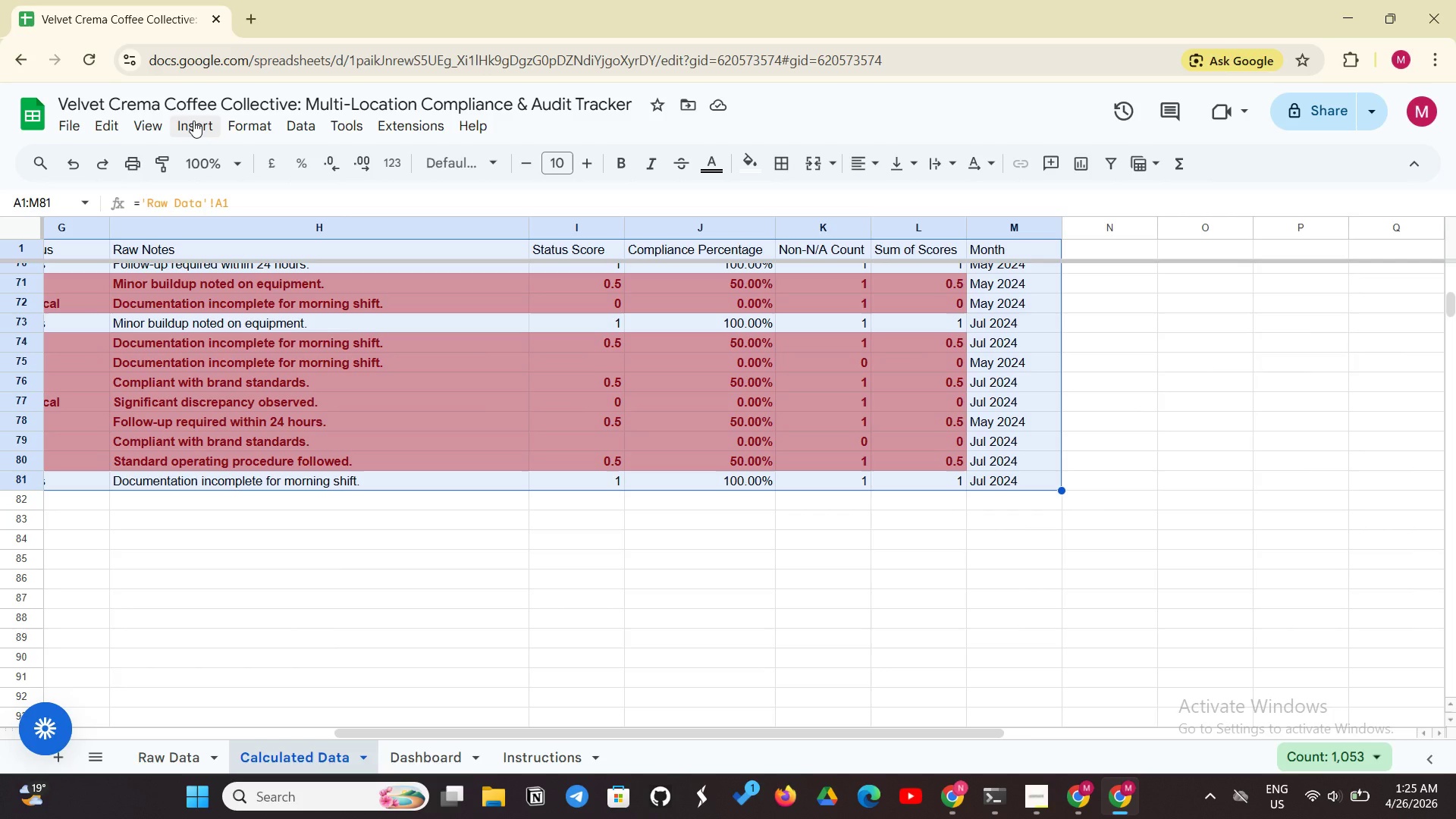 
left_click([190, 121])
 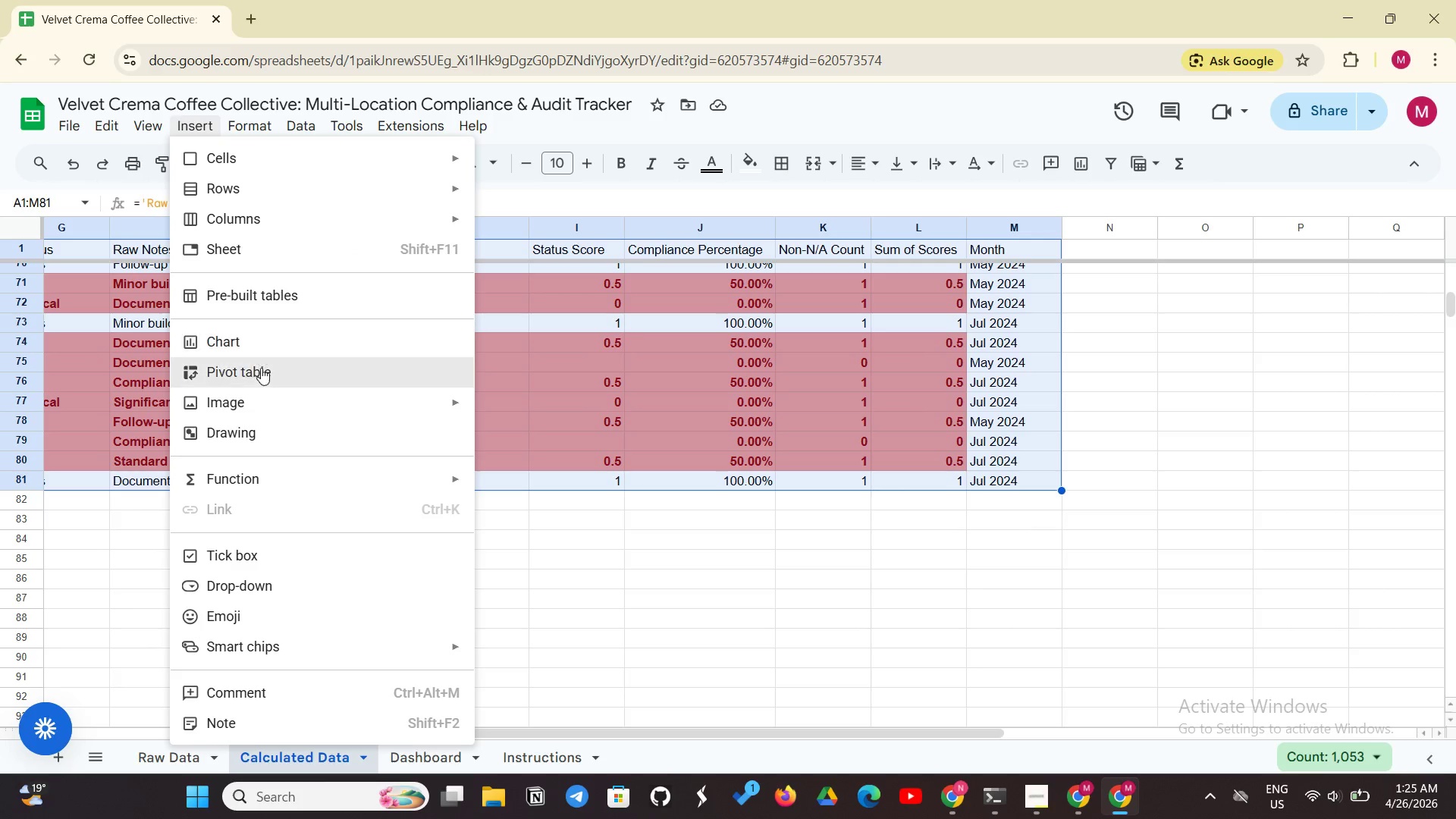 
left_click([262, 375])
 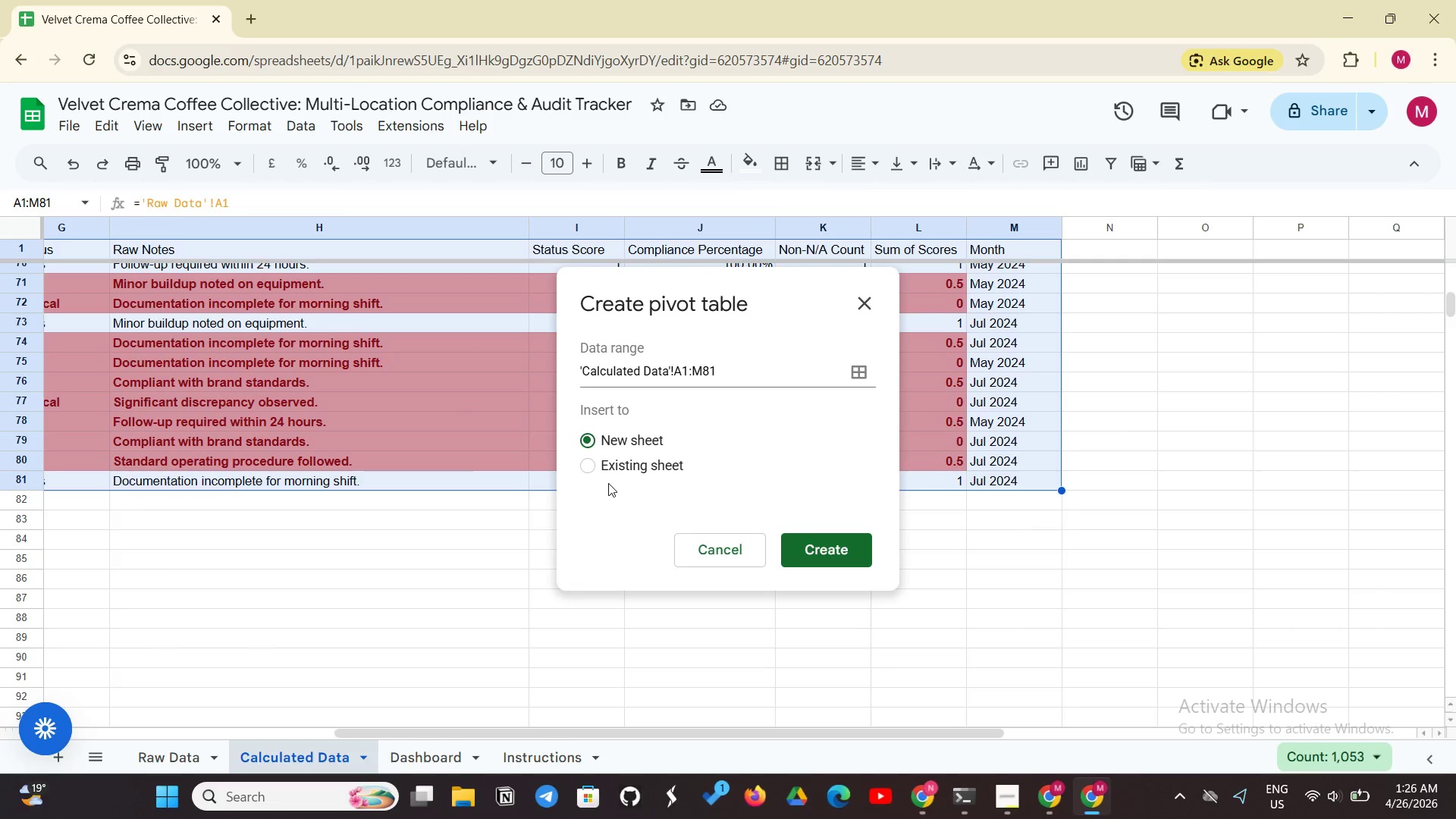 
left_click([591, 460])
 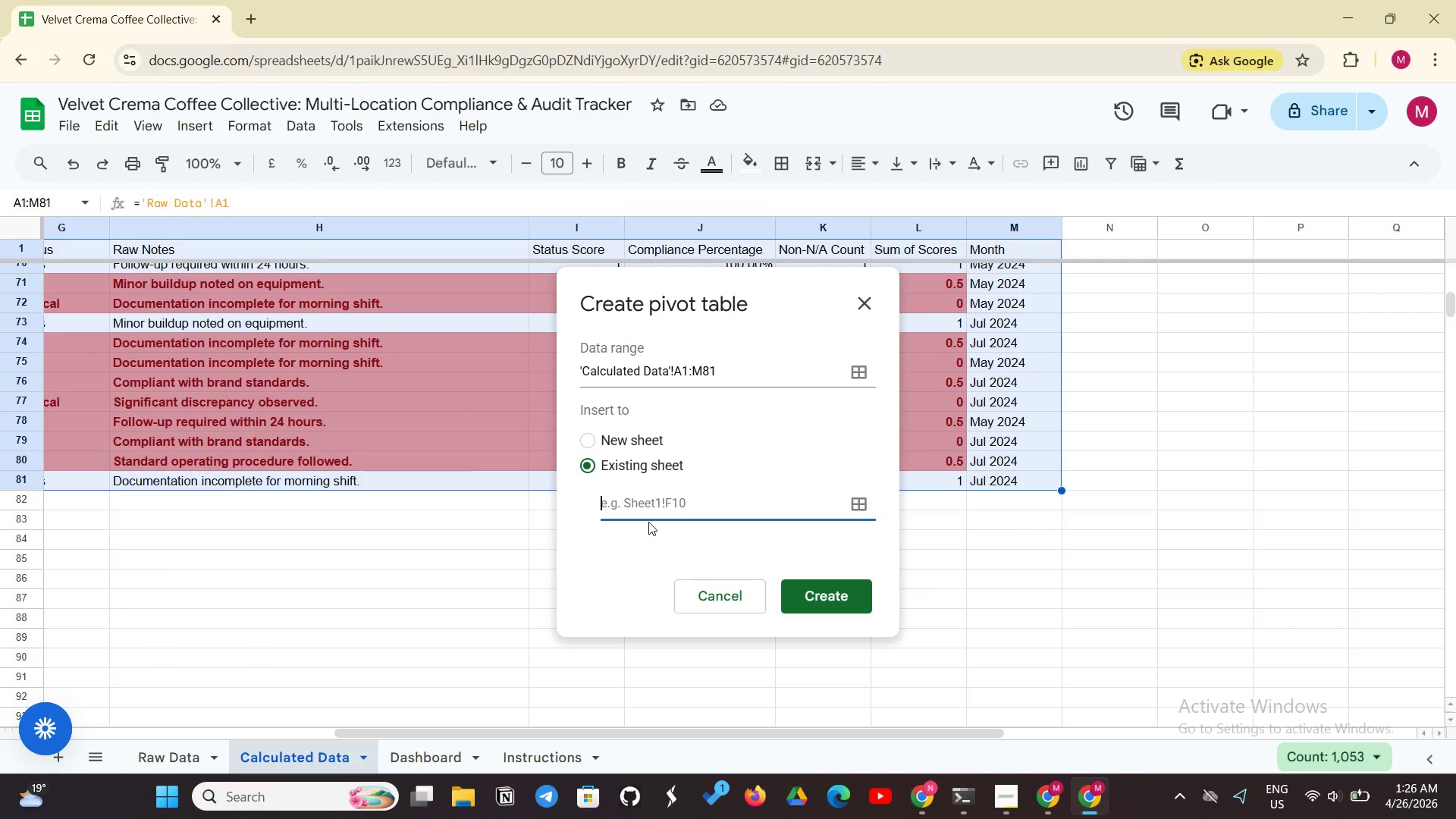 
type(Dashboard!A11)
 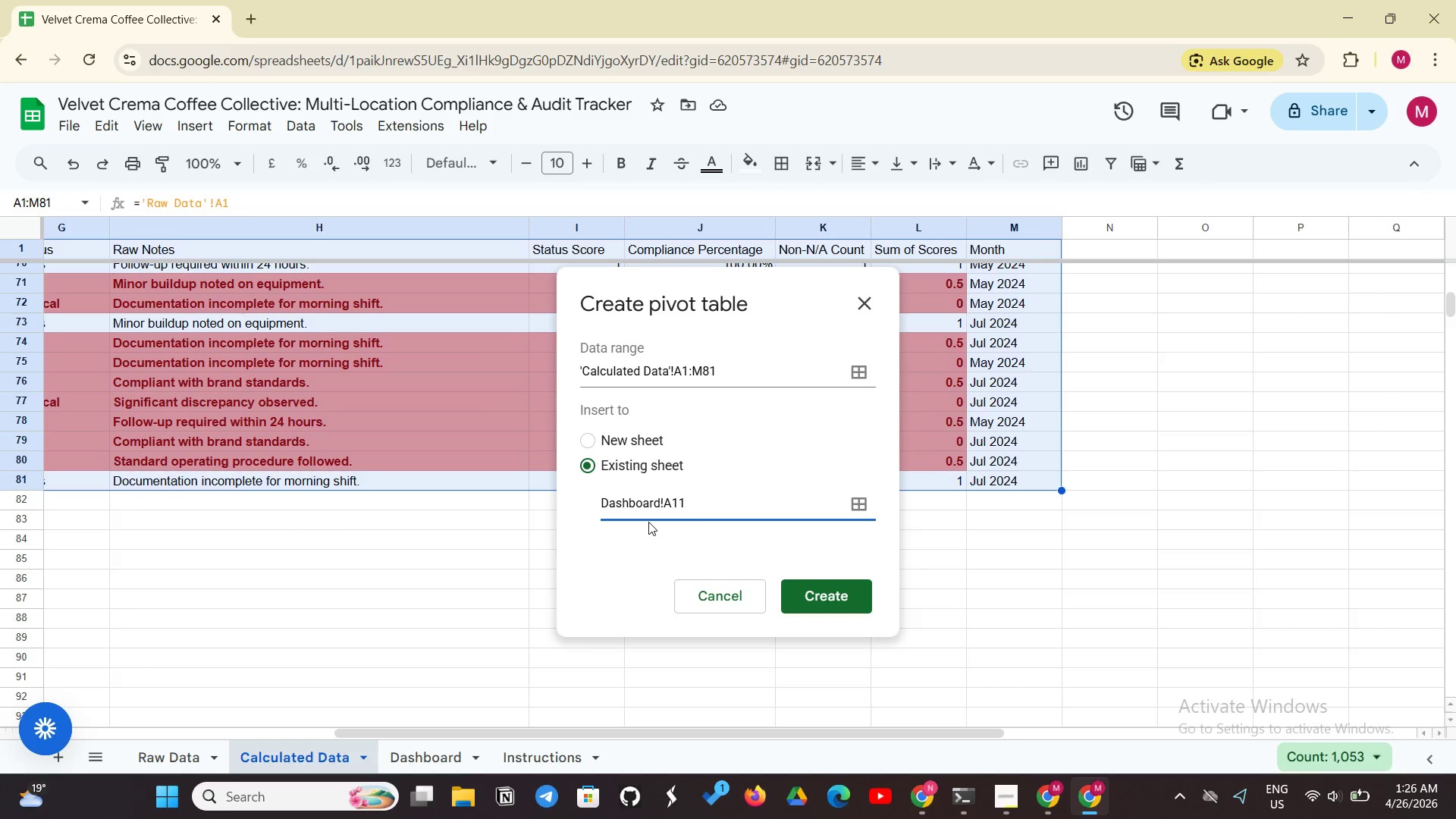 
left_click([826, 599])
 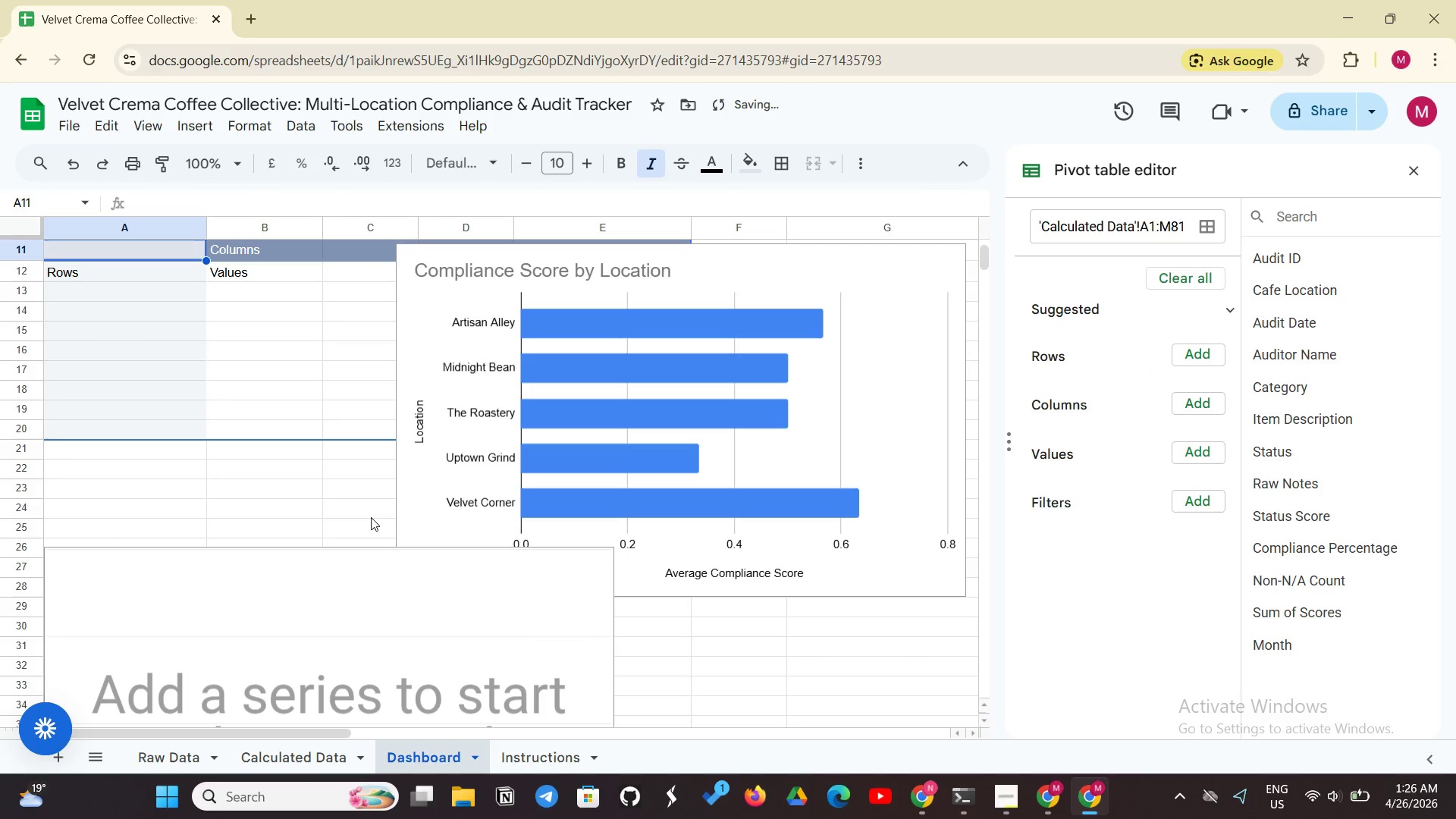 
scroll: coordinate [786, 663], scroll_direction: down, amount: 3.0
 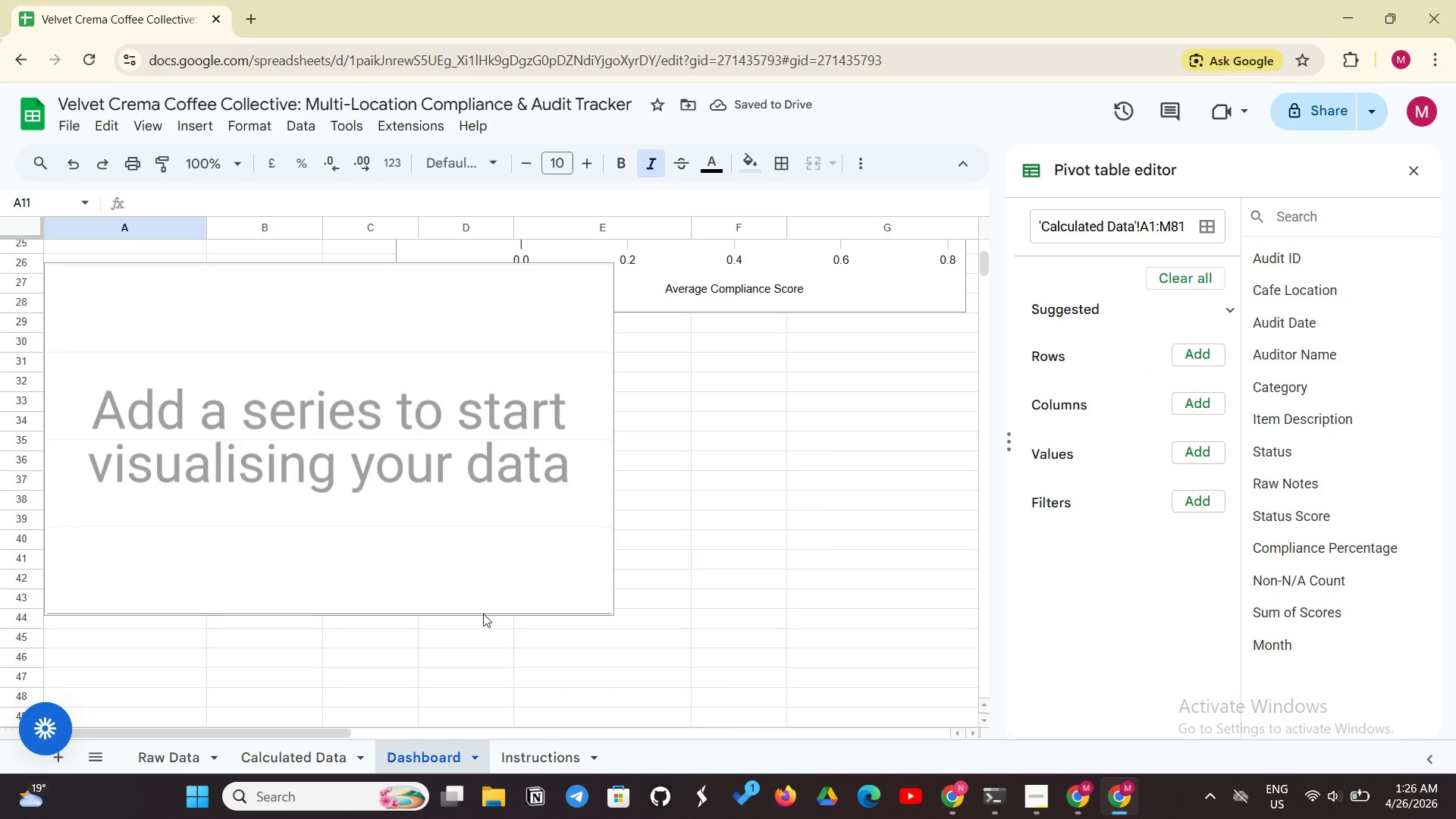 
left_click([483, 613])
 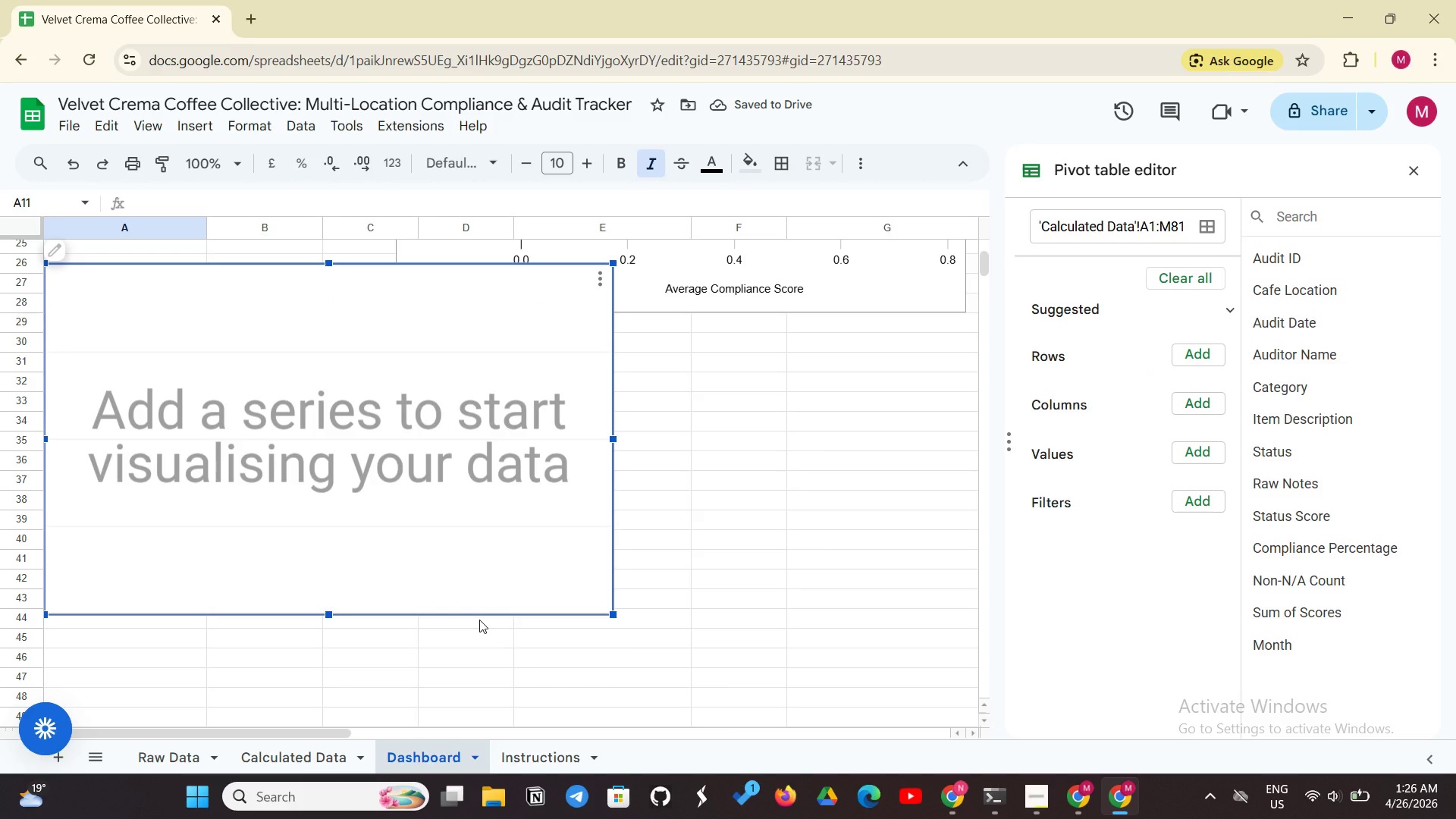 
key(Backspace)
 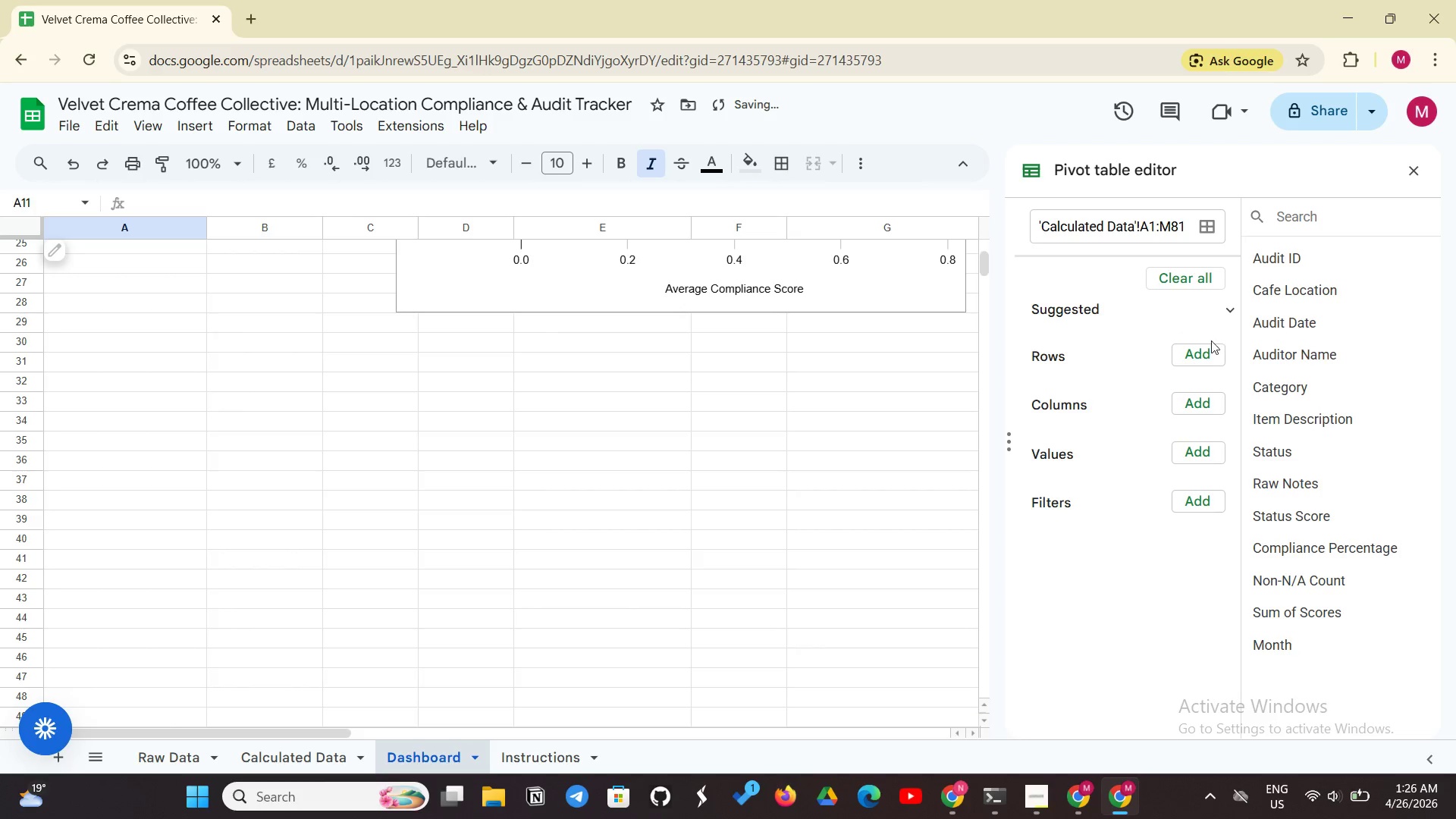 
left_click([1197, 352])
 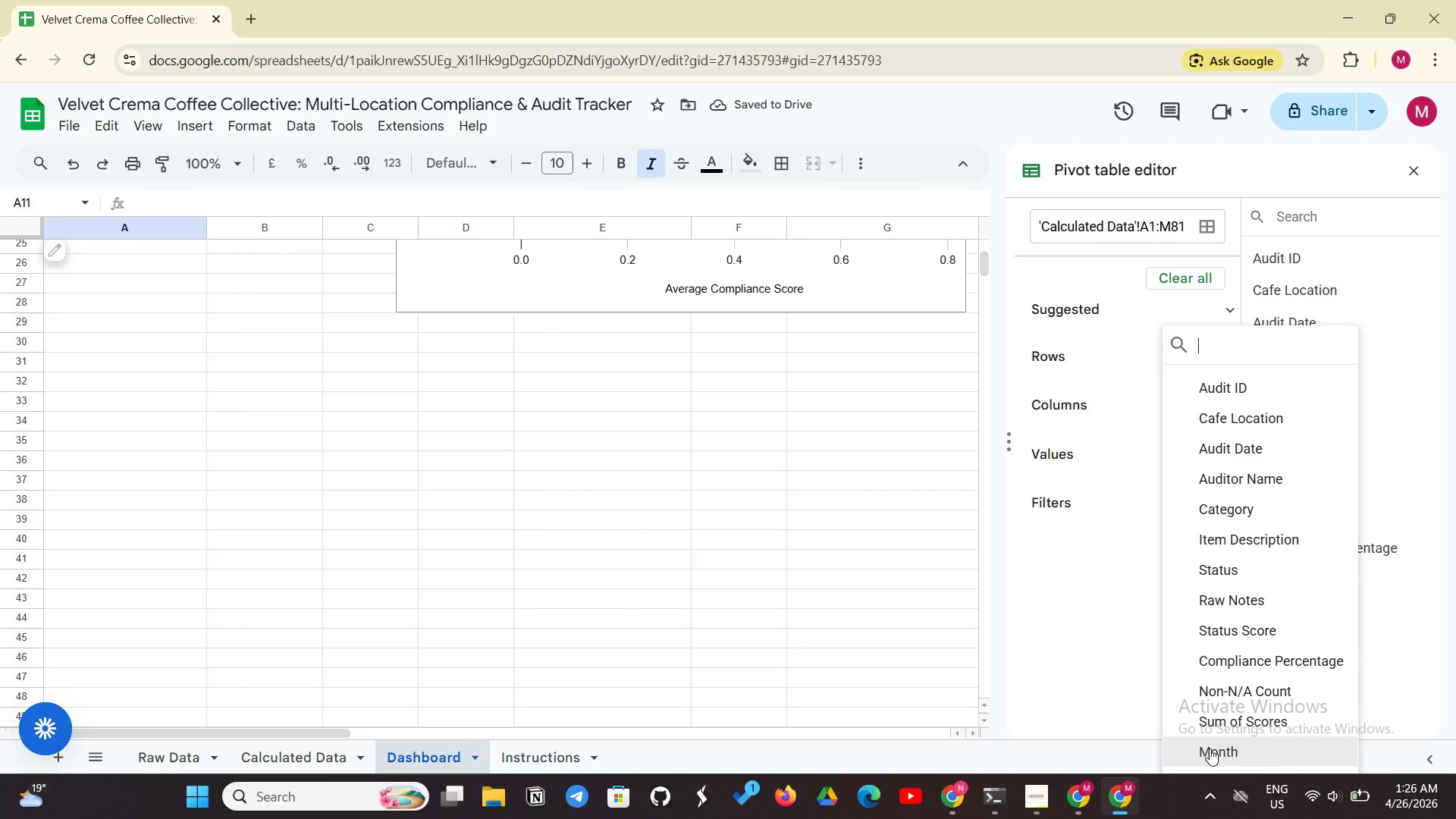 
left_click([1210, 761])
 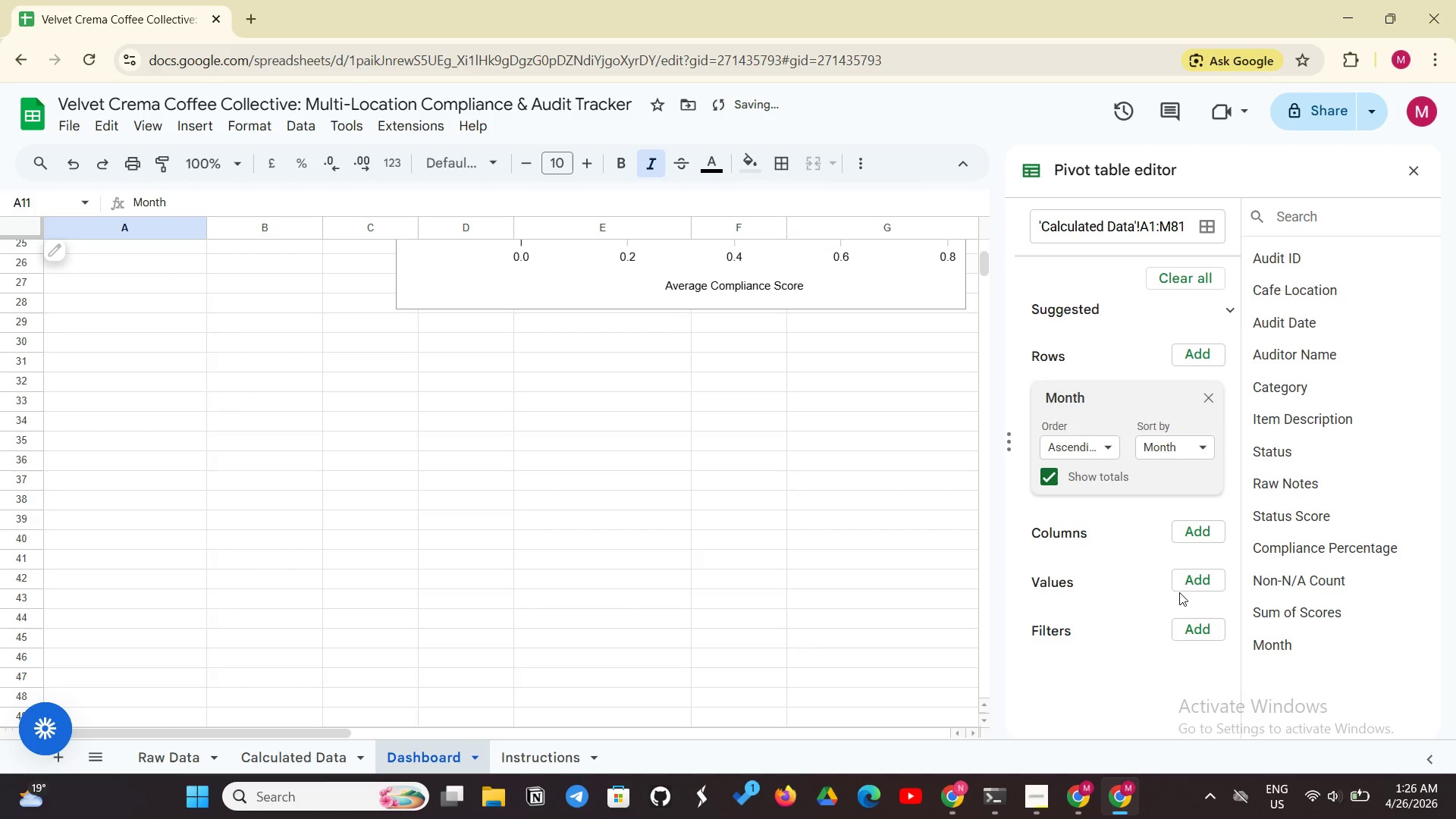 
left_click([1187, 583])
 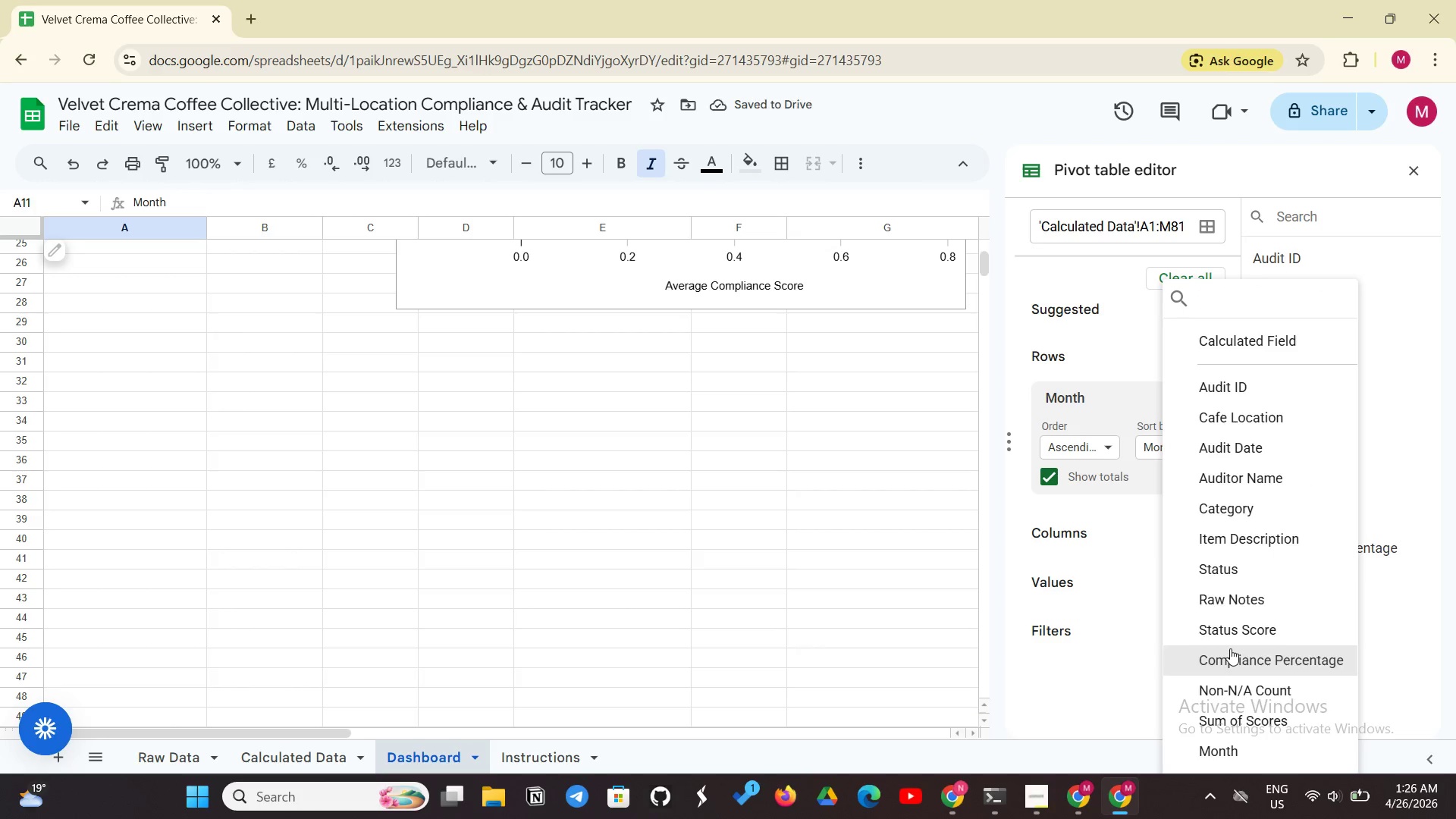 
left_click([1230, 648])
 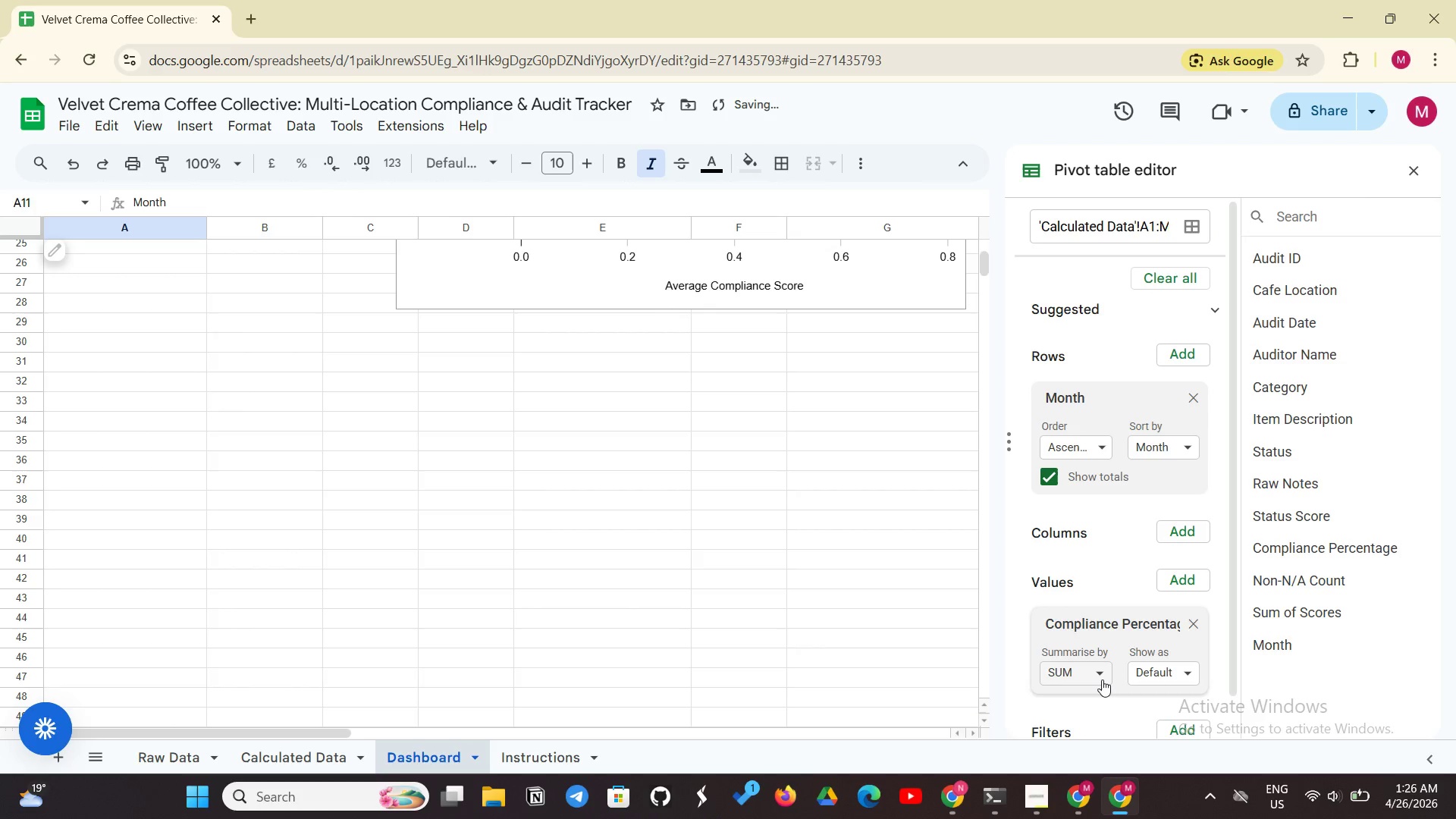 
left_click([1102, 679])
 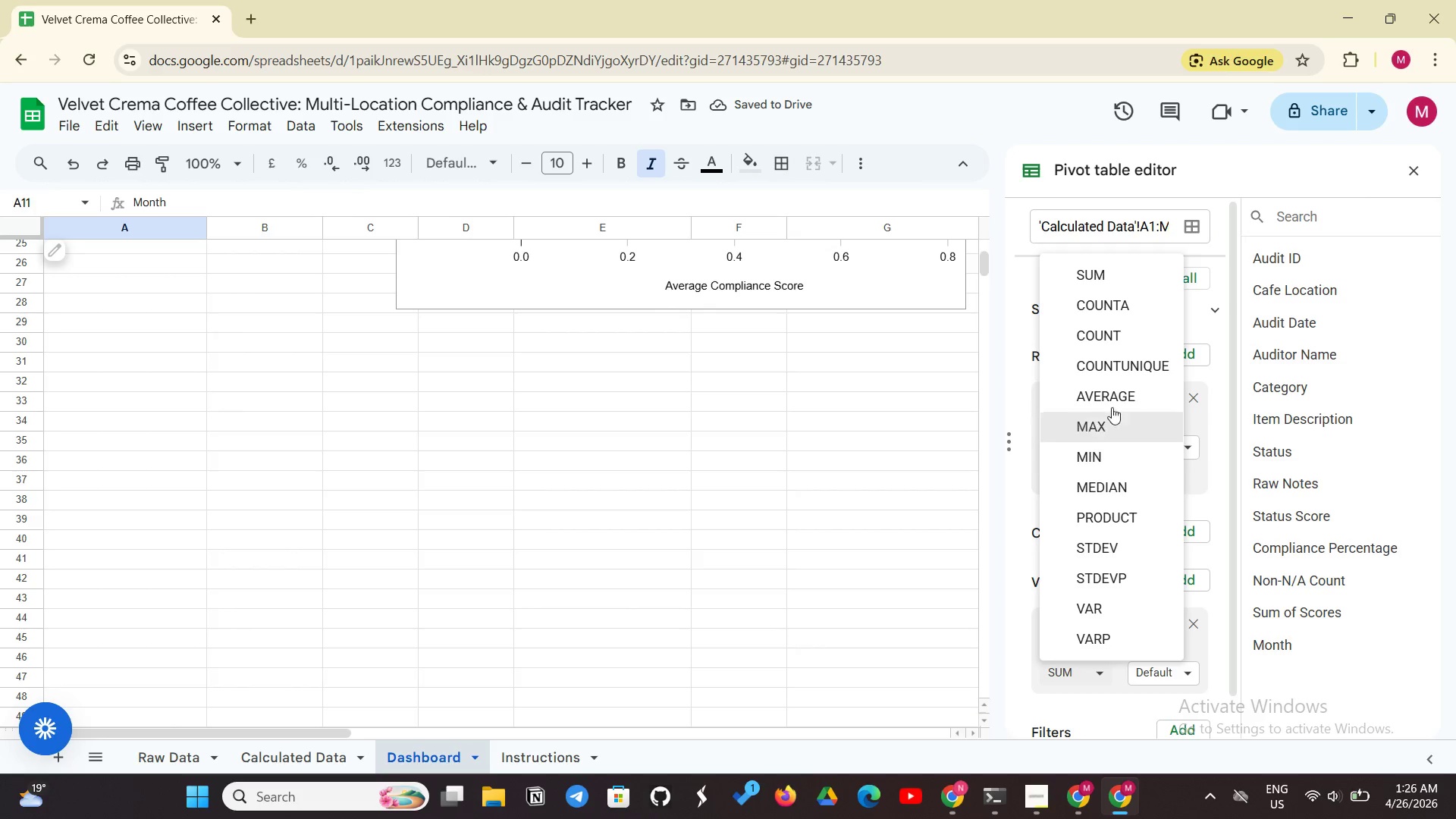 
left_click([1116, 388])
 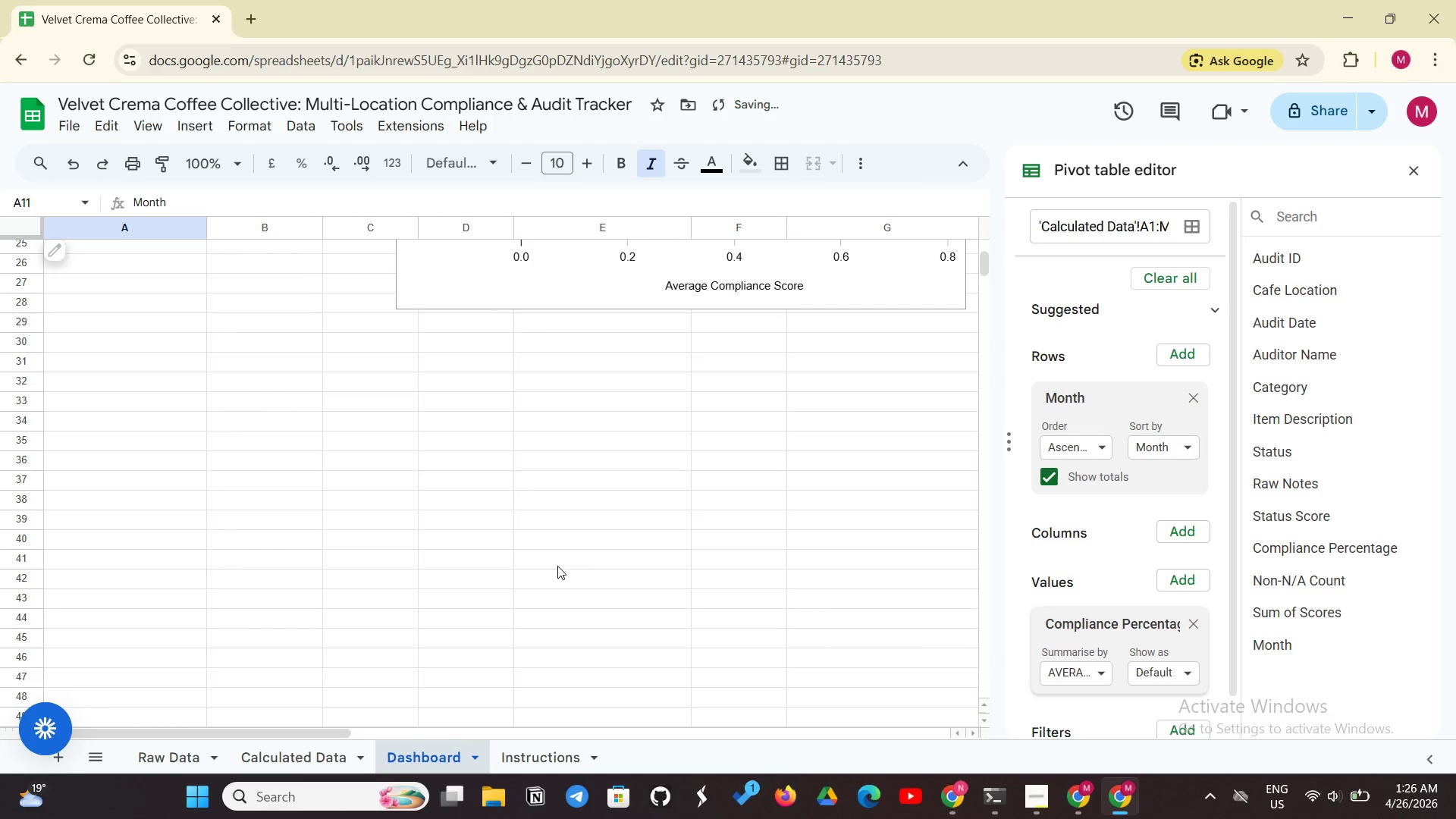 
scroll: coordinate [518, 579], scroll_direction: up, amount: 6.0
 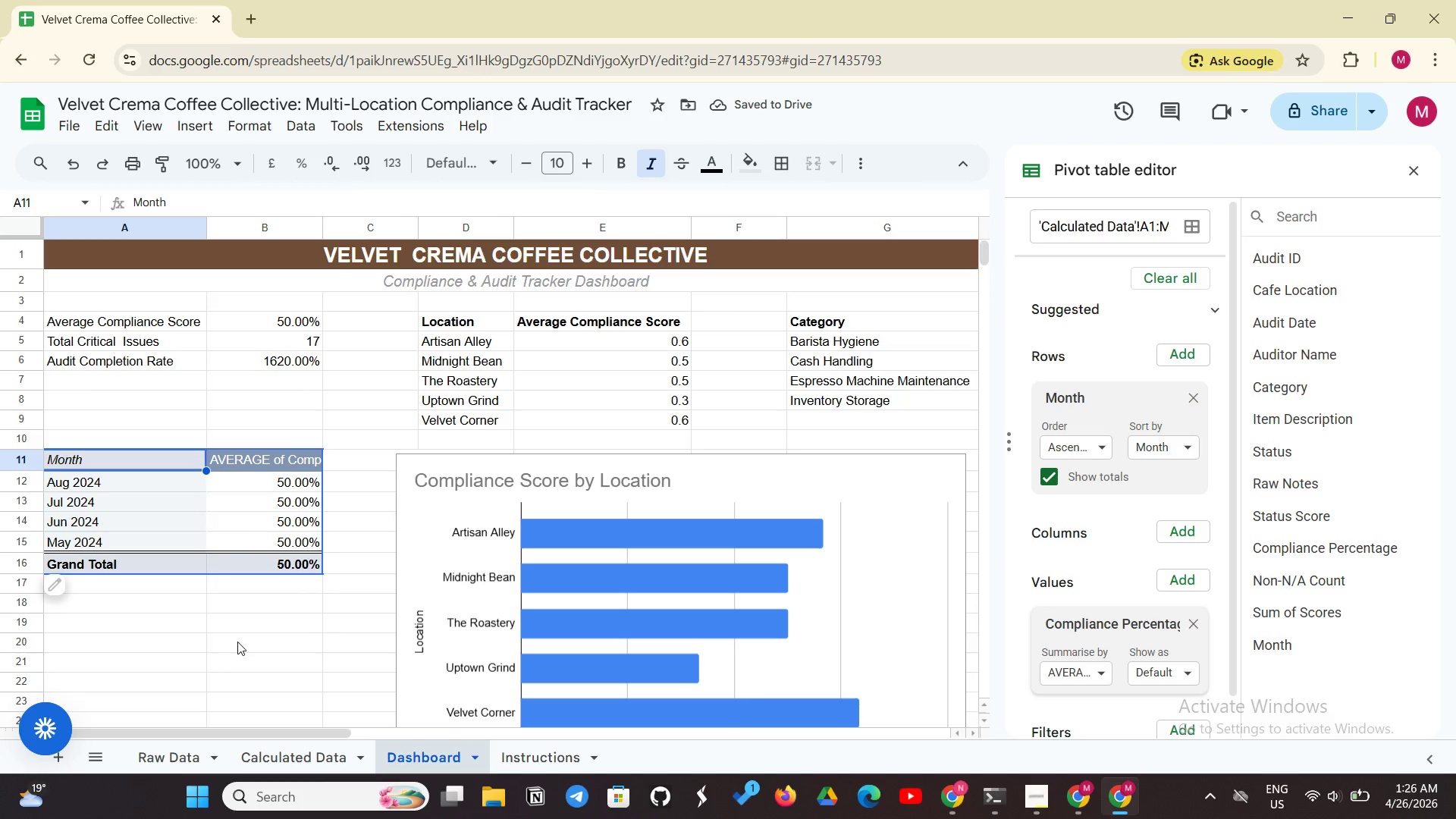 
scroll: coordinate [255, 632], scroll_direction: down, amount: 3.0
 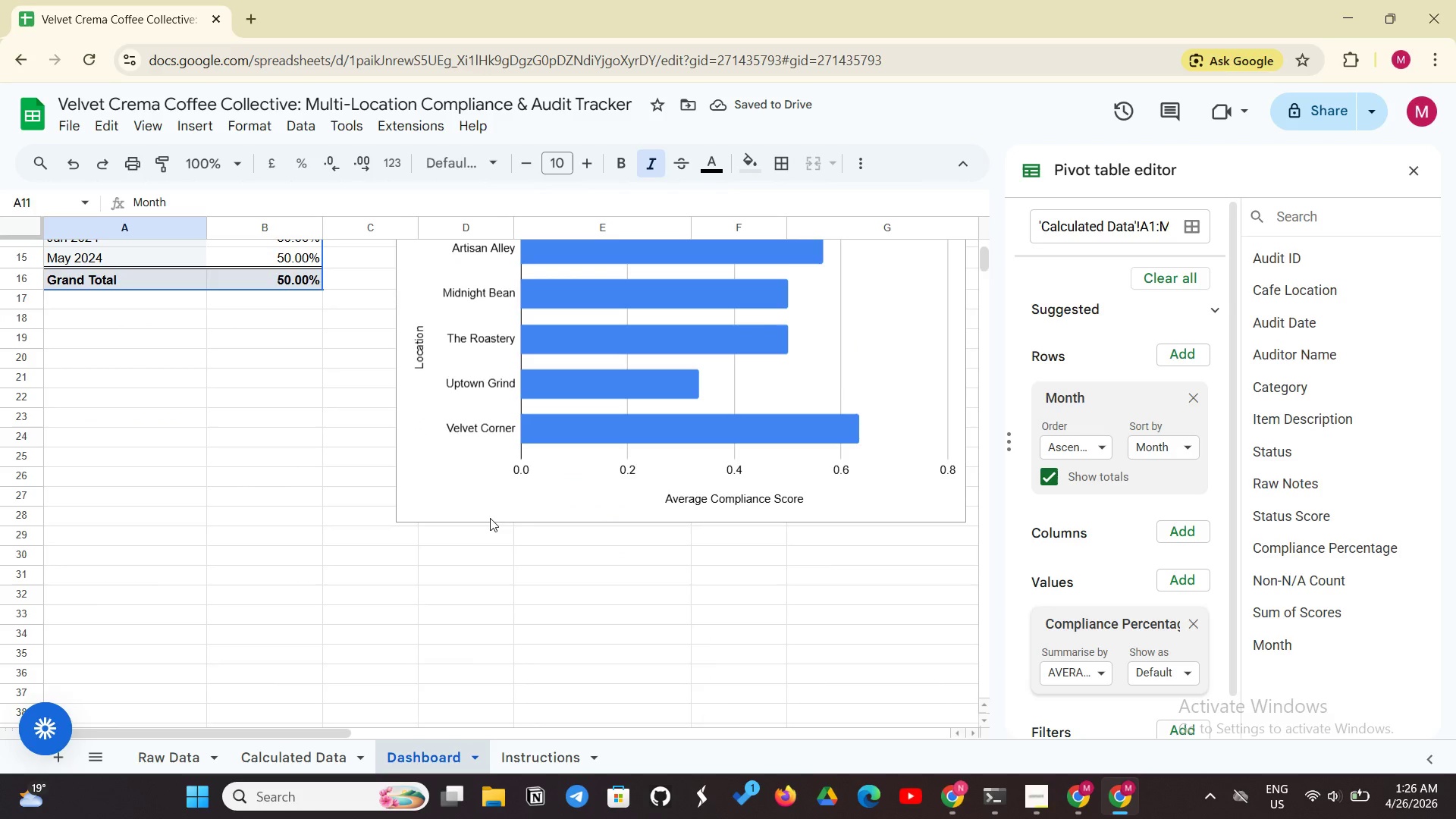 
left_click([491, 518])
 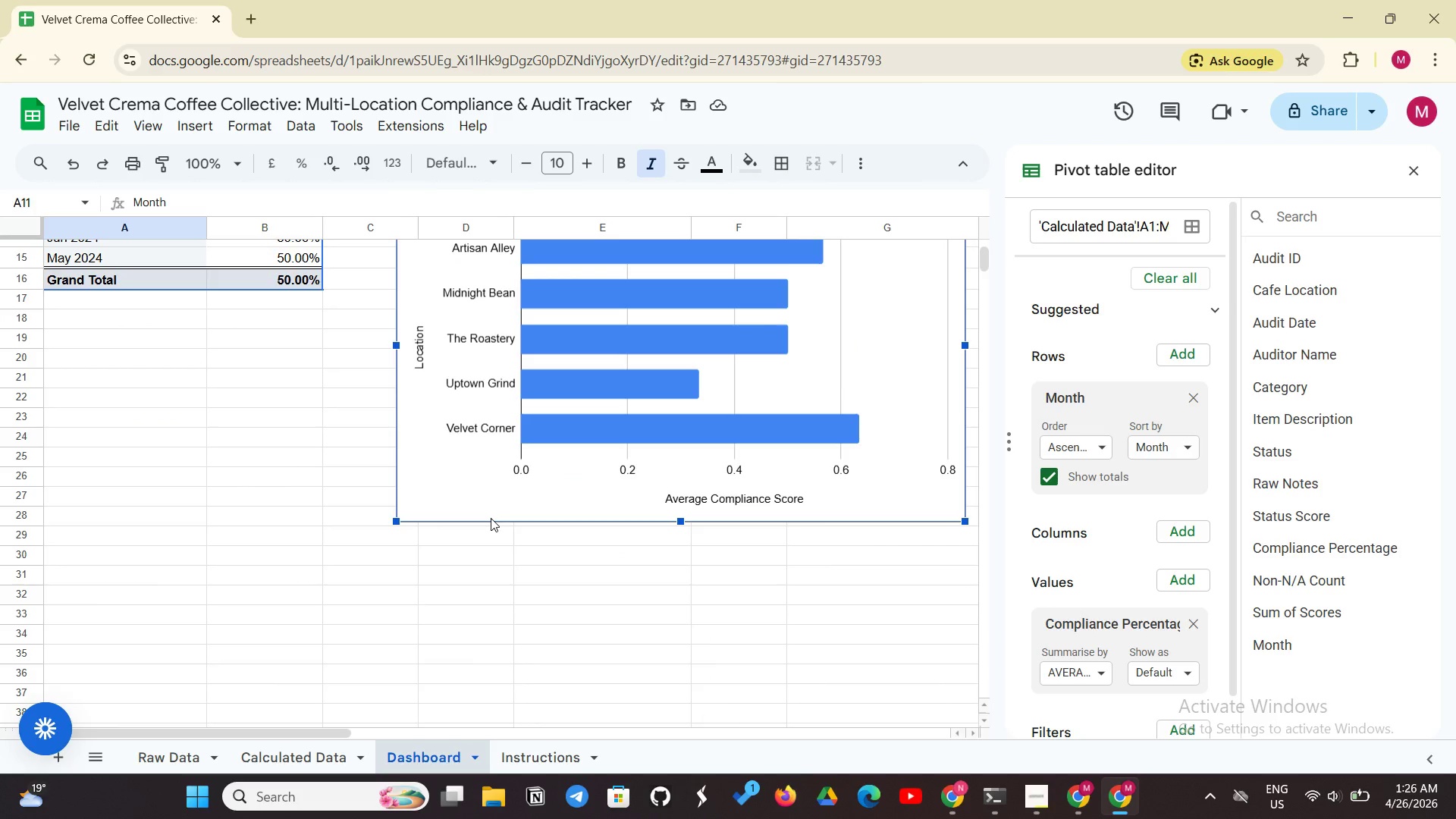 
left_click_drag(start_coordinate=[491, 518], to_coordinate=[95, 681])
 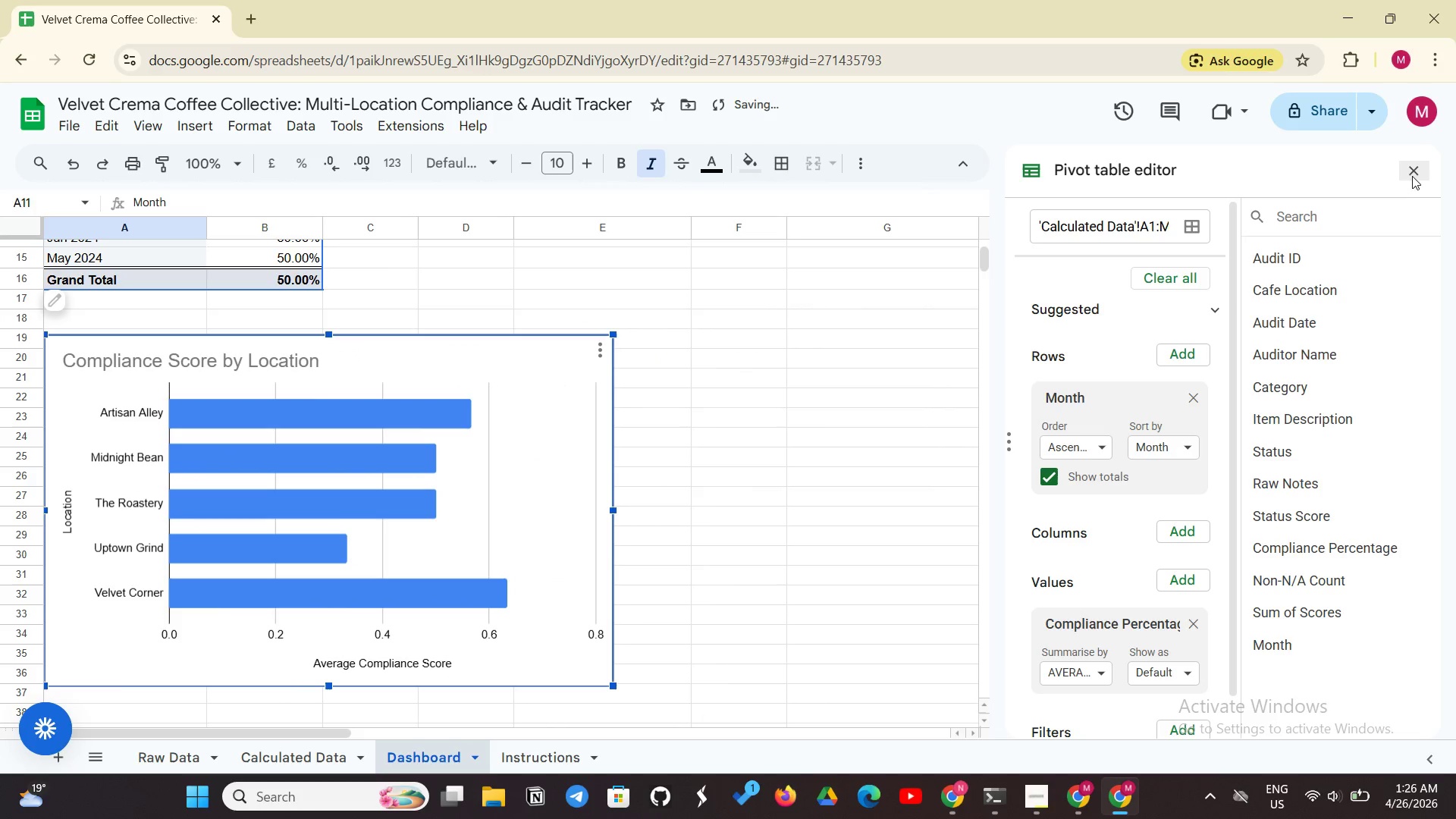 
left_click([1419, 174])
 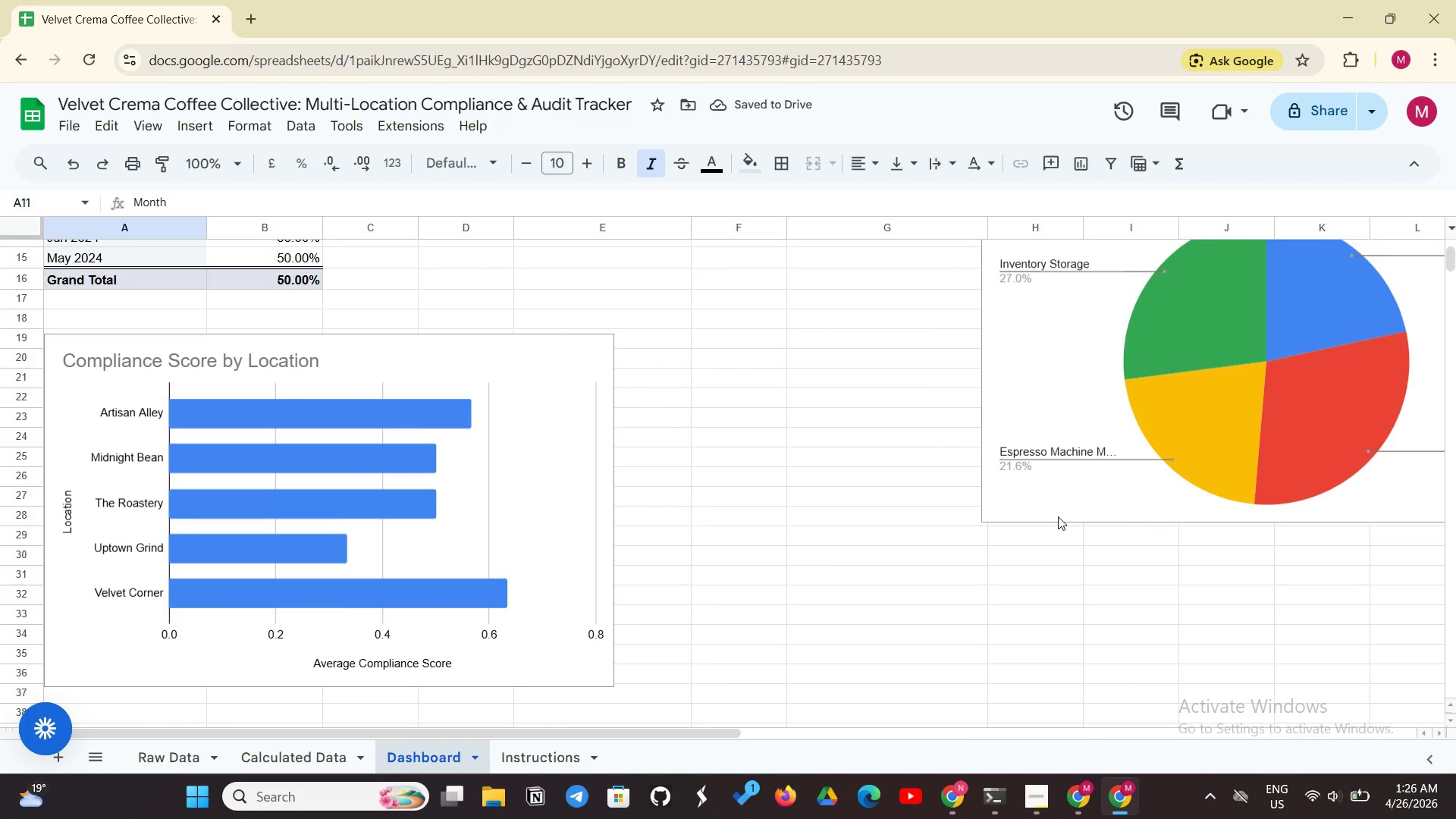 
left_click([1059, 518])
 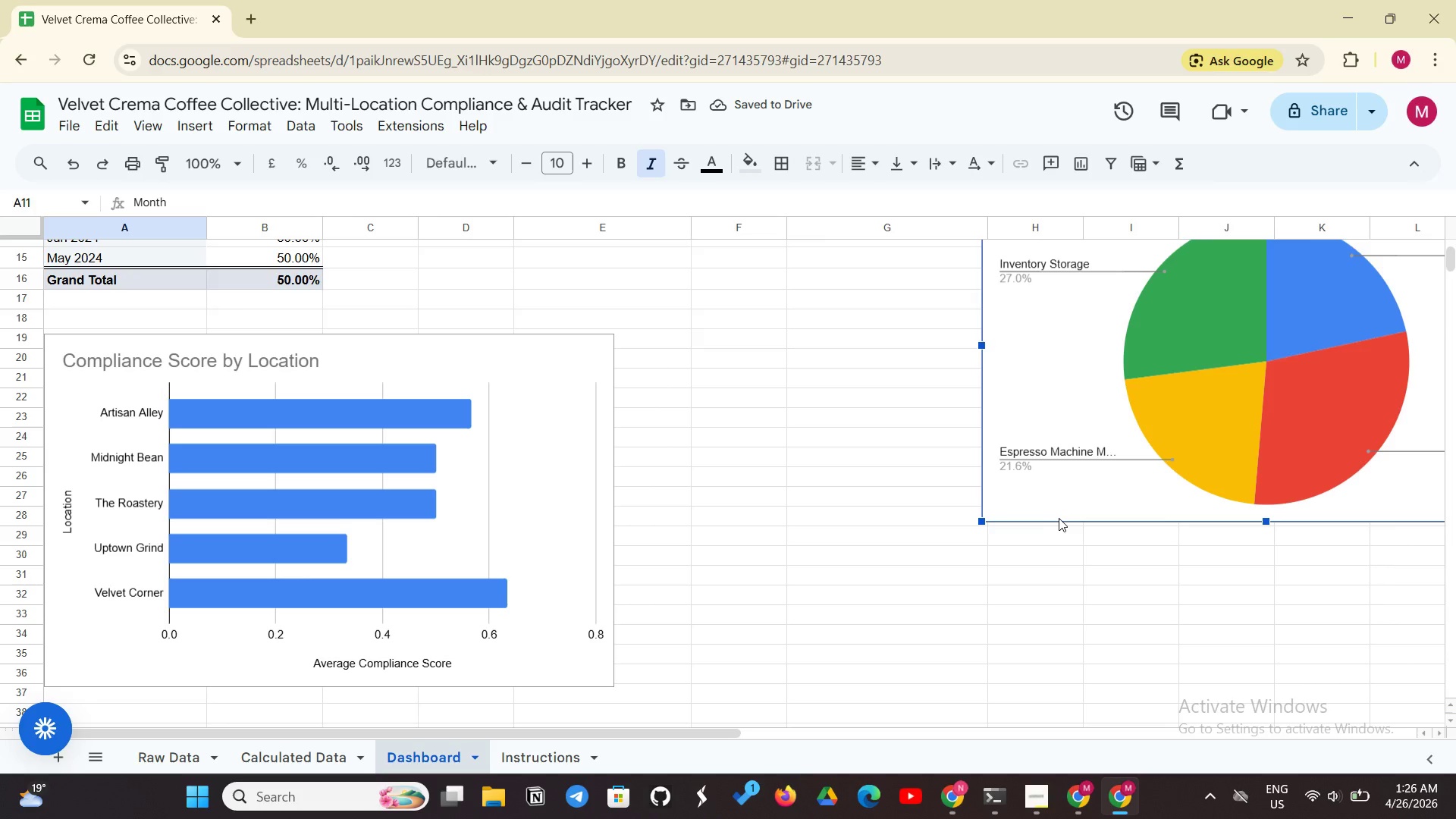 
left_click_drag(start_coordinate=[1059, 518], to_coordinate=[705, 683])
 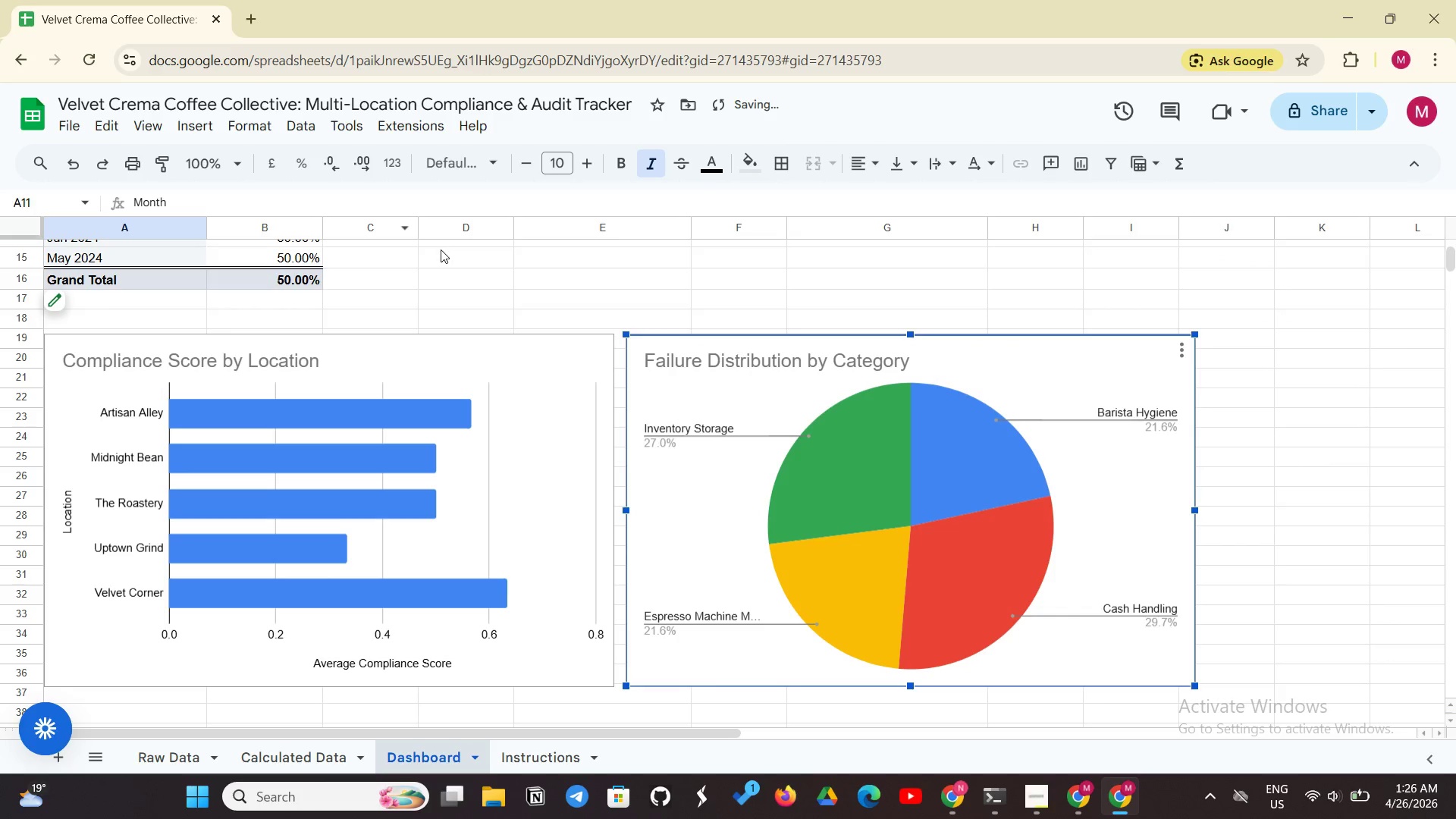 
scroll: coordinate [439, 275], scroll_direction: up, amount: 1.0
 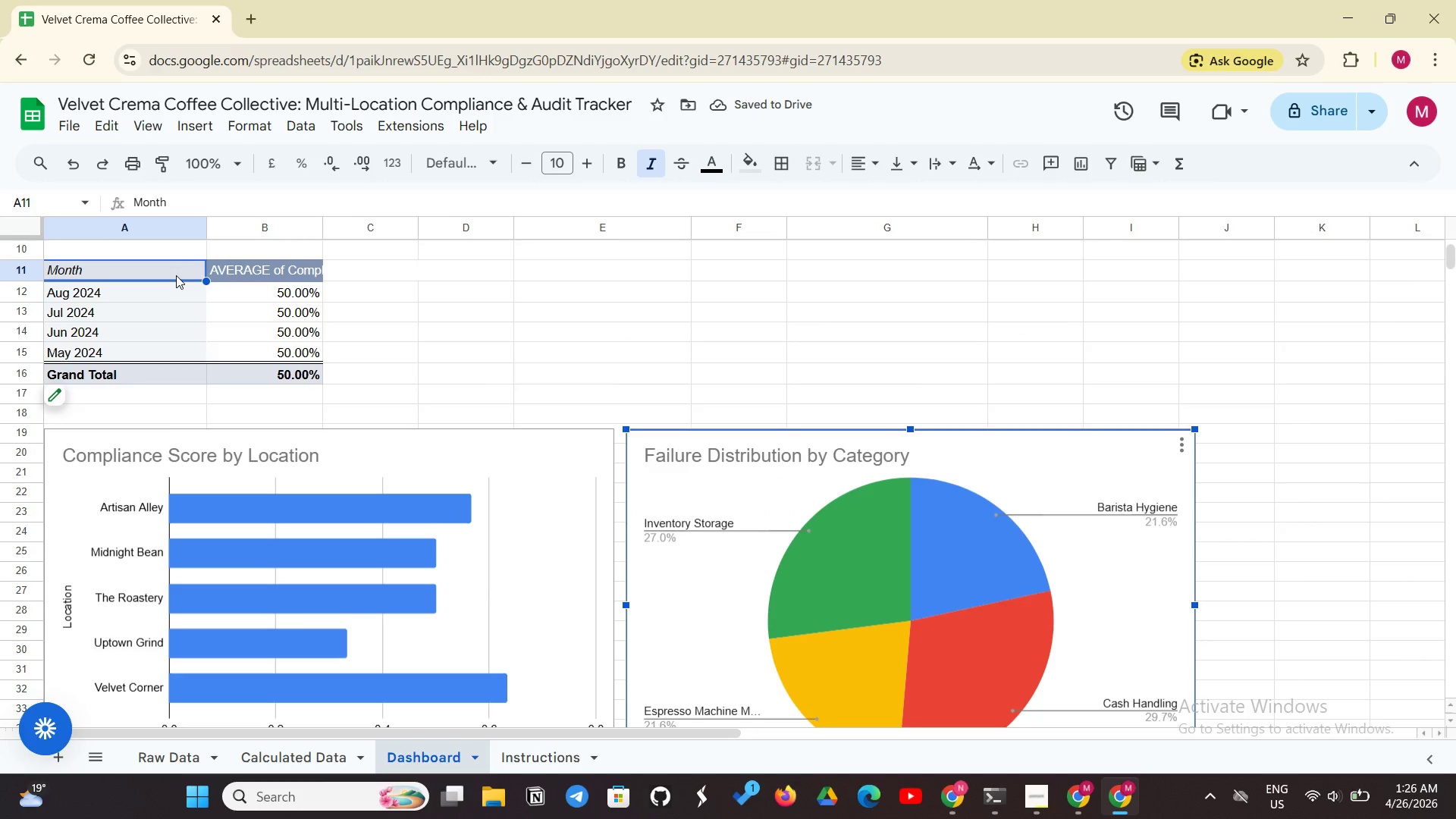 
left_click_drag(start_coordinate=[176, 275], to_coordinate=[254, 366])
 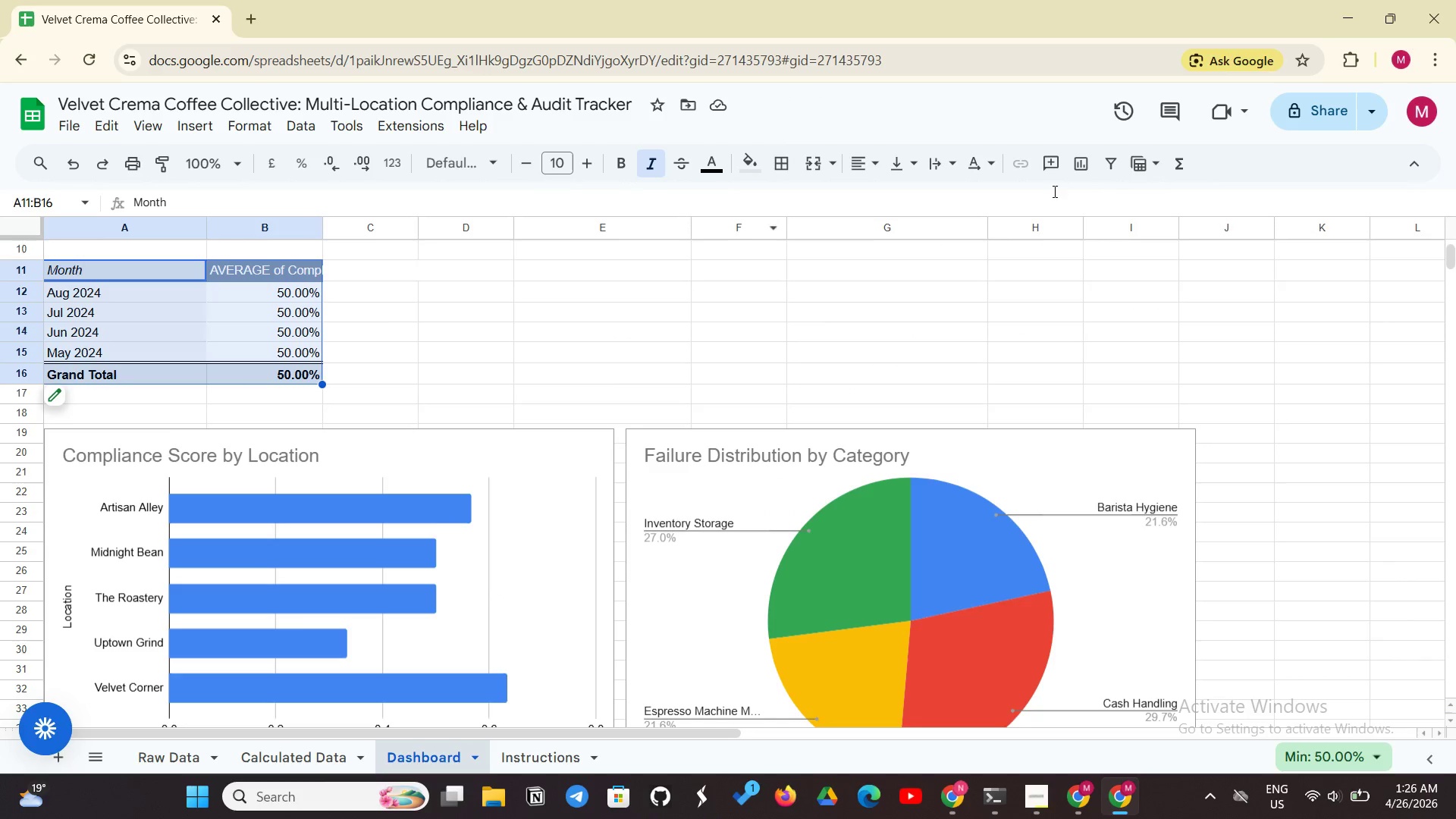 
left_click([1087, 165])
 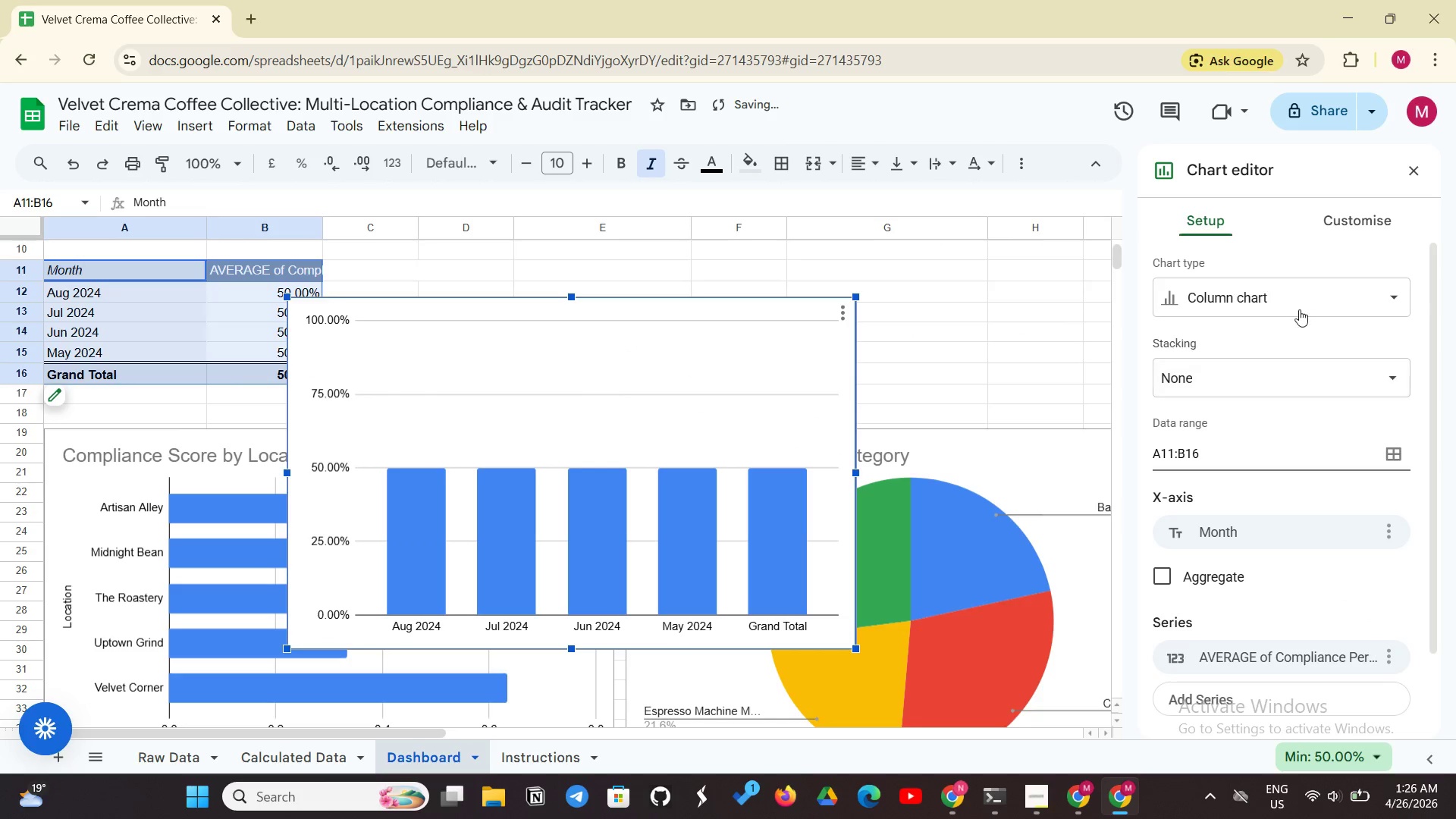 
left_click([1307, 299])
 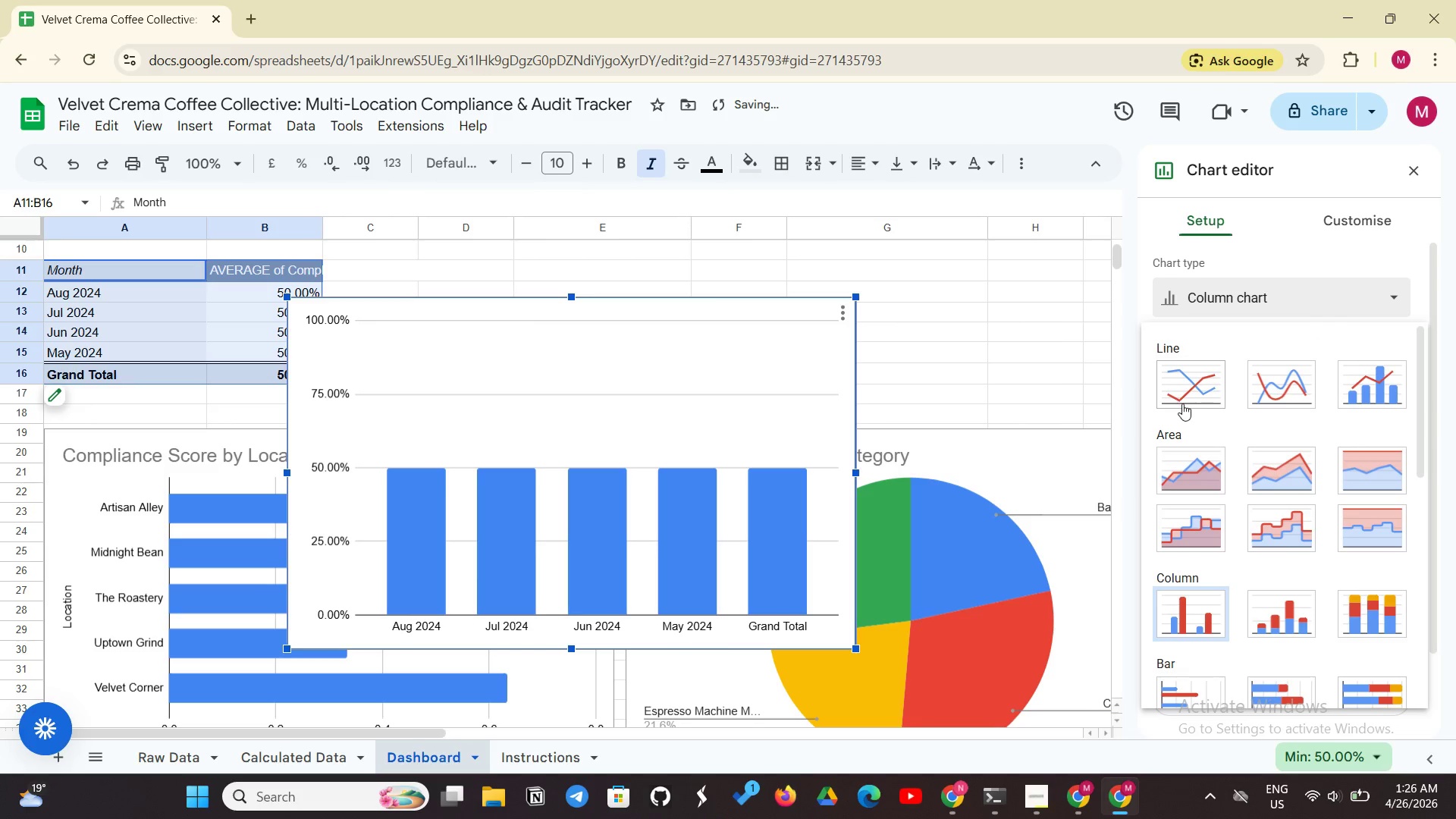 
left_click([1182, 403])
 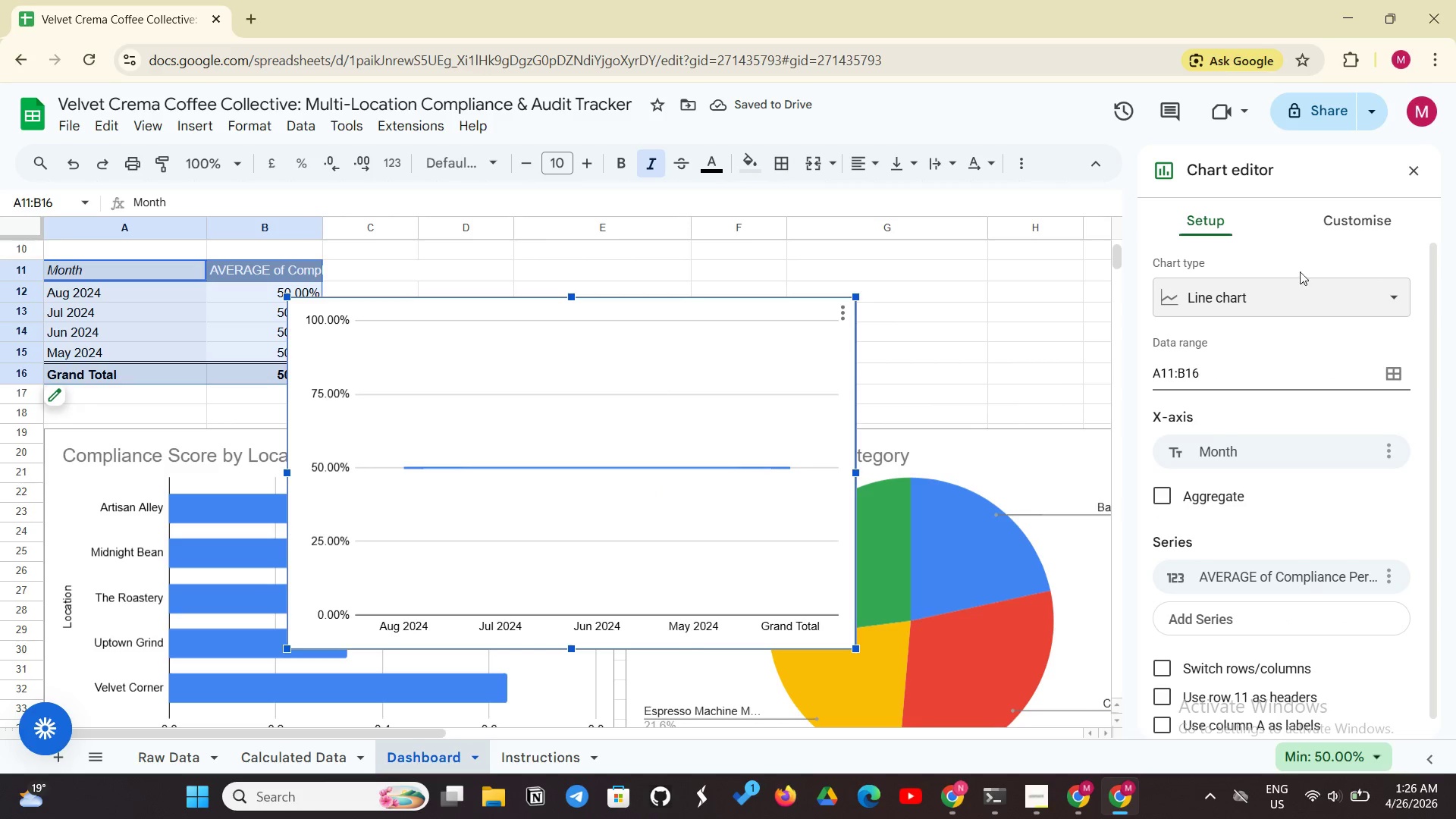 
left_click([1343, 225])
 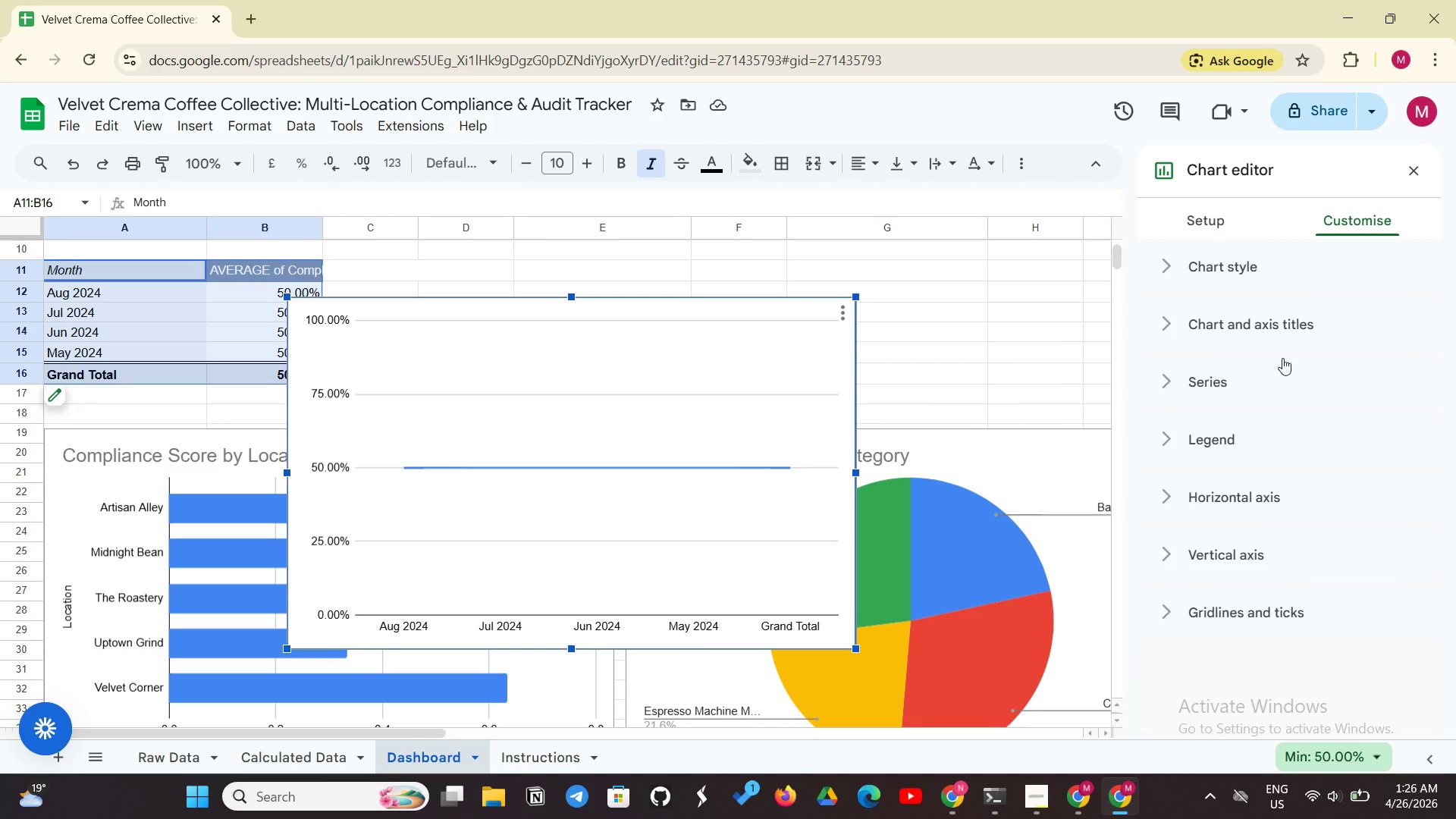 
left_click([1281, 326])
 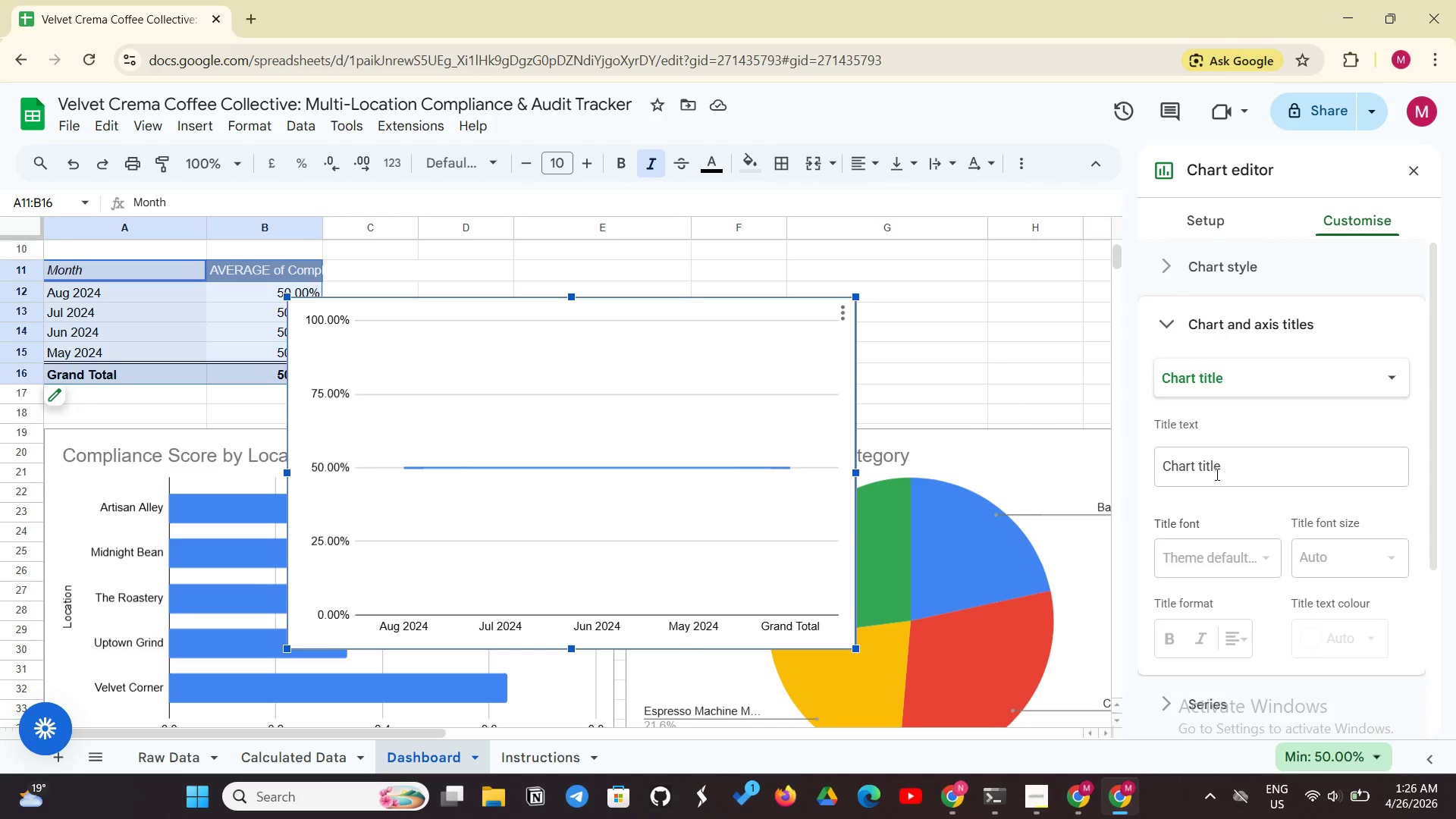 
left_click([1214, 463])
 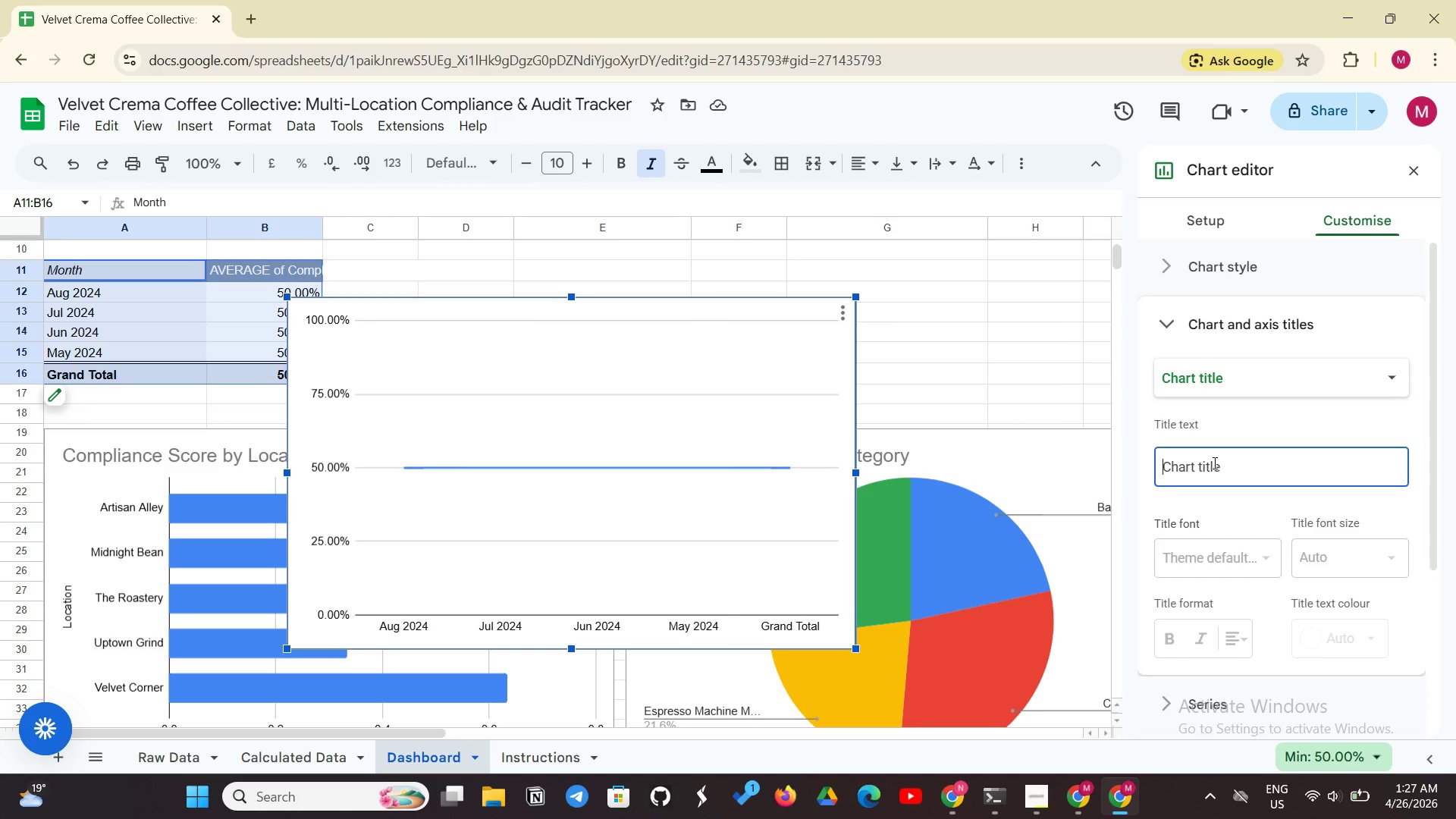 
wait(9.52)
 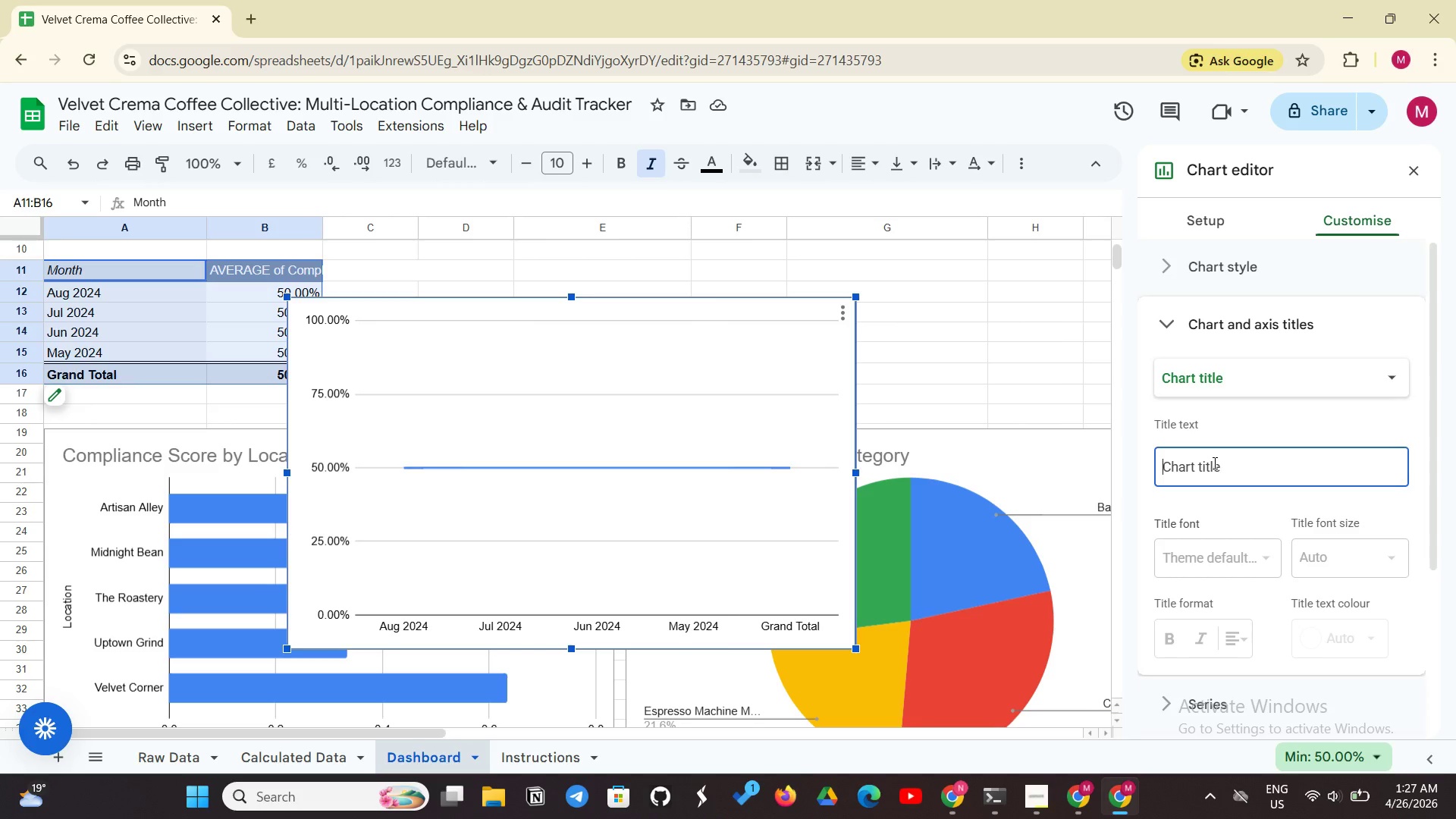 
type(Monthly Compliance Trend)
 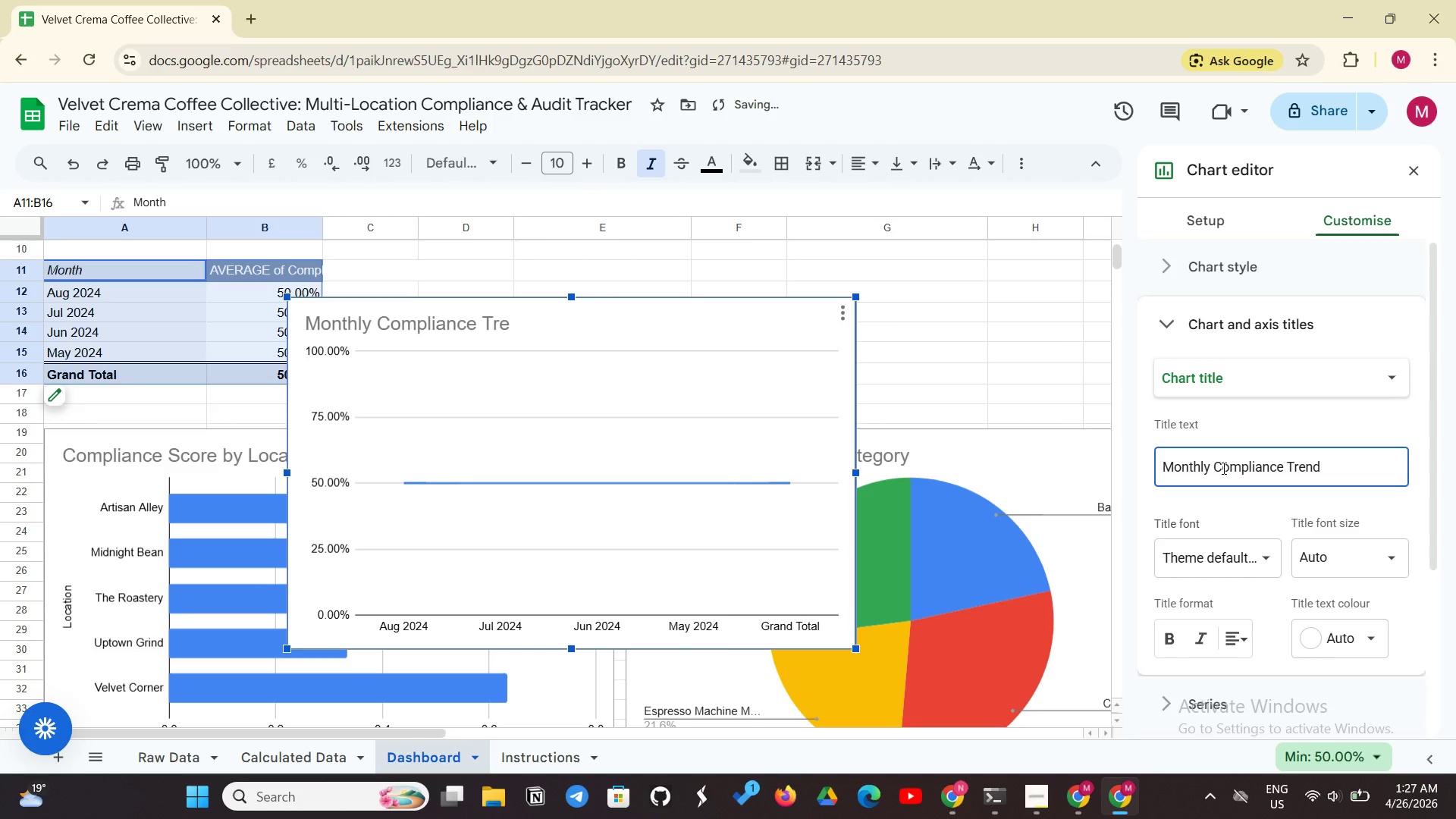 
left_click([969, 319])
 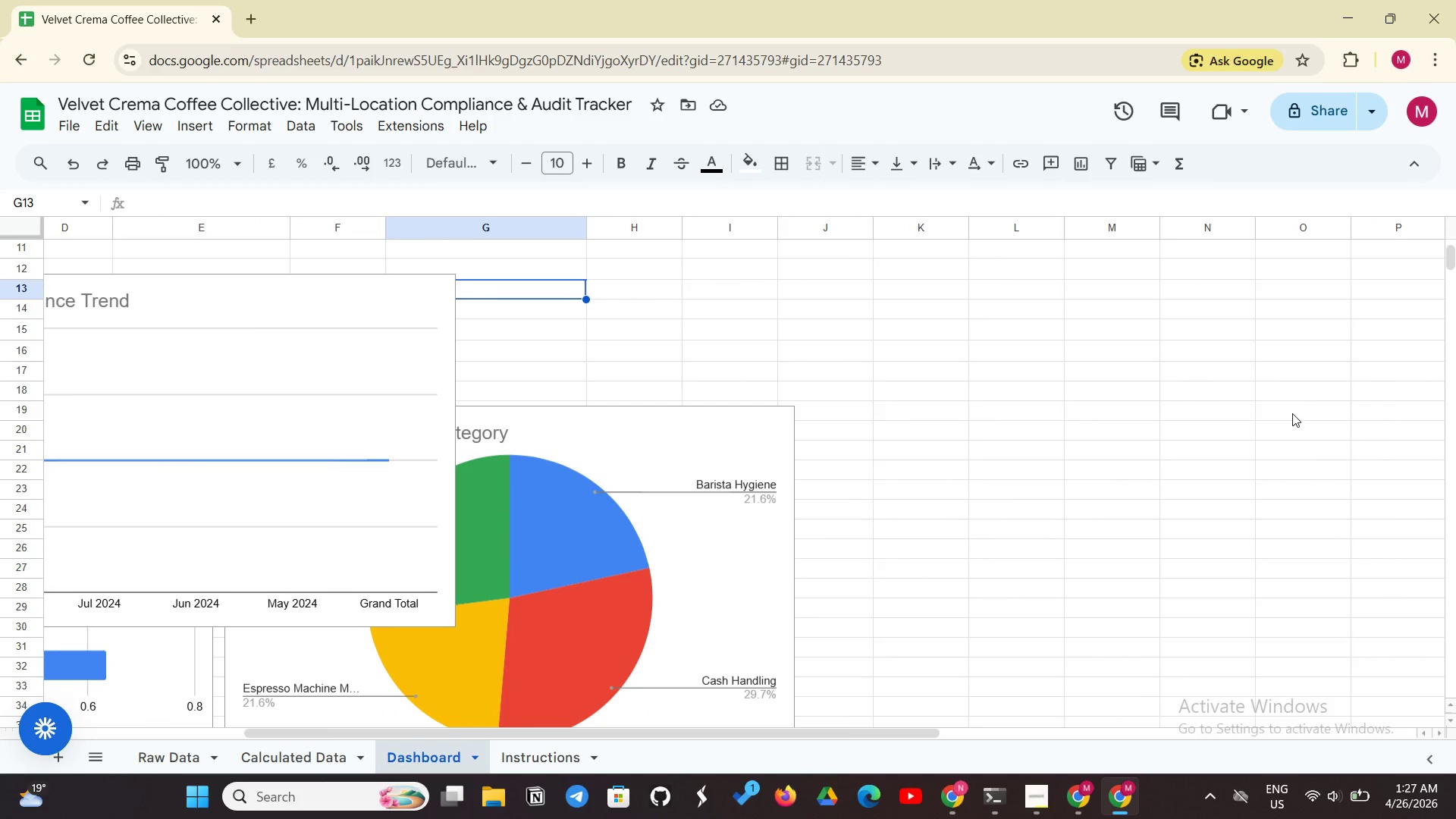 
wait(5.56)
 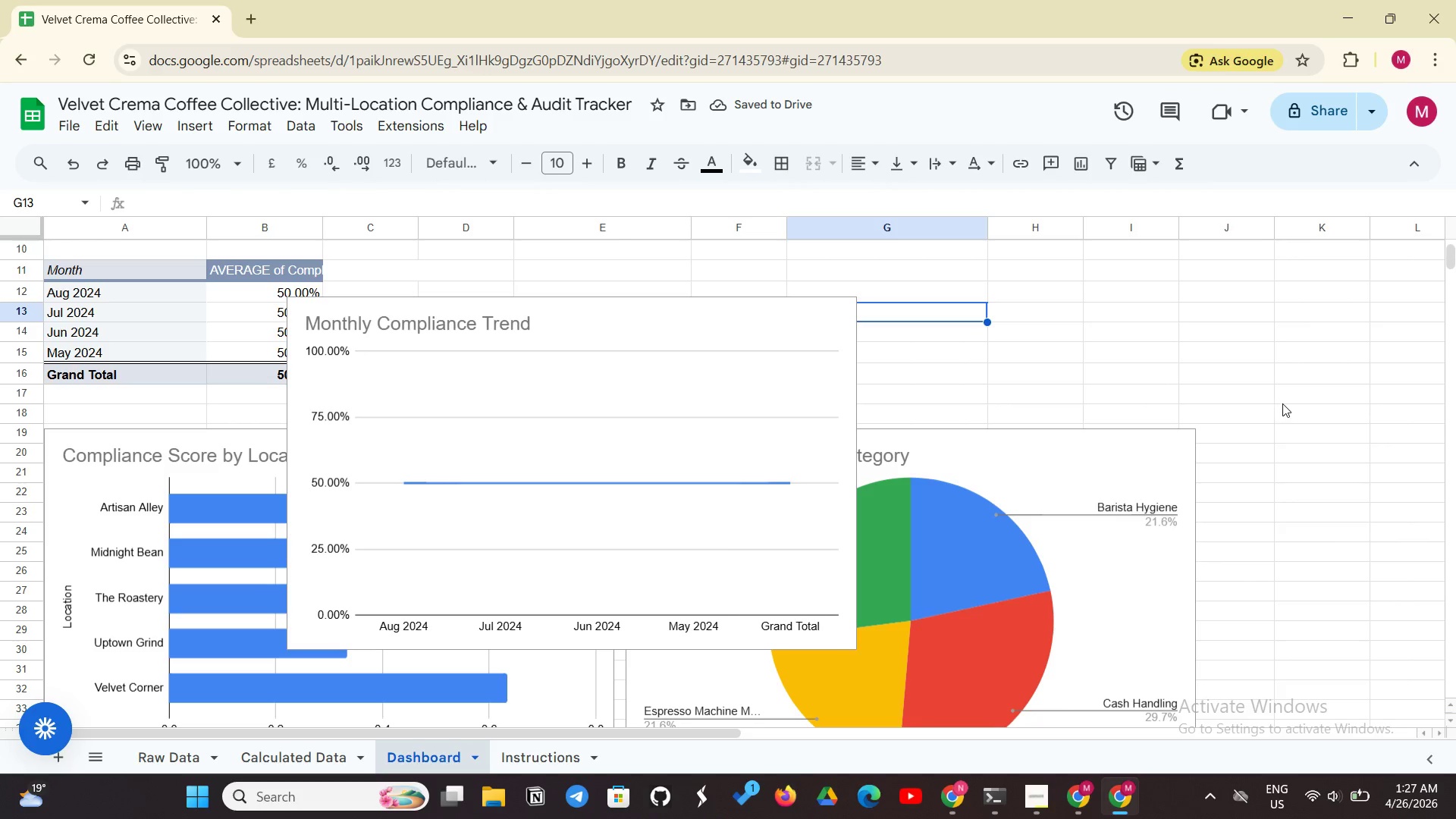 
left_click_drag(start_coordinate=[405, 543], to_coordinate=[466, 546])
 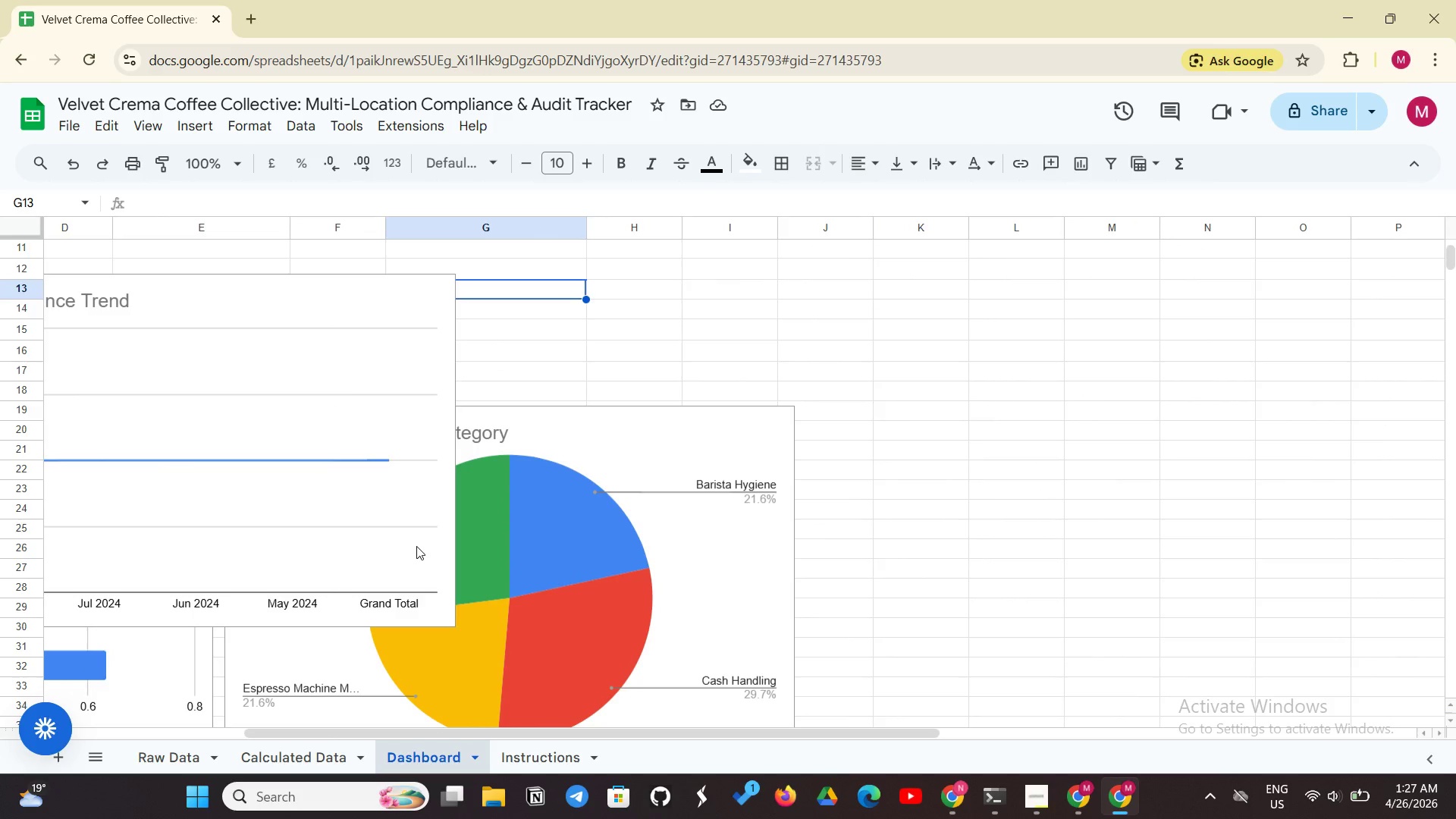 
left_click([416, 546])
 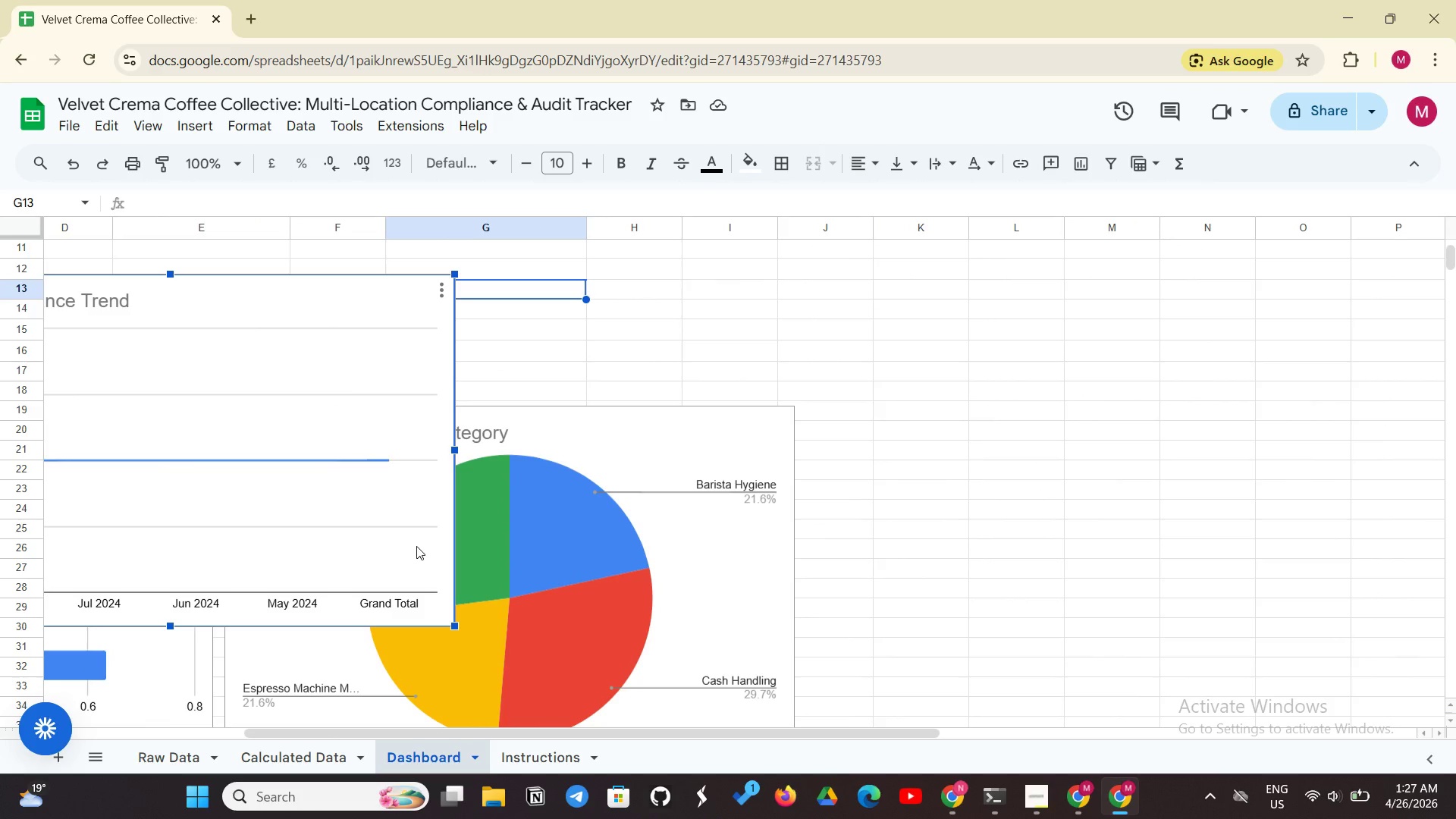 
left_click_drag(start_coordinate=[416, 546], to_coordinate=[1349, 680])
 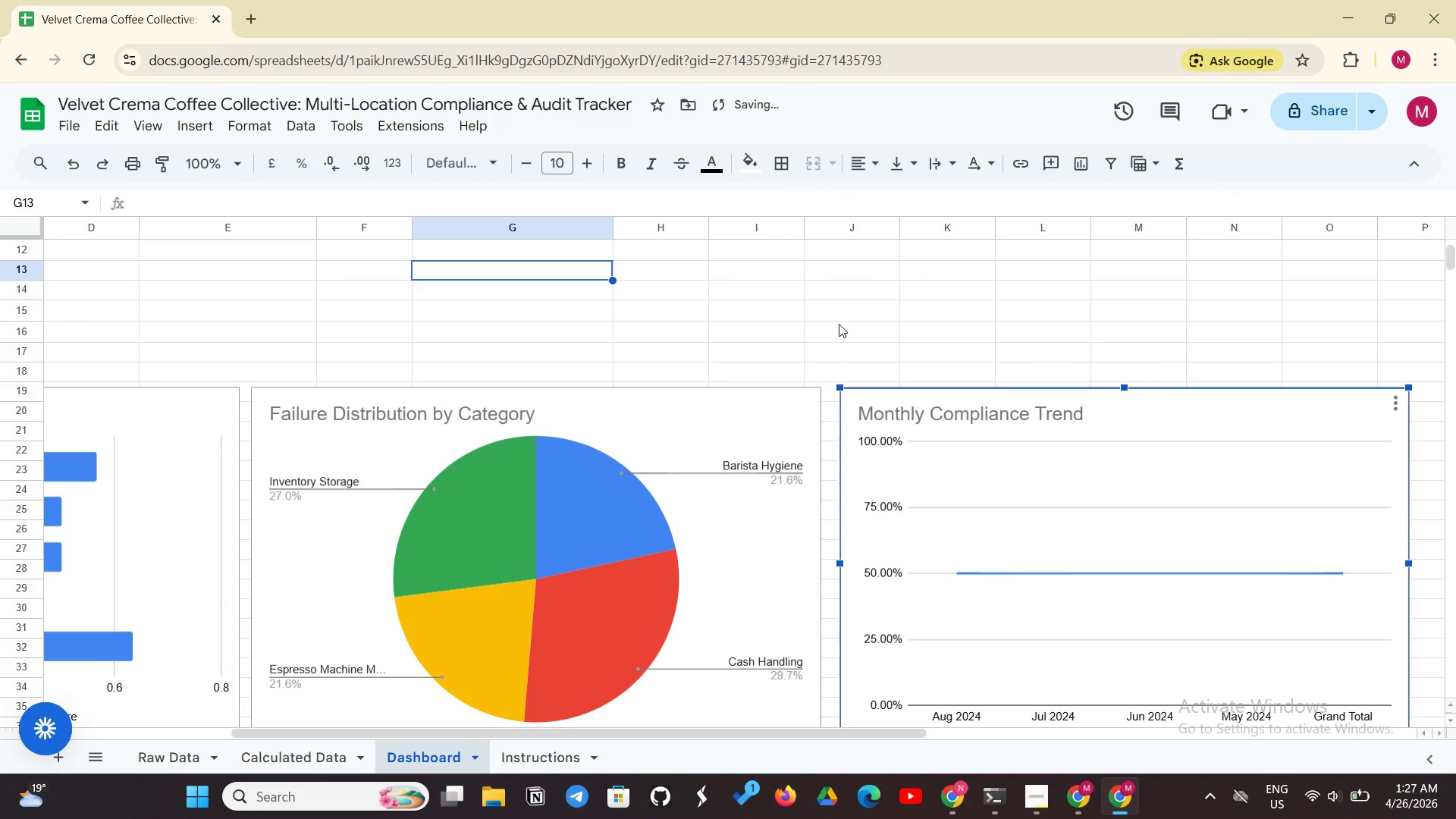 
scroll: coordinate [849, 303], scroll_direction: down, amount: 1.0
 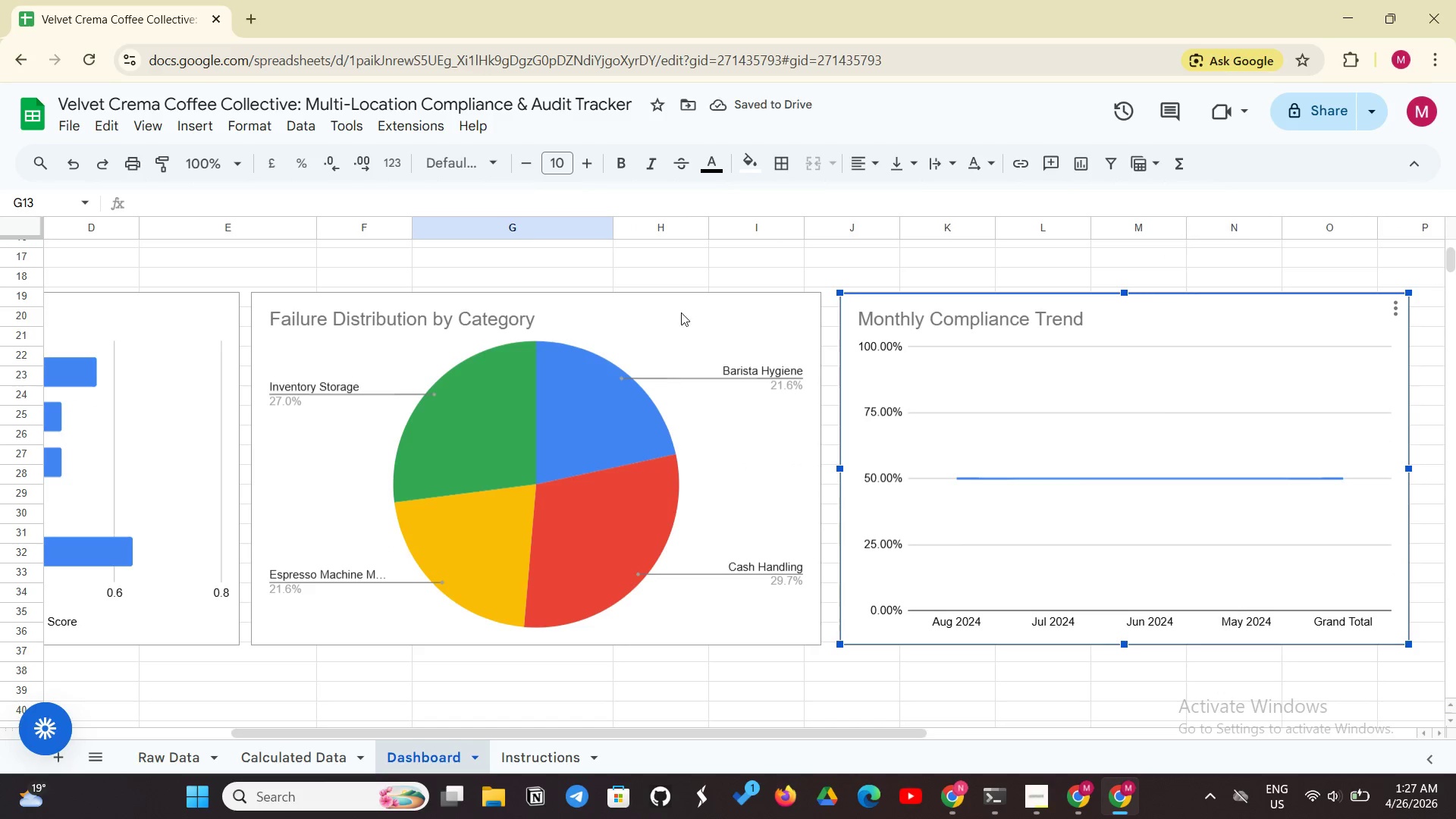 
scroll: coordinate [735, 277], scroll_direction: up, amount: 2.0
 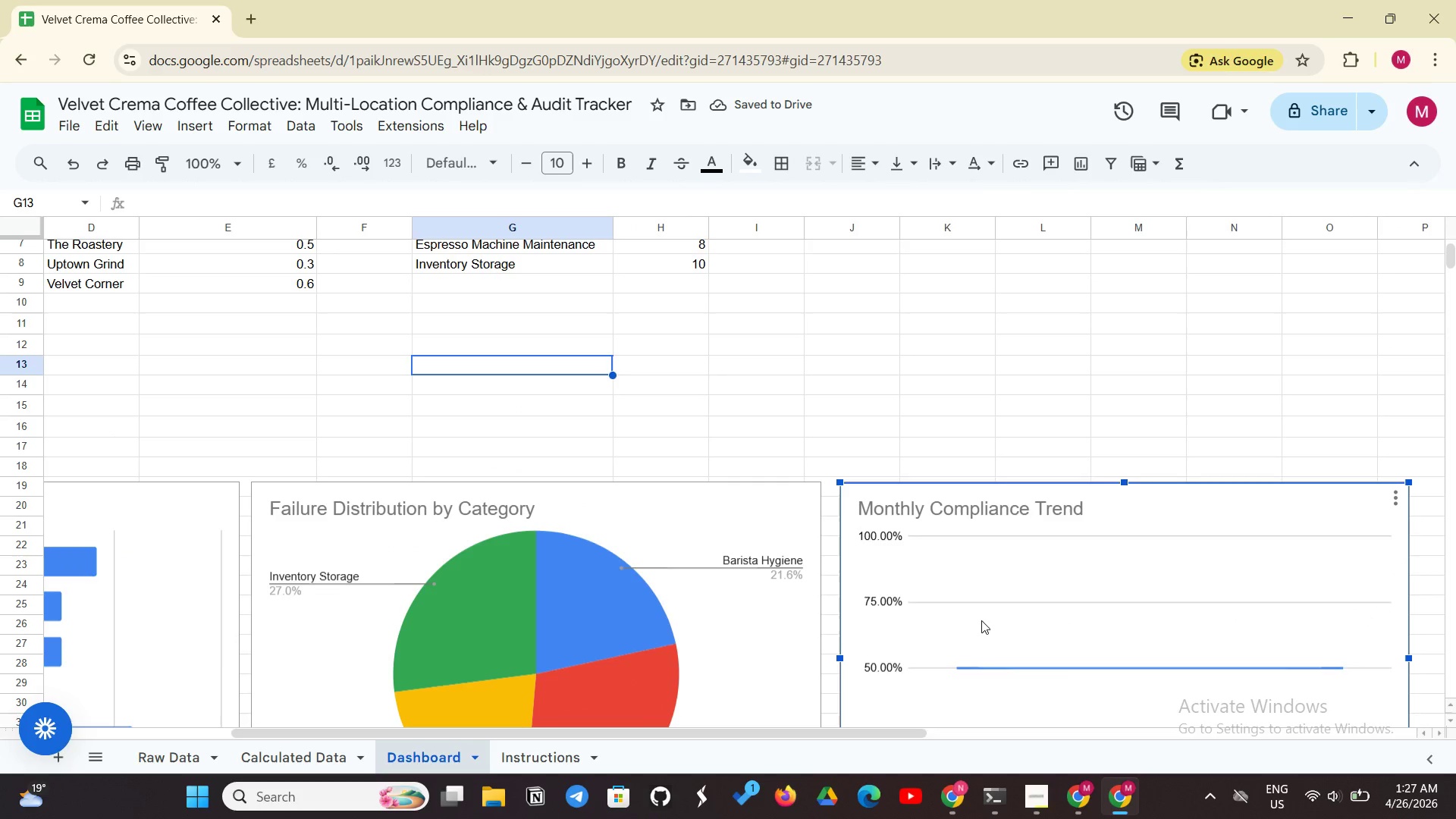 
left_click_drag(start_coordinate=[1056, 629], to_coordinate=[1060, 623])
 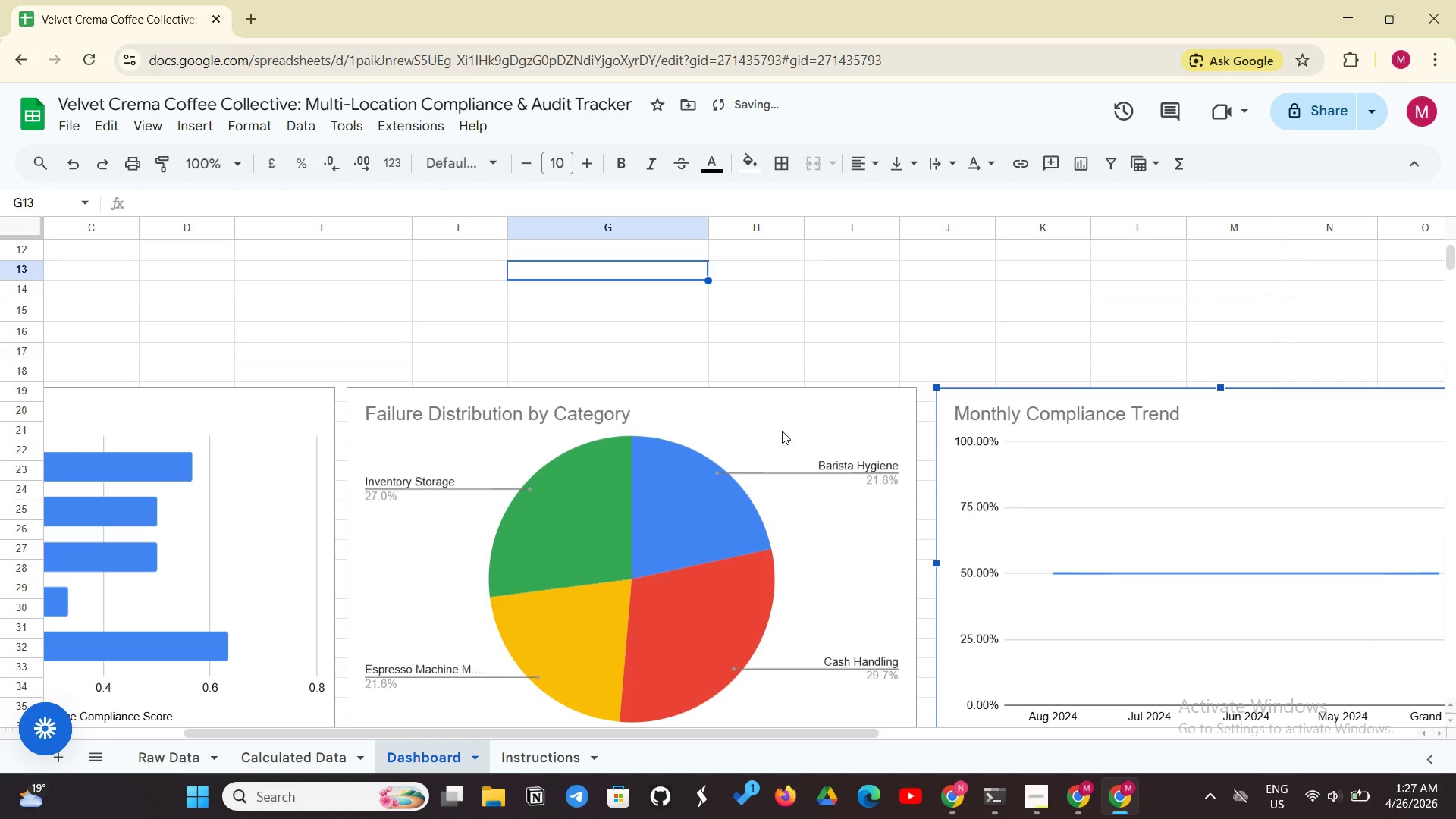 
scroll: coordinate [450, 494], scroll_direction: up, amount: 7.0
 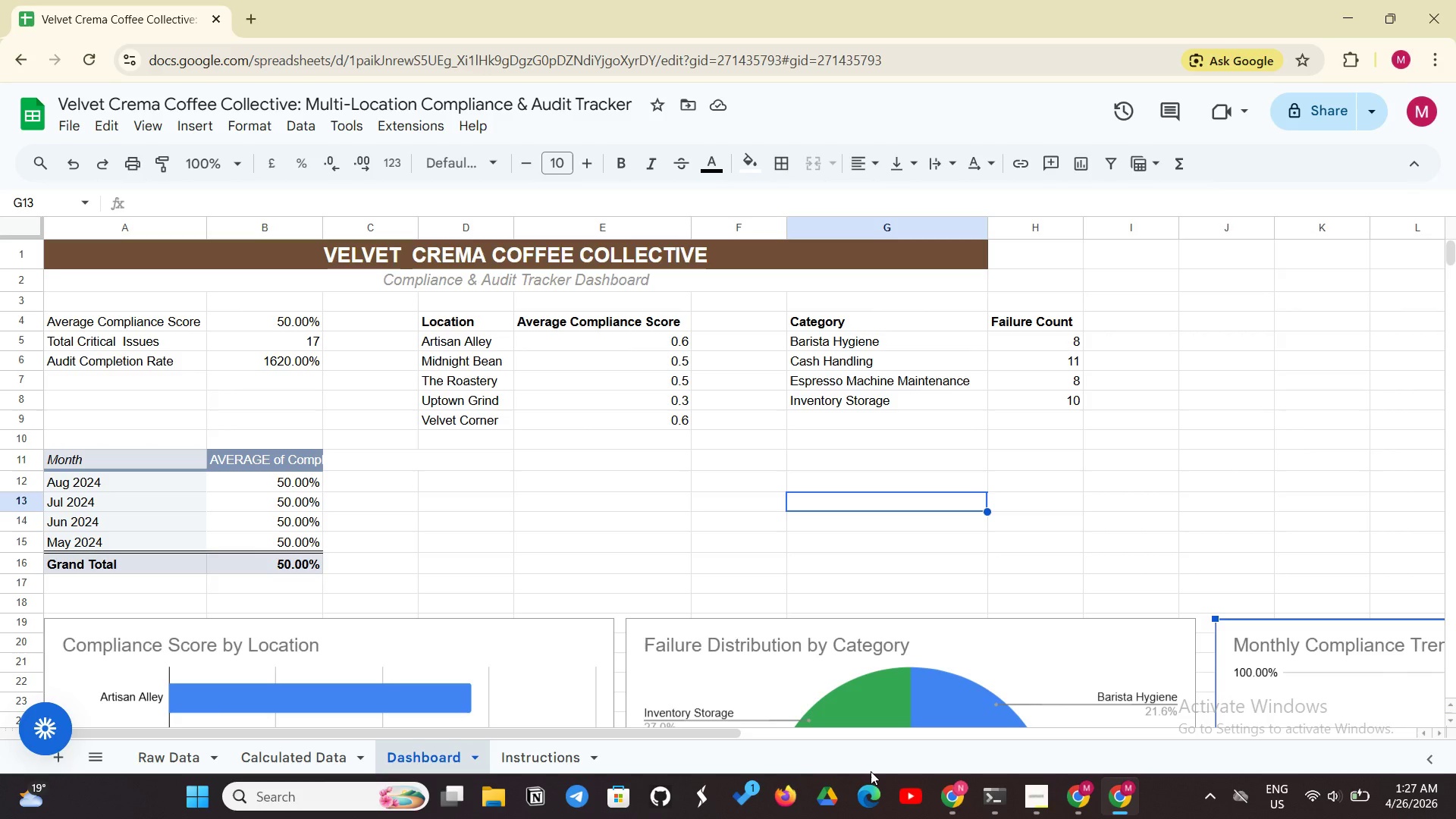 
wait(18.23)
 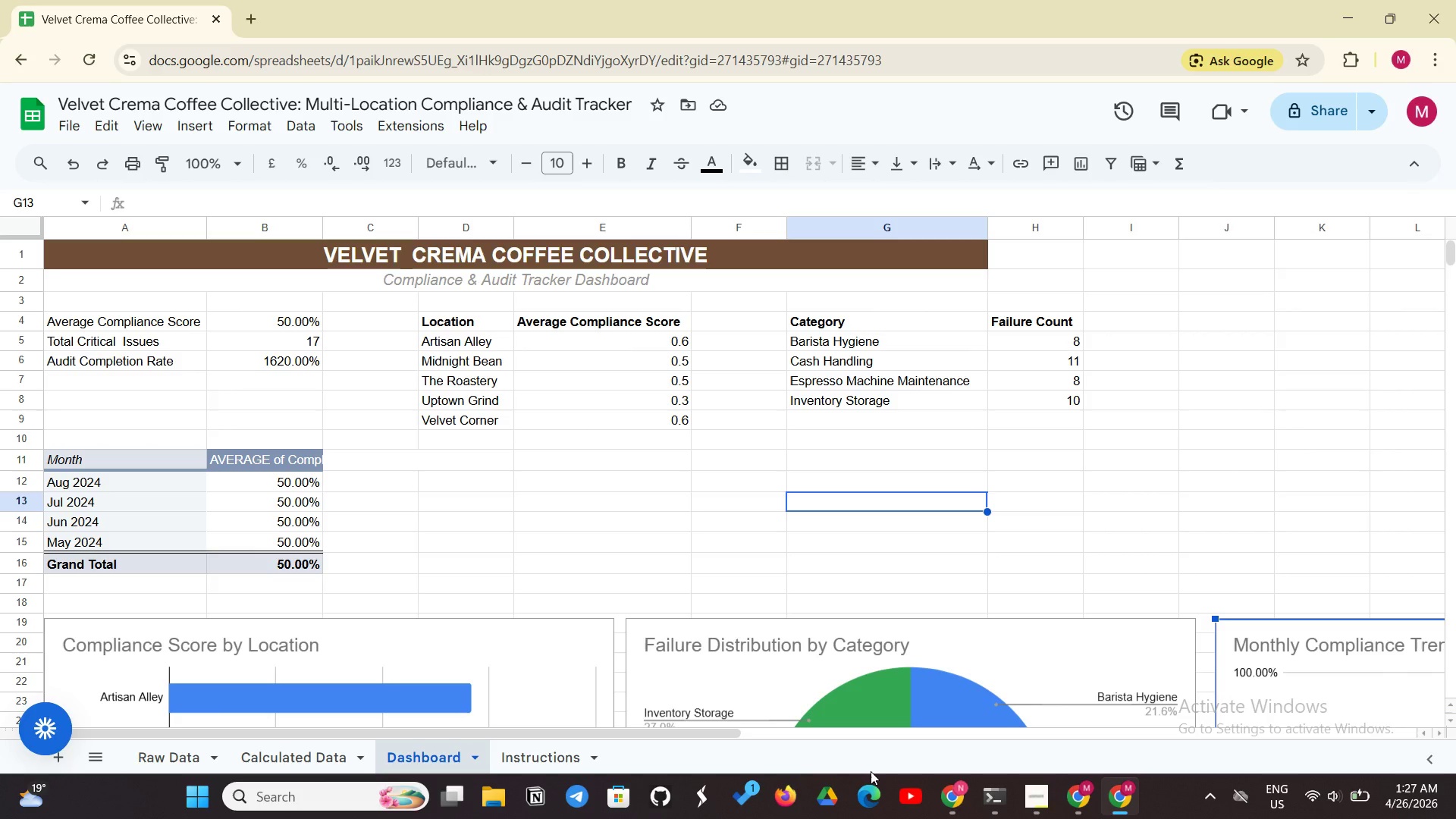 
left_click([556, 755])
 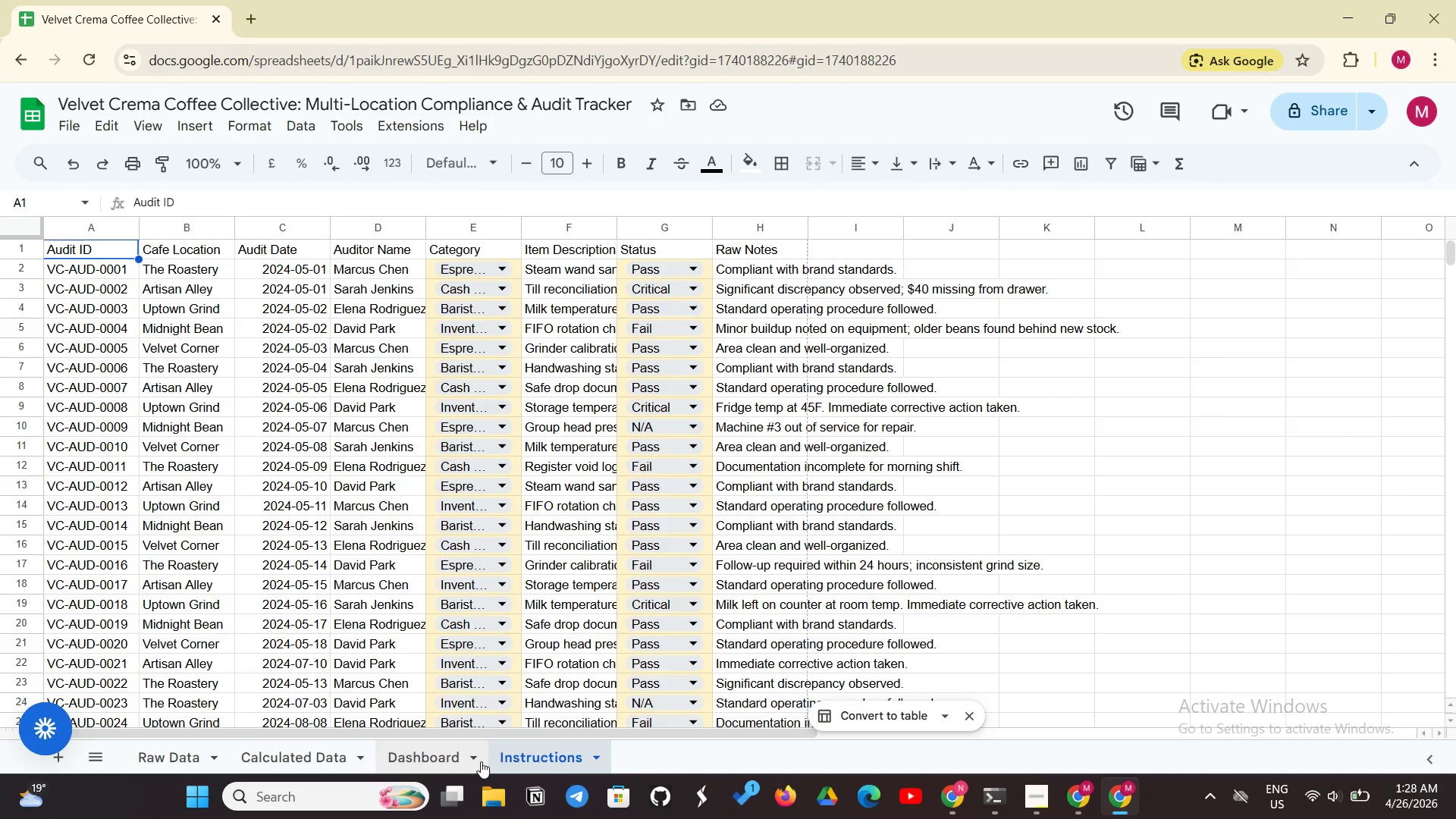 
left_click([445, 760])
 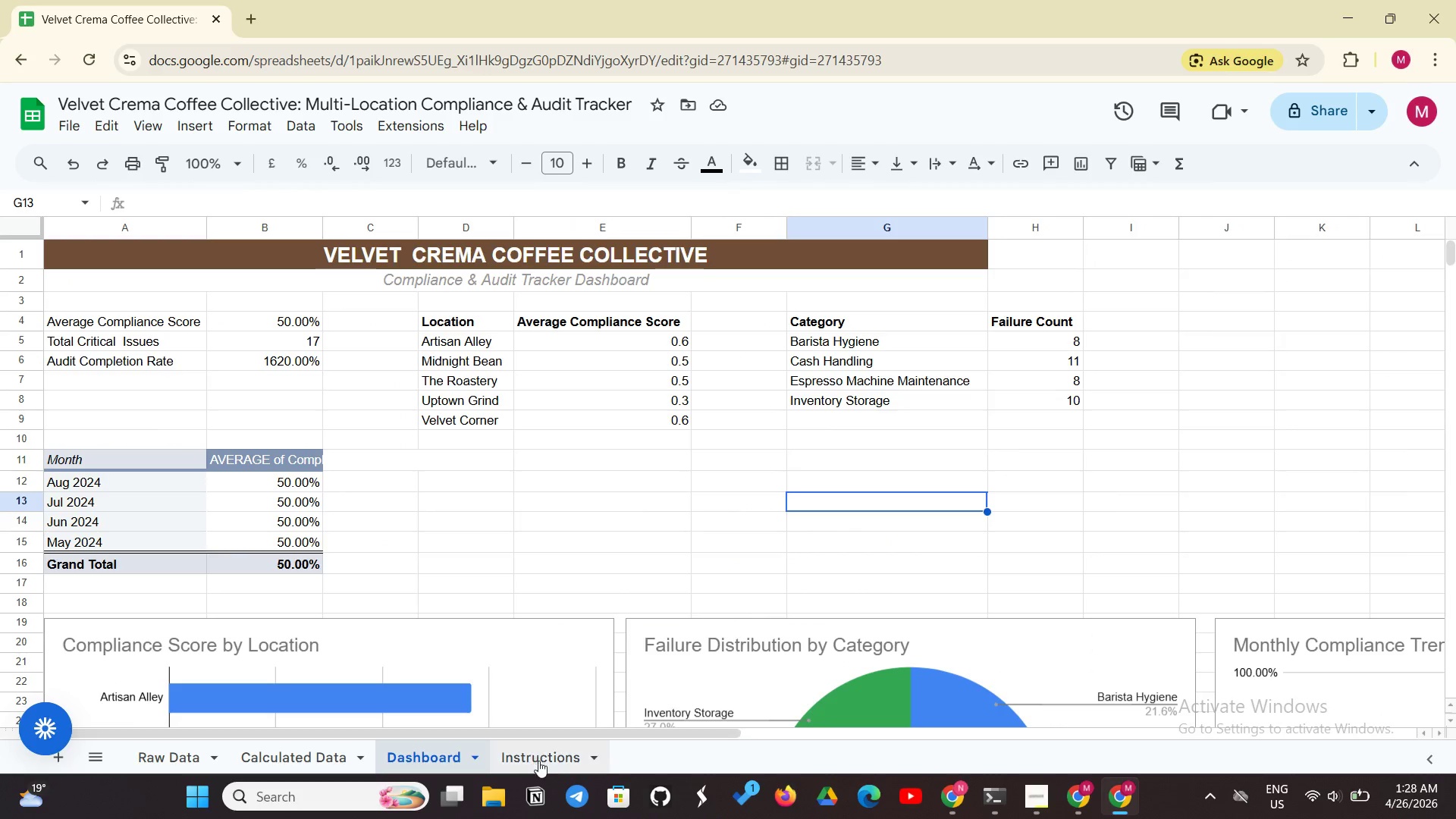 
left_click([538, 761])
 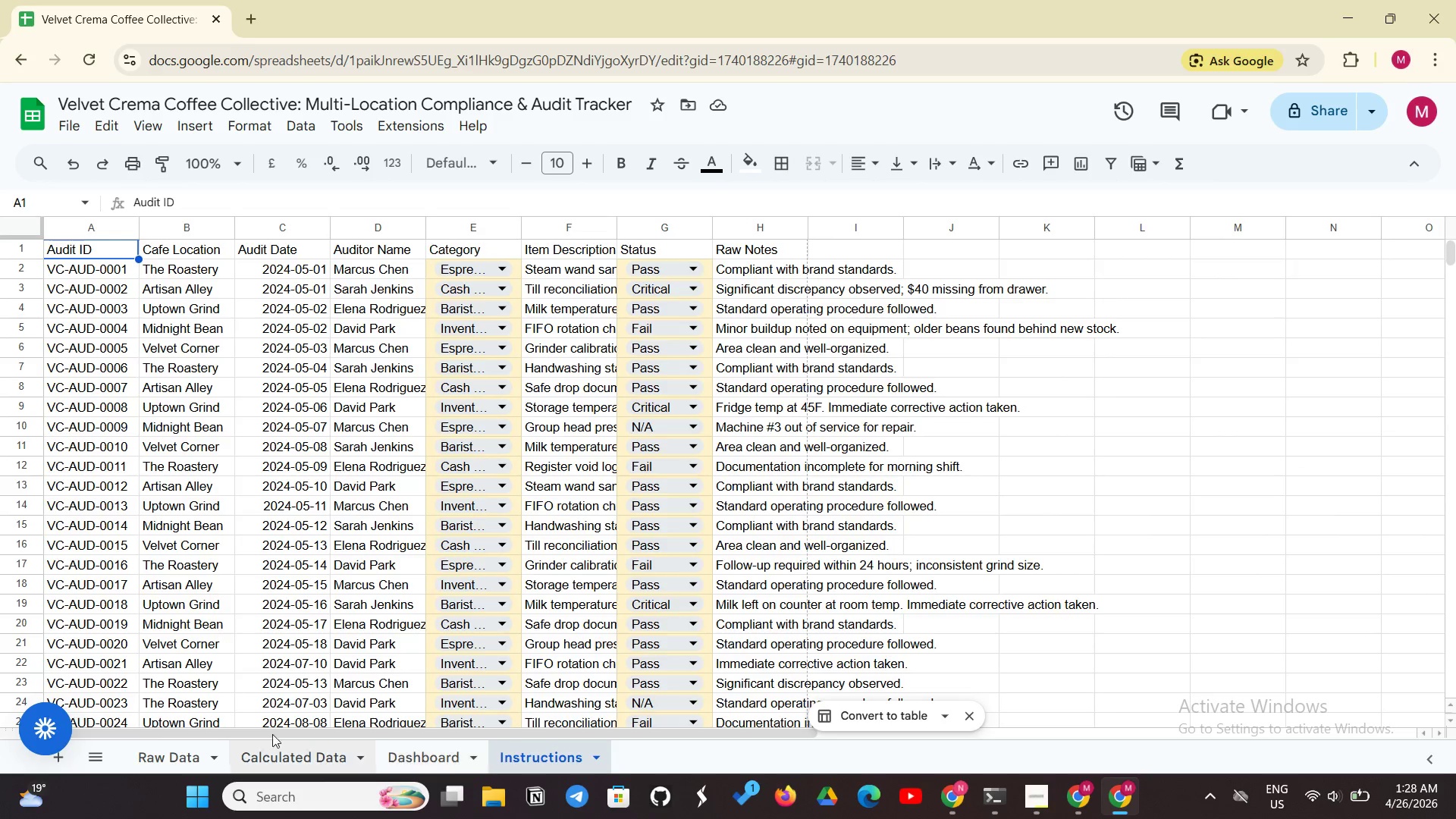 
left_click([177, 749])
 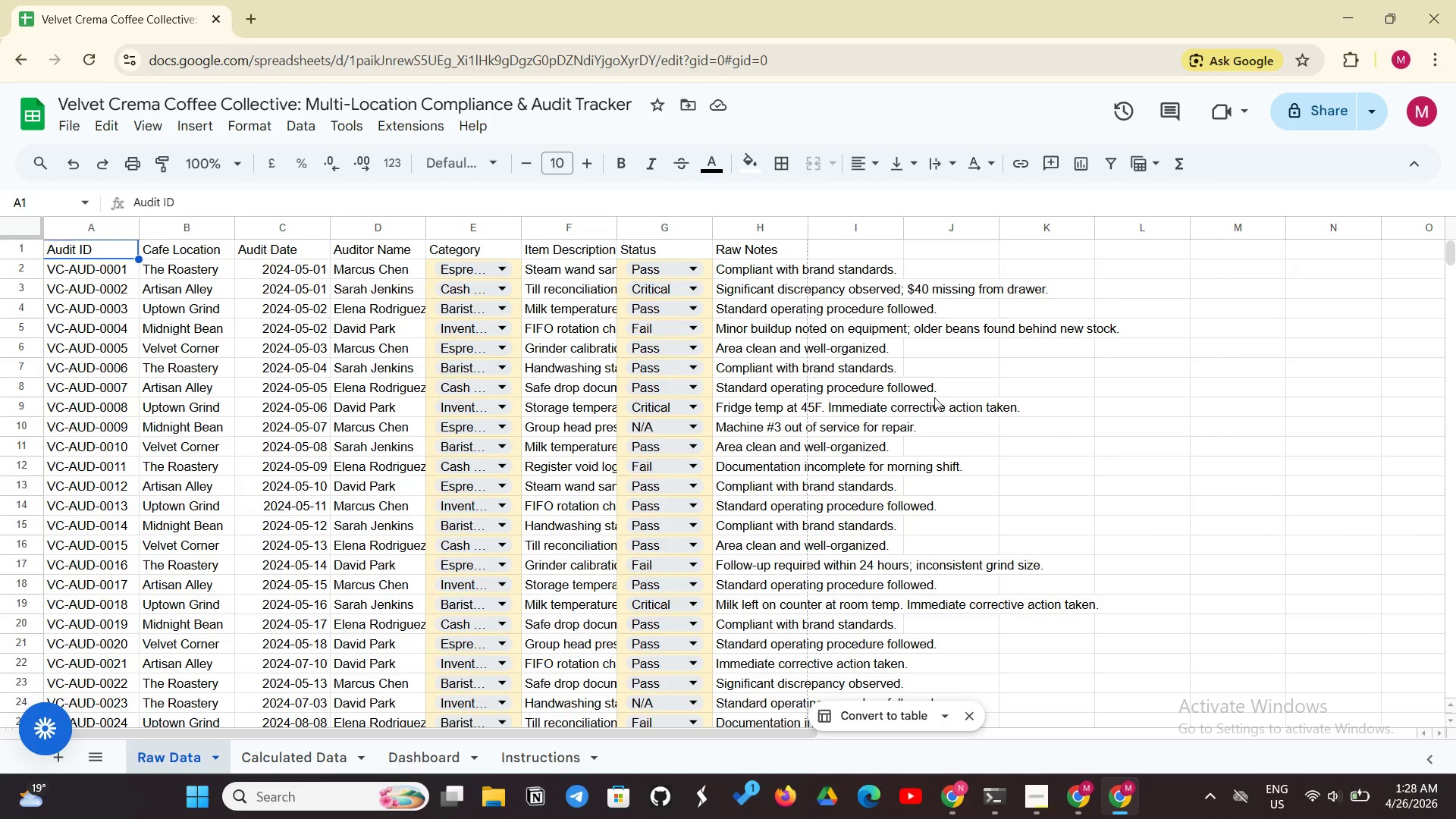 
wait(6.94)
 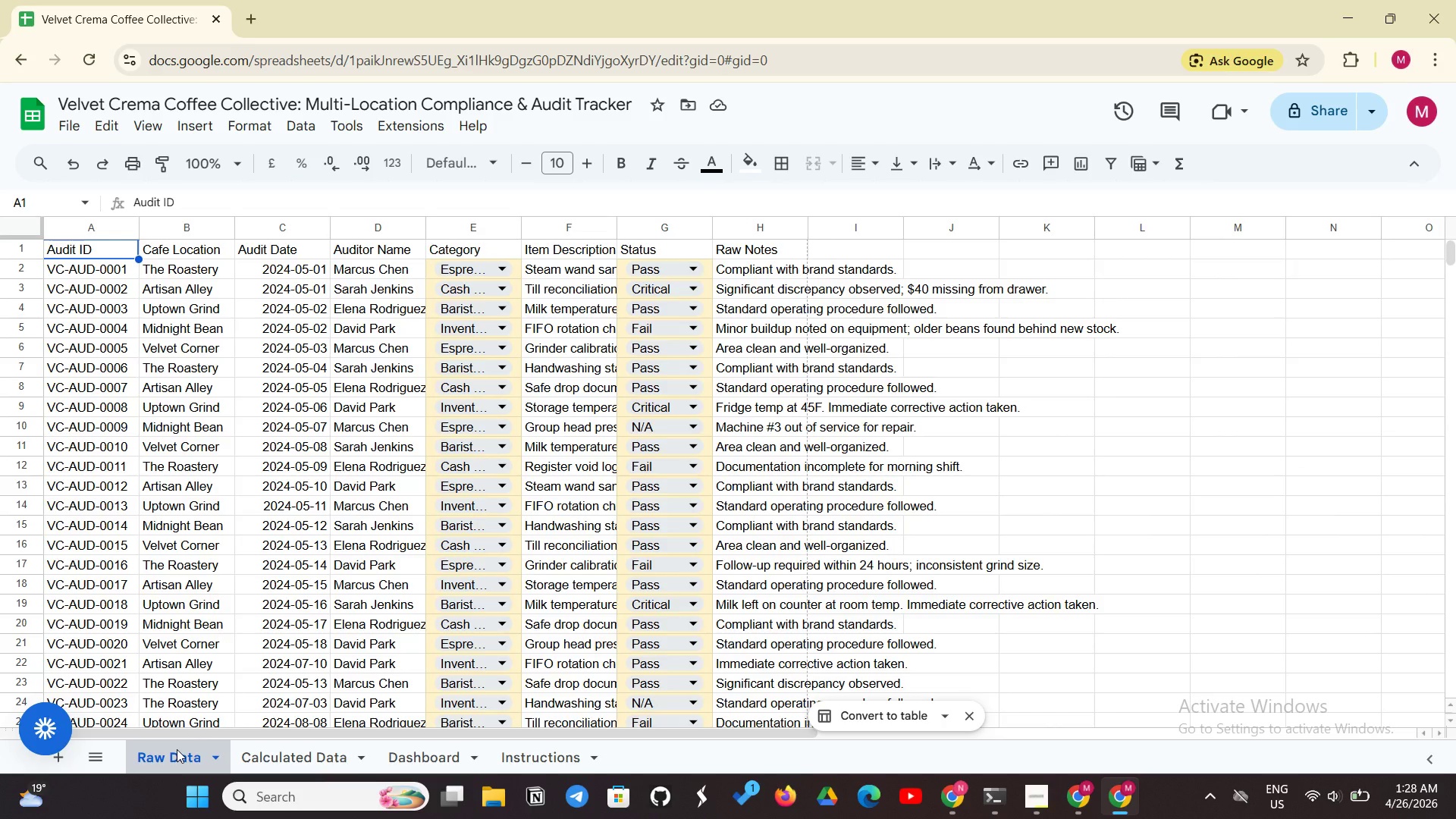 
left_click_drag(start_coordinate=[812, 231], to_coordinate=[1131, 259])
 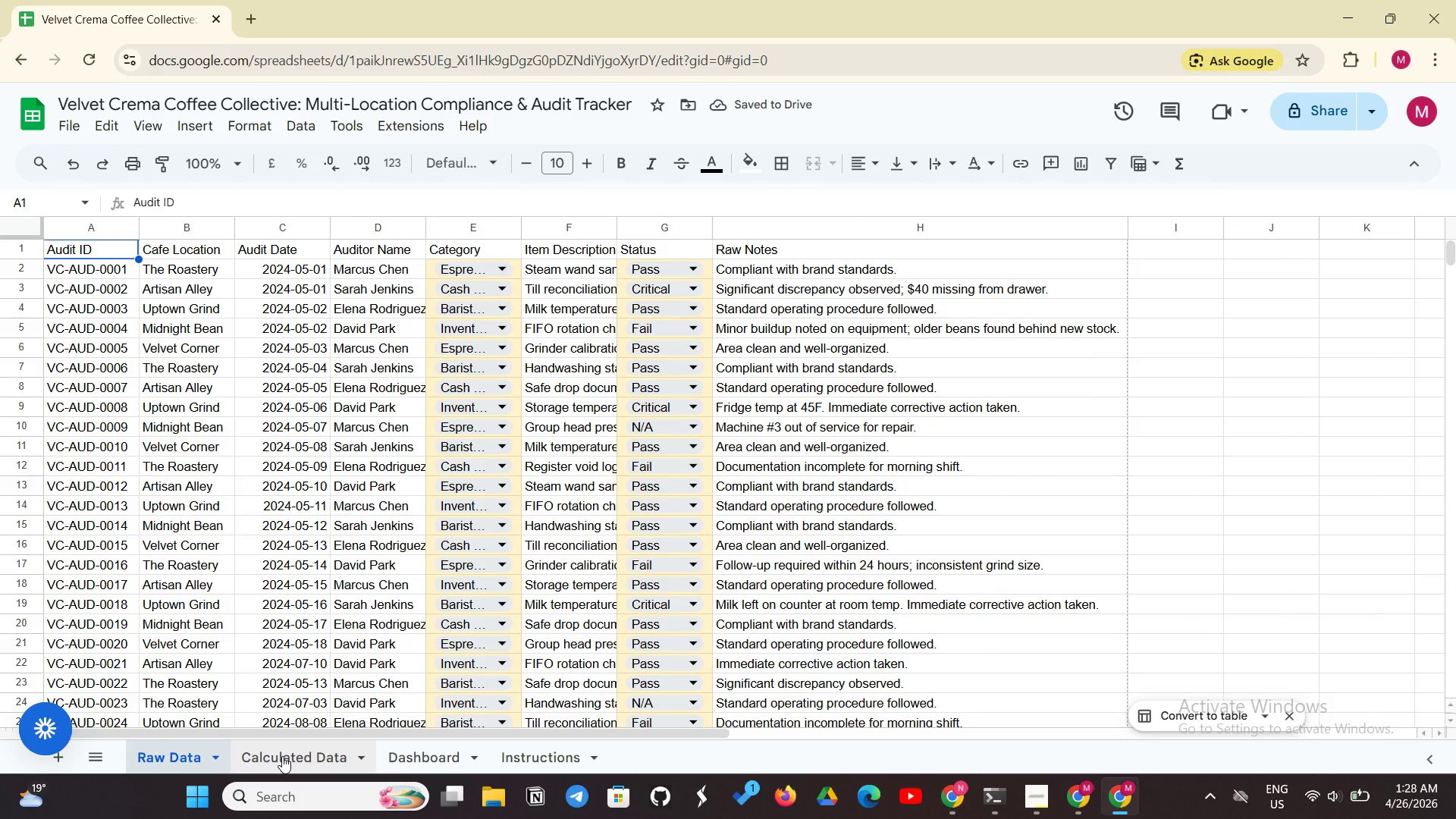 
left_click([282, 756])
 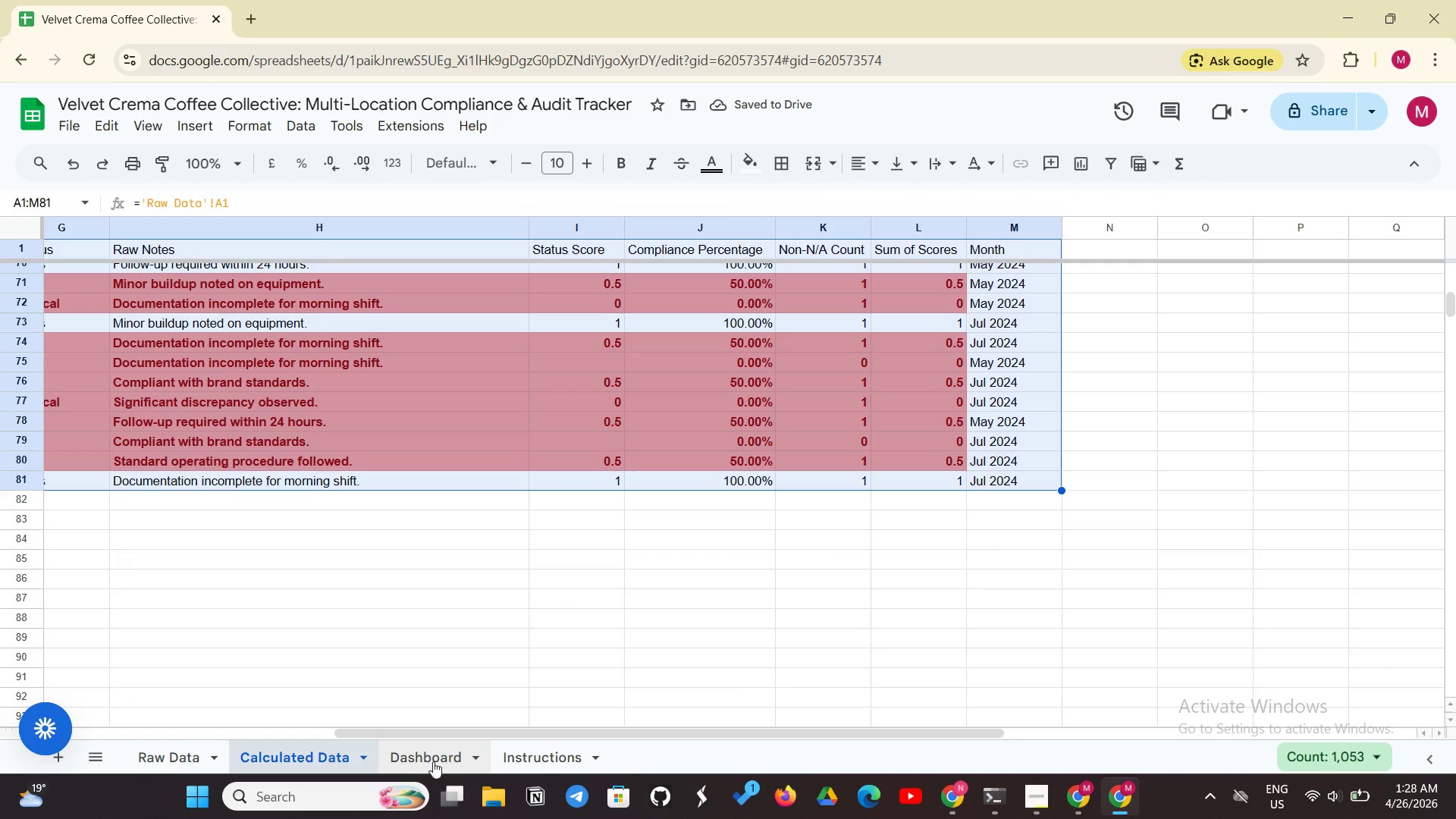 
left_click([433, 761])
 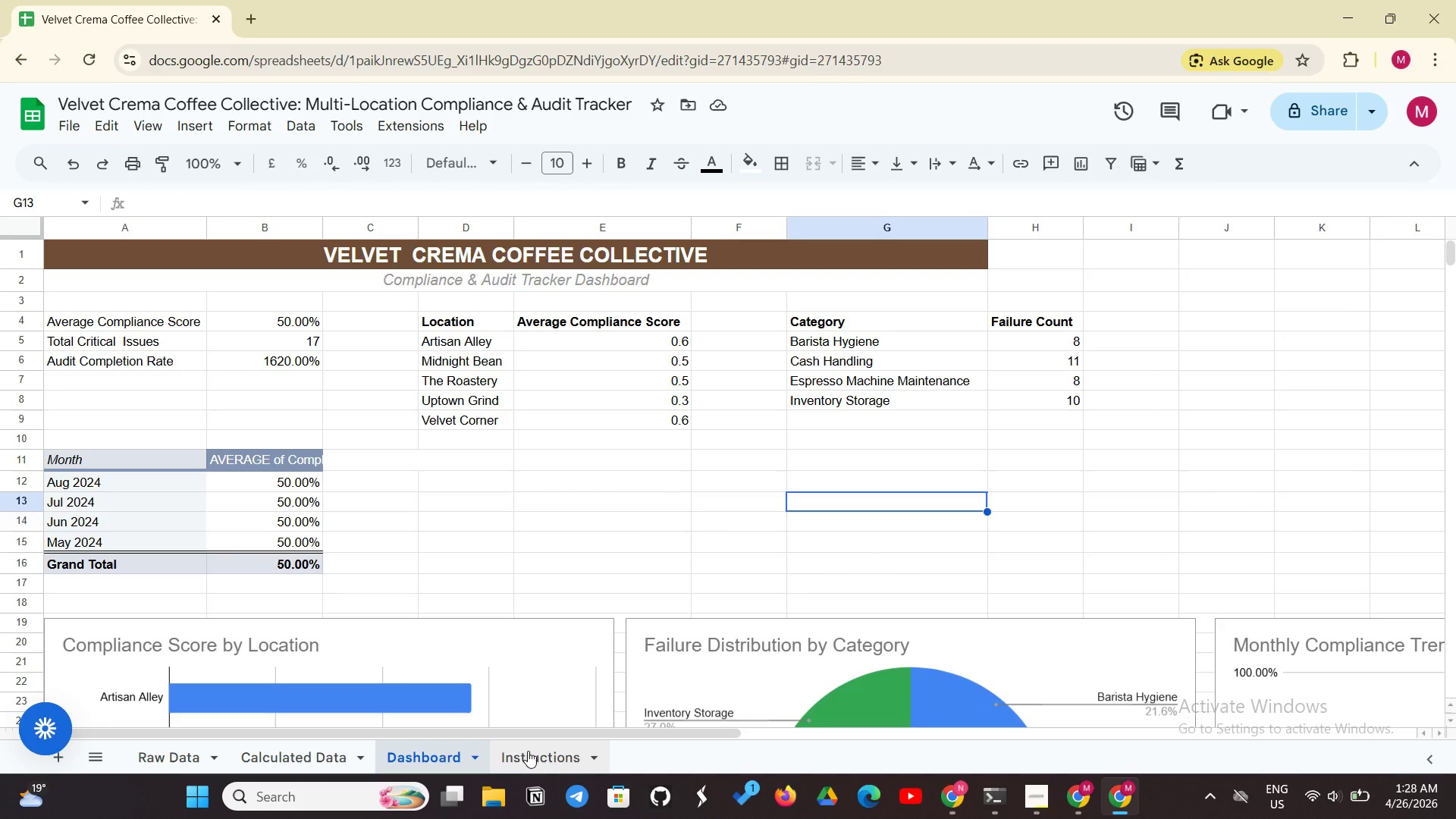 
left_click([528, 751])
 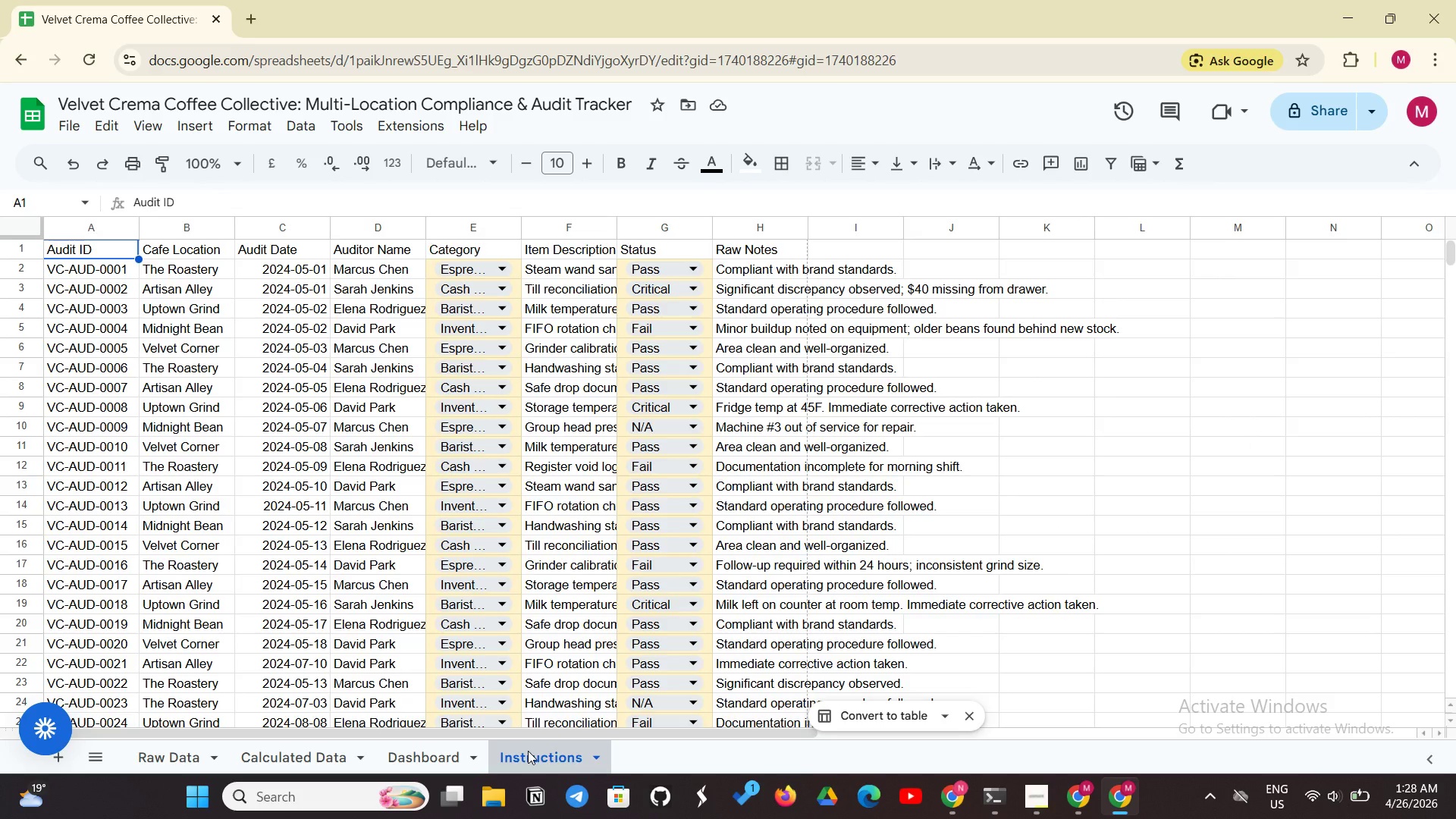 
right_click([528, 751])
 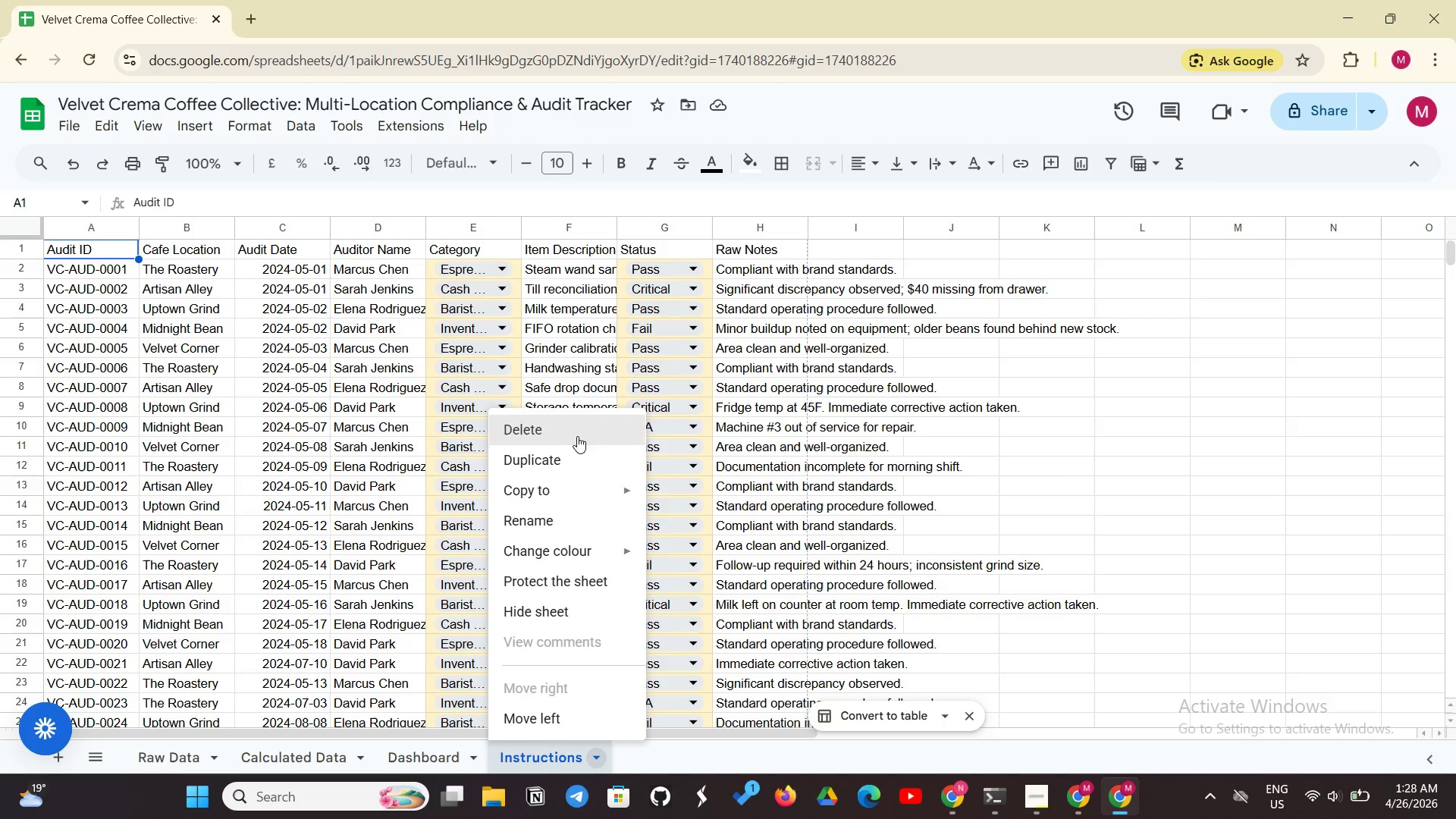 
left_click([584, 432])
 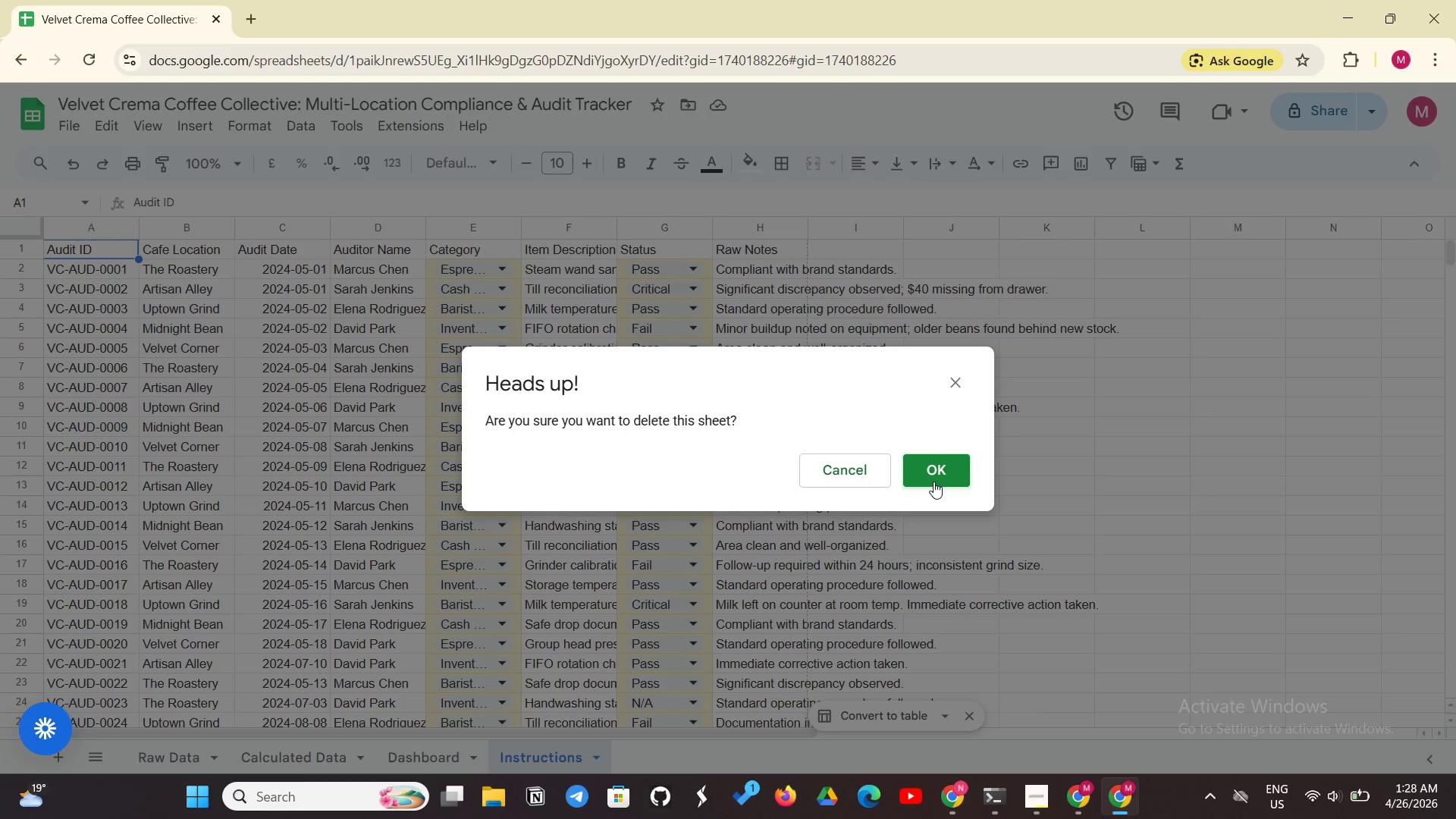 
left_click([934, 482])
 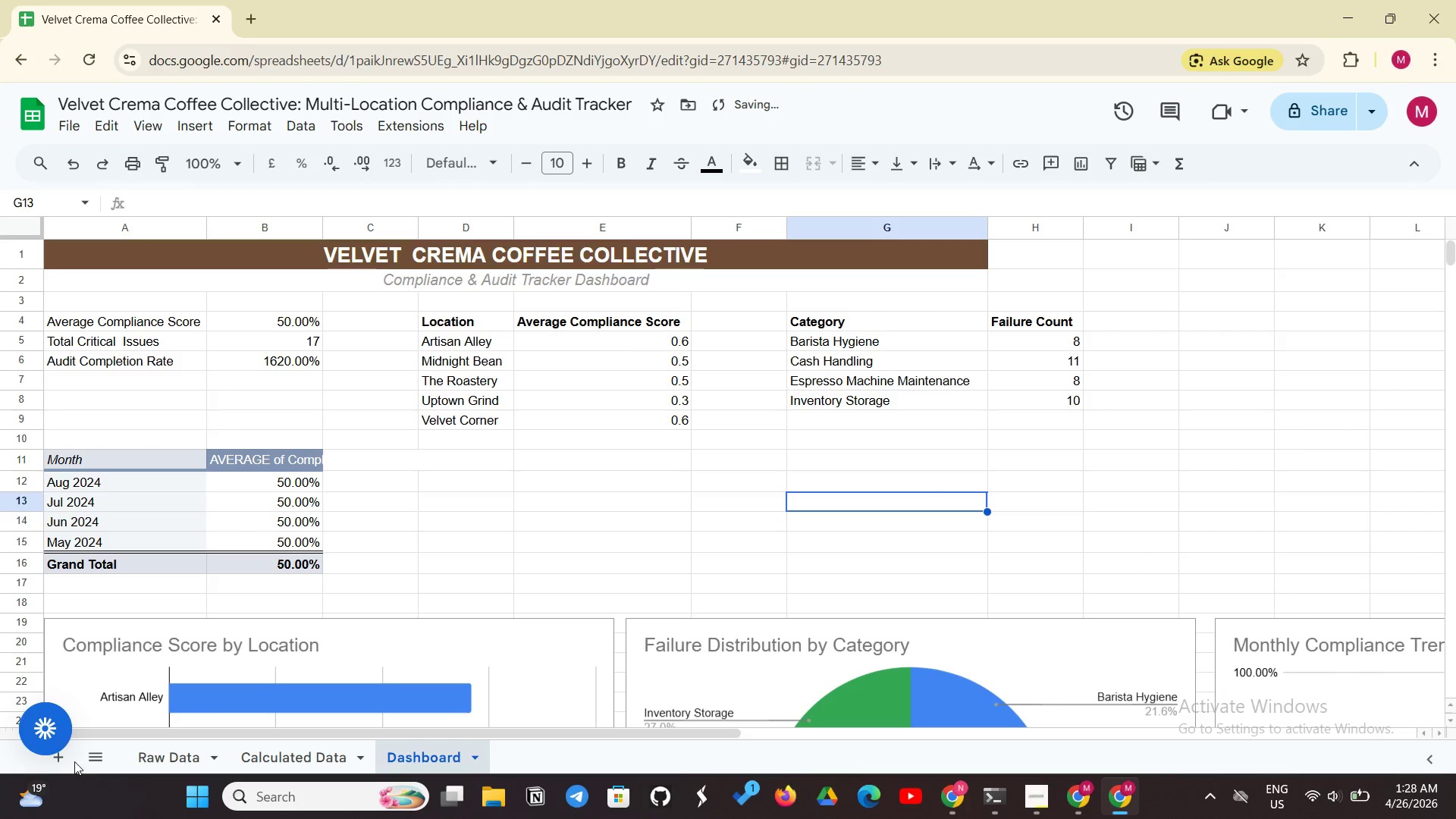 
left_click([63, 764])
 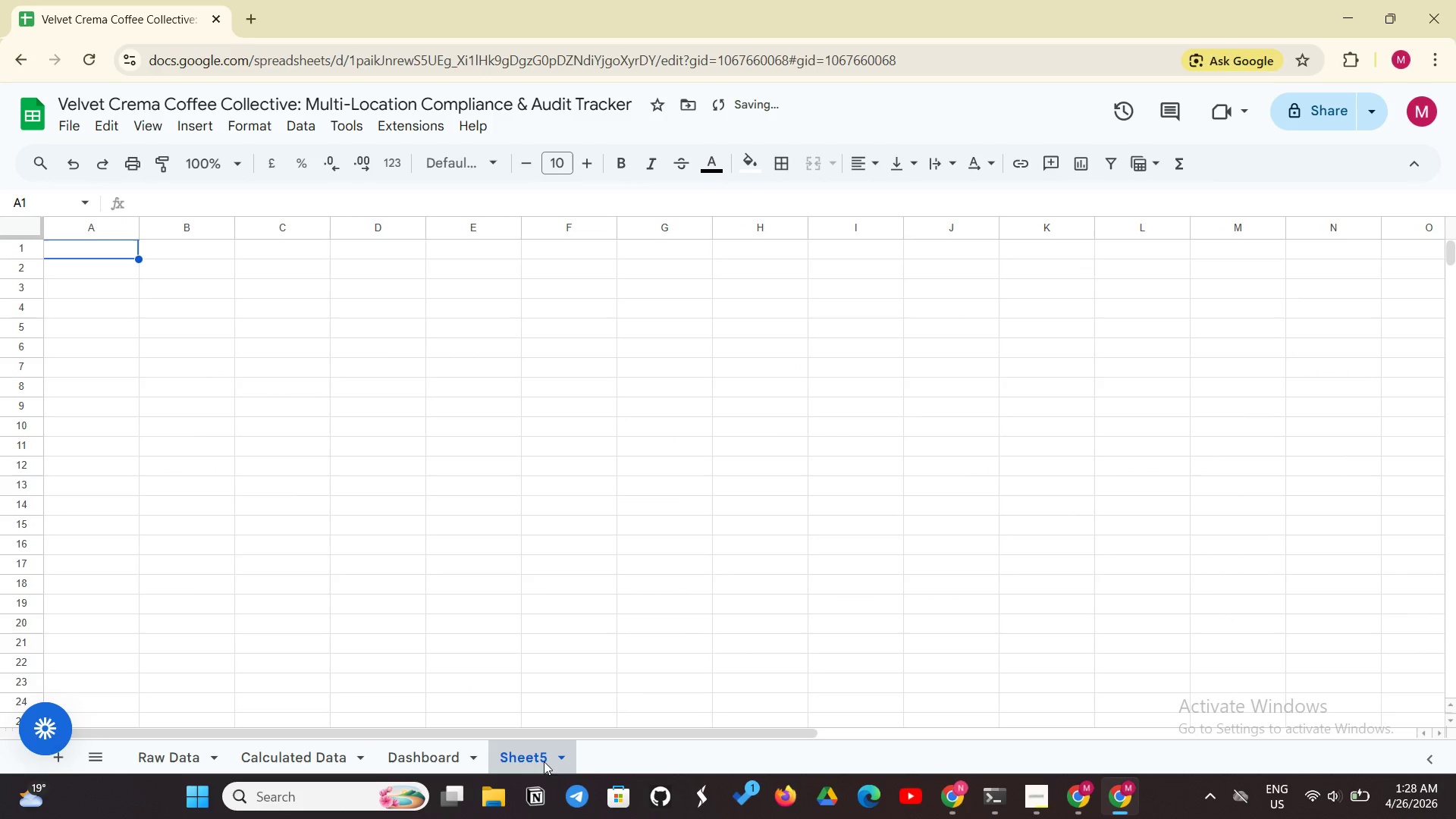 
right_click([545, 755])
 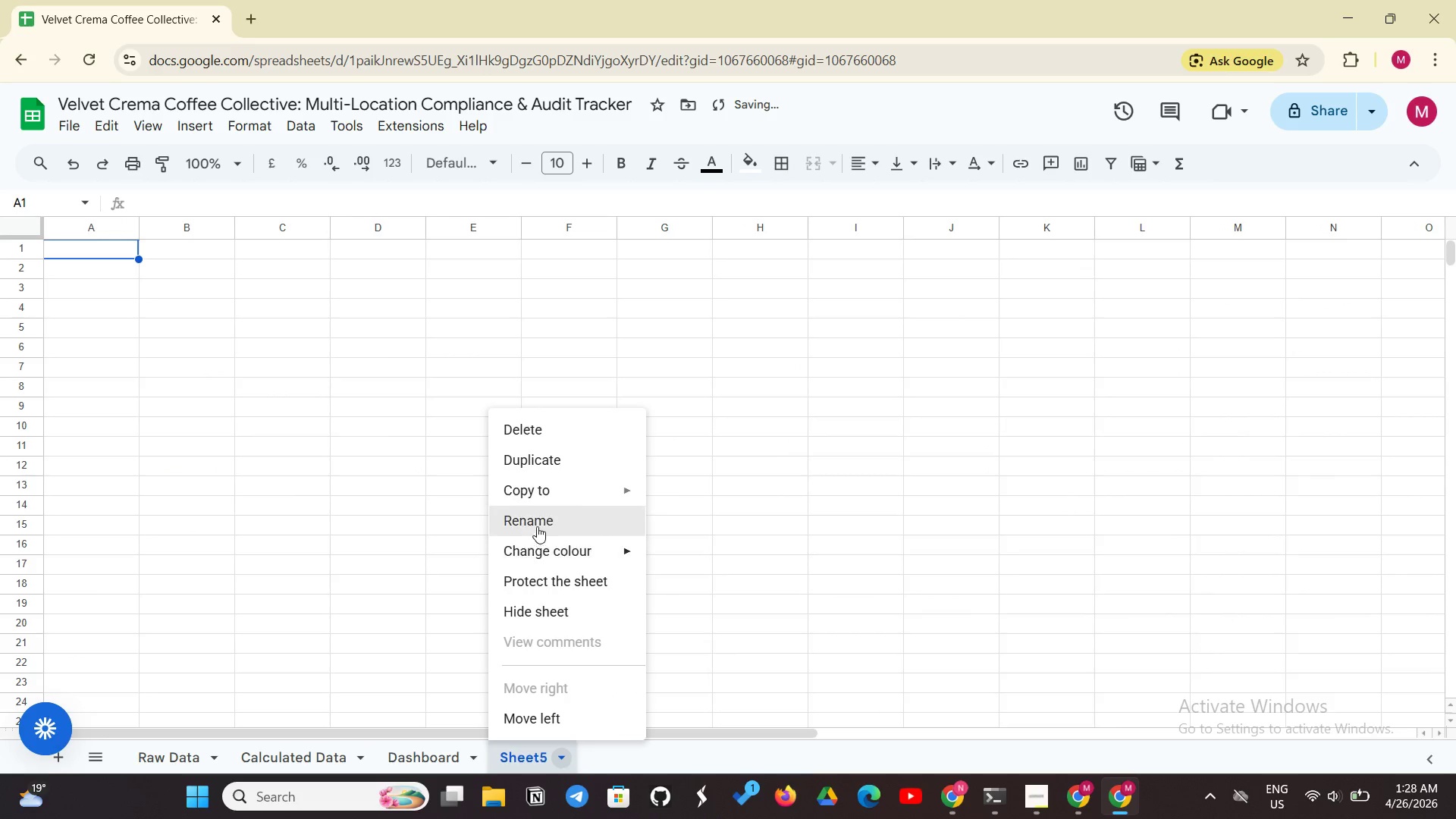 
left_click([545, 519])
 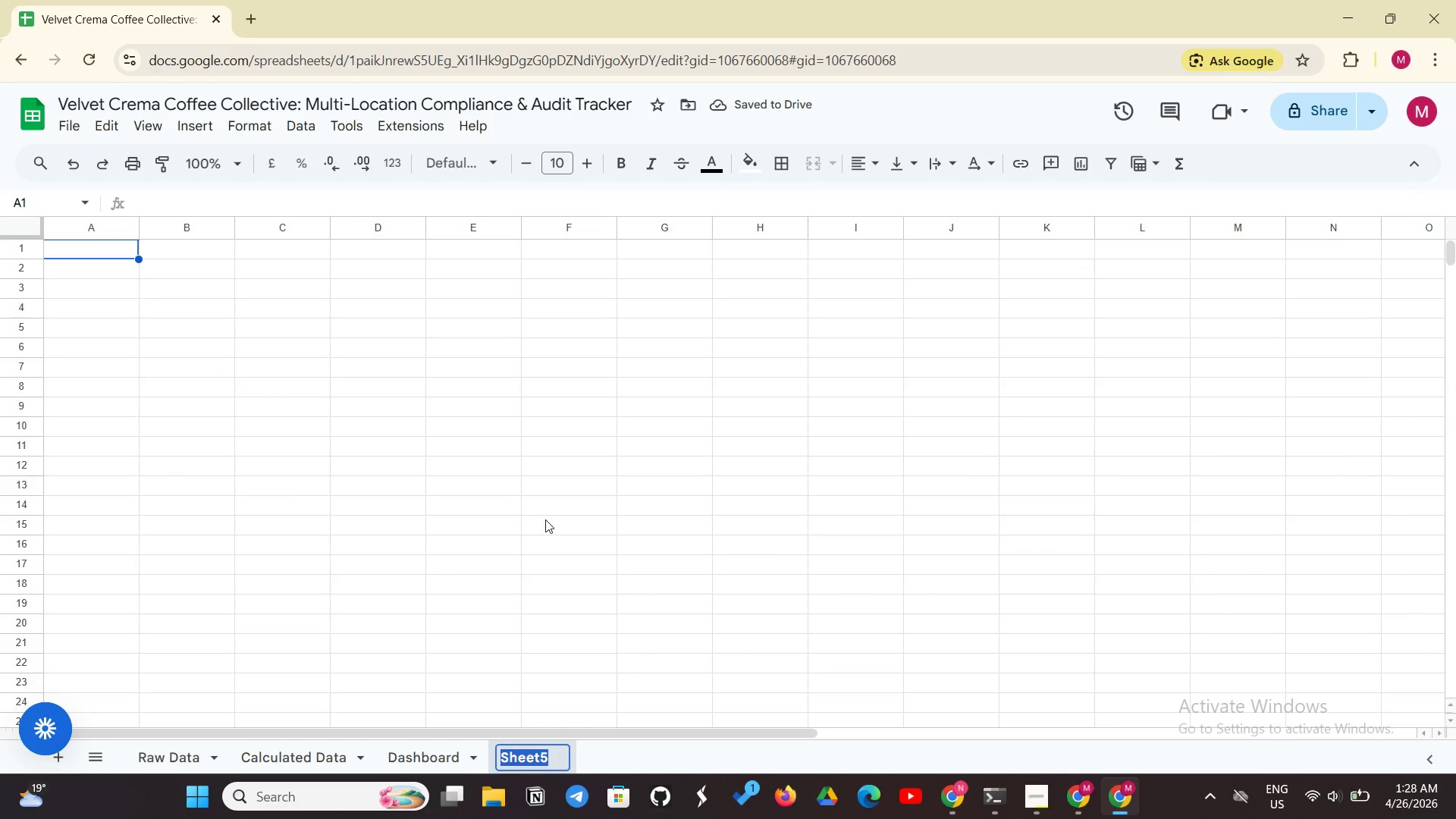 
key(Backspace)
type(Instructions)
 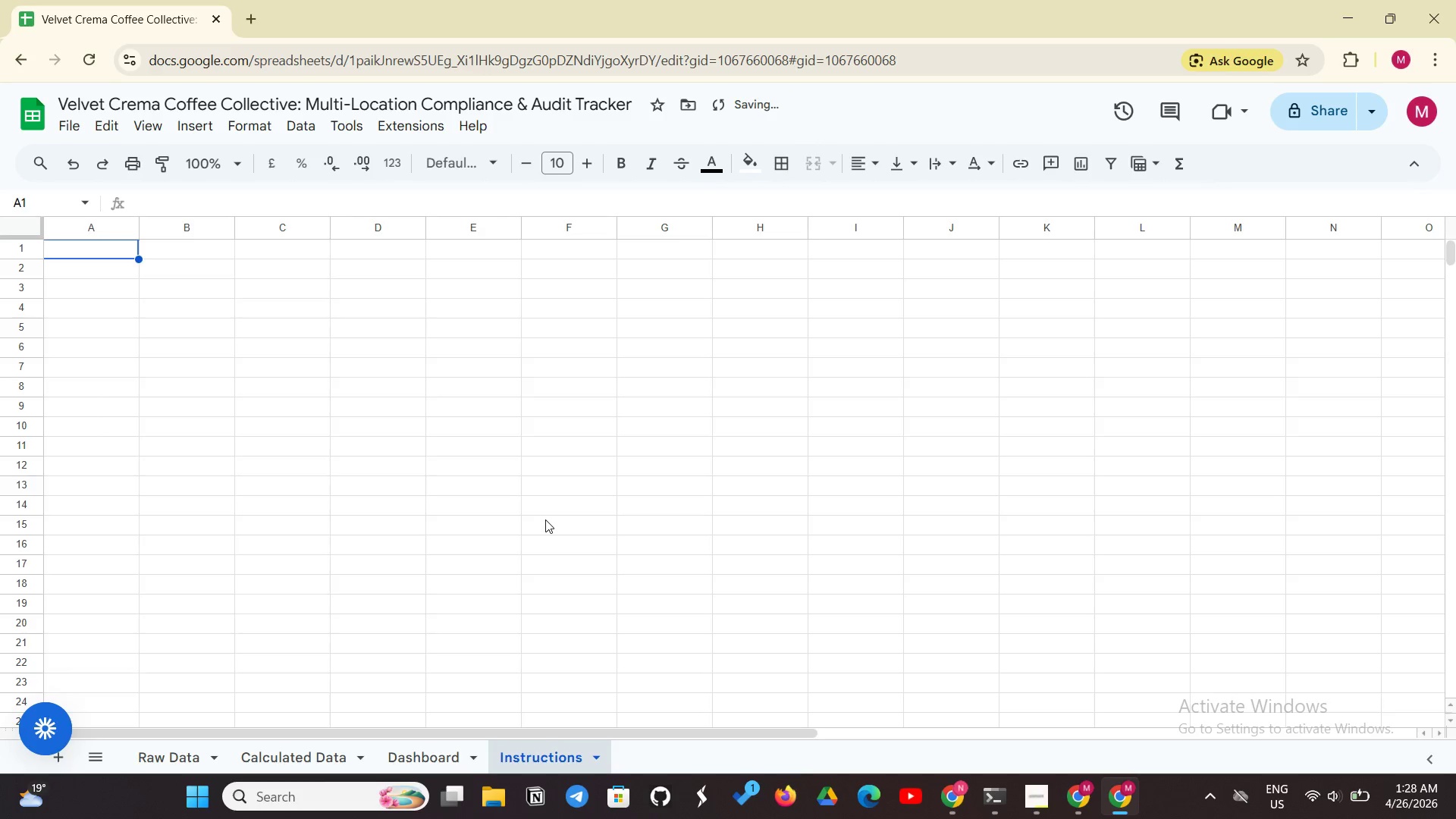 
 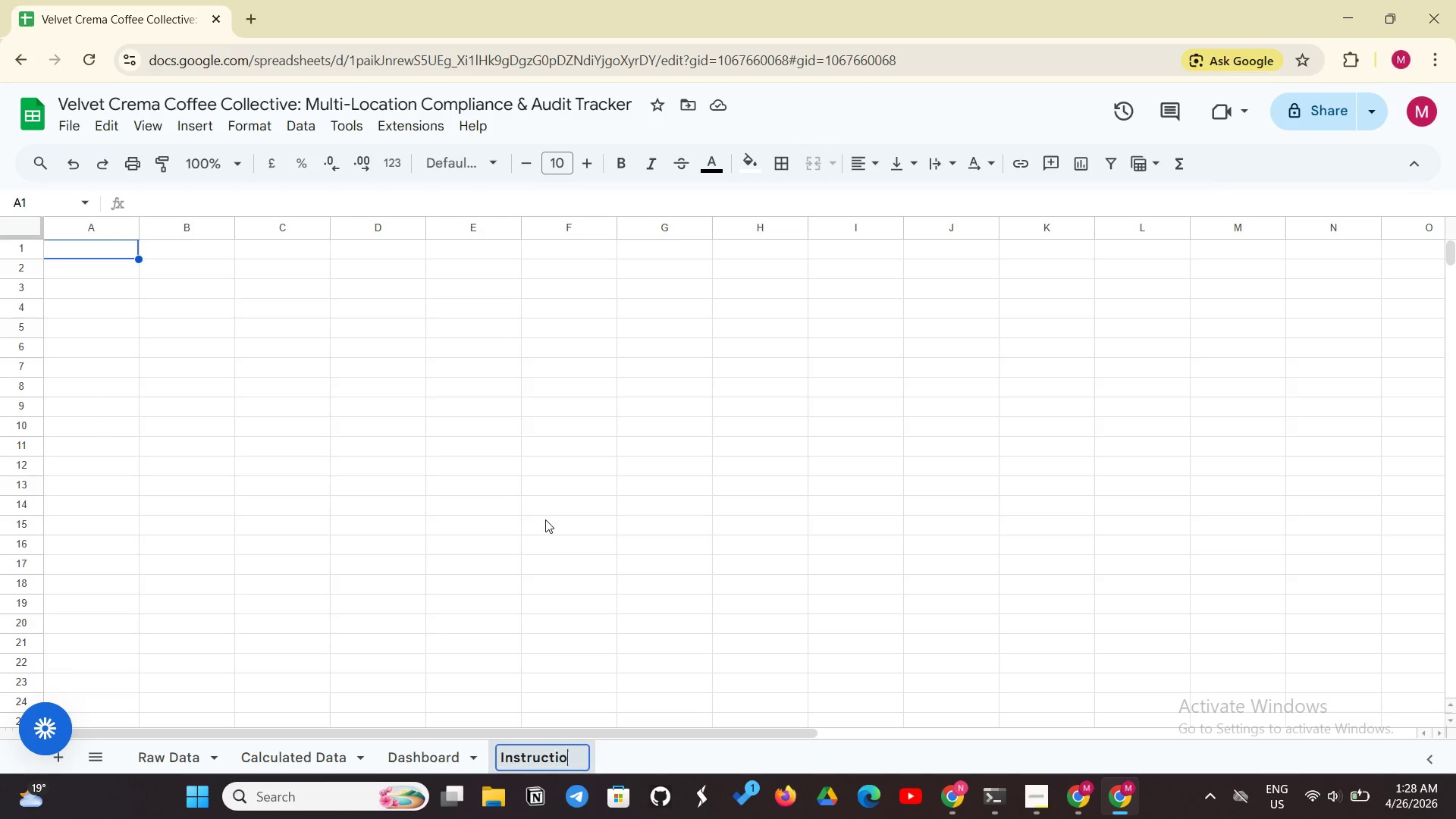 
key(Enter)
 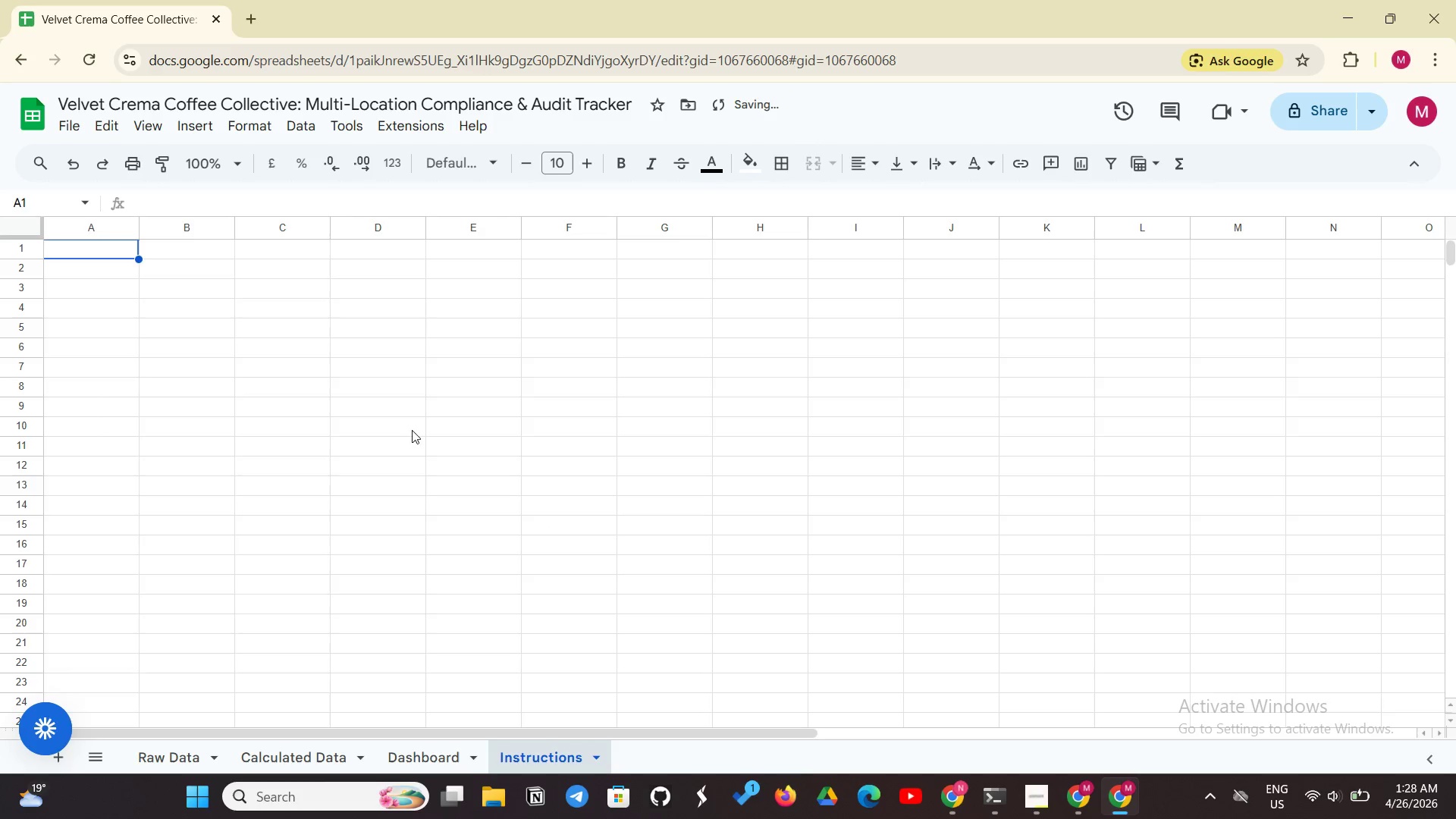 
scroll: coordinate [36, 353], scroll_direction: up, amount: 2.0
 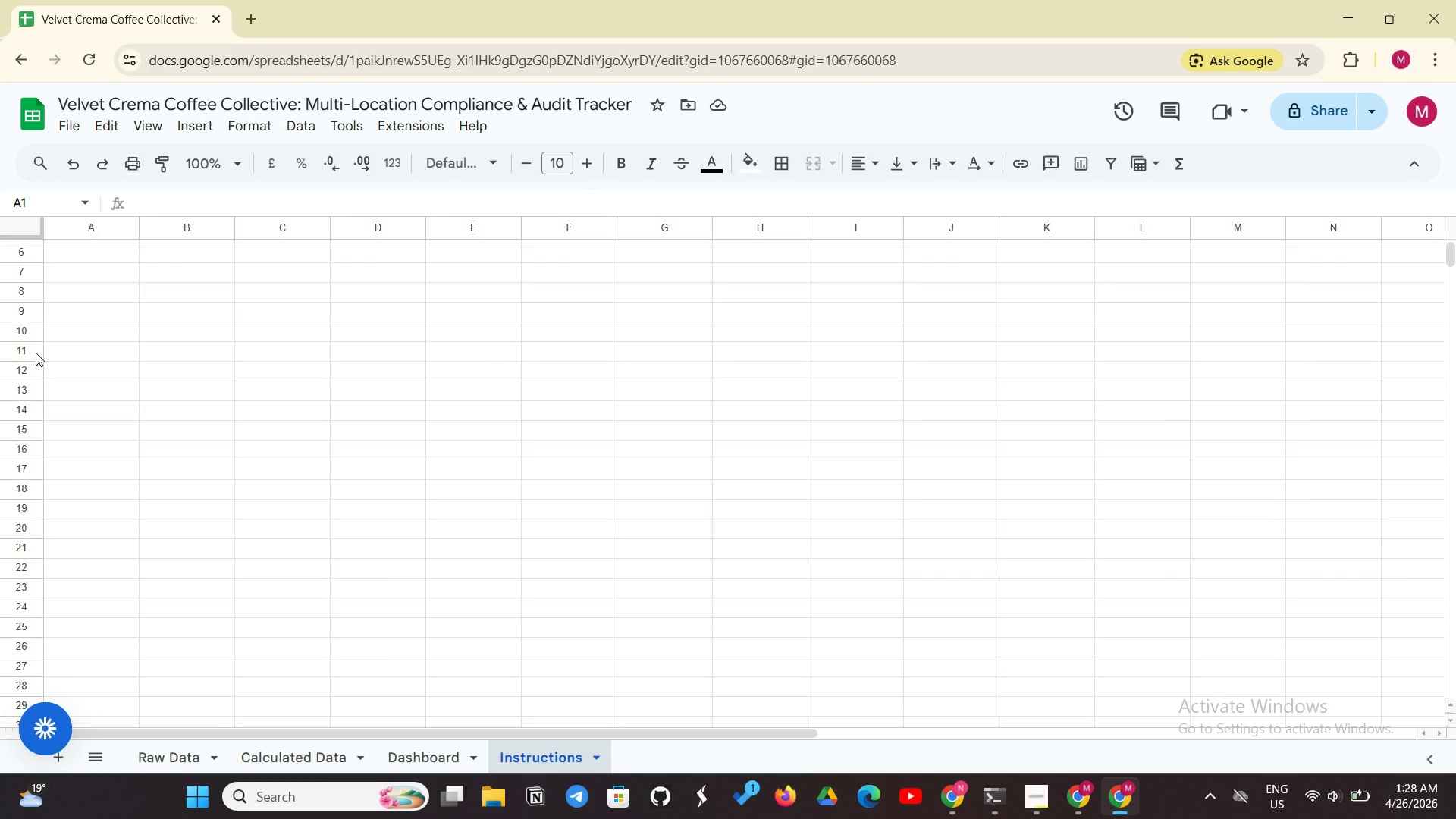 
wait(13.01)
 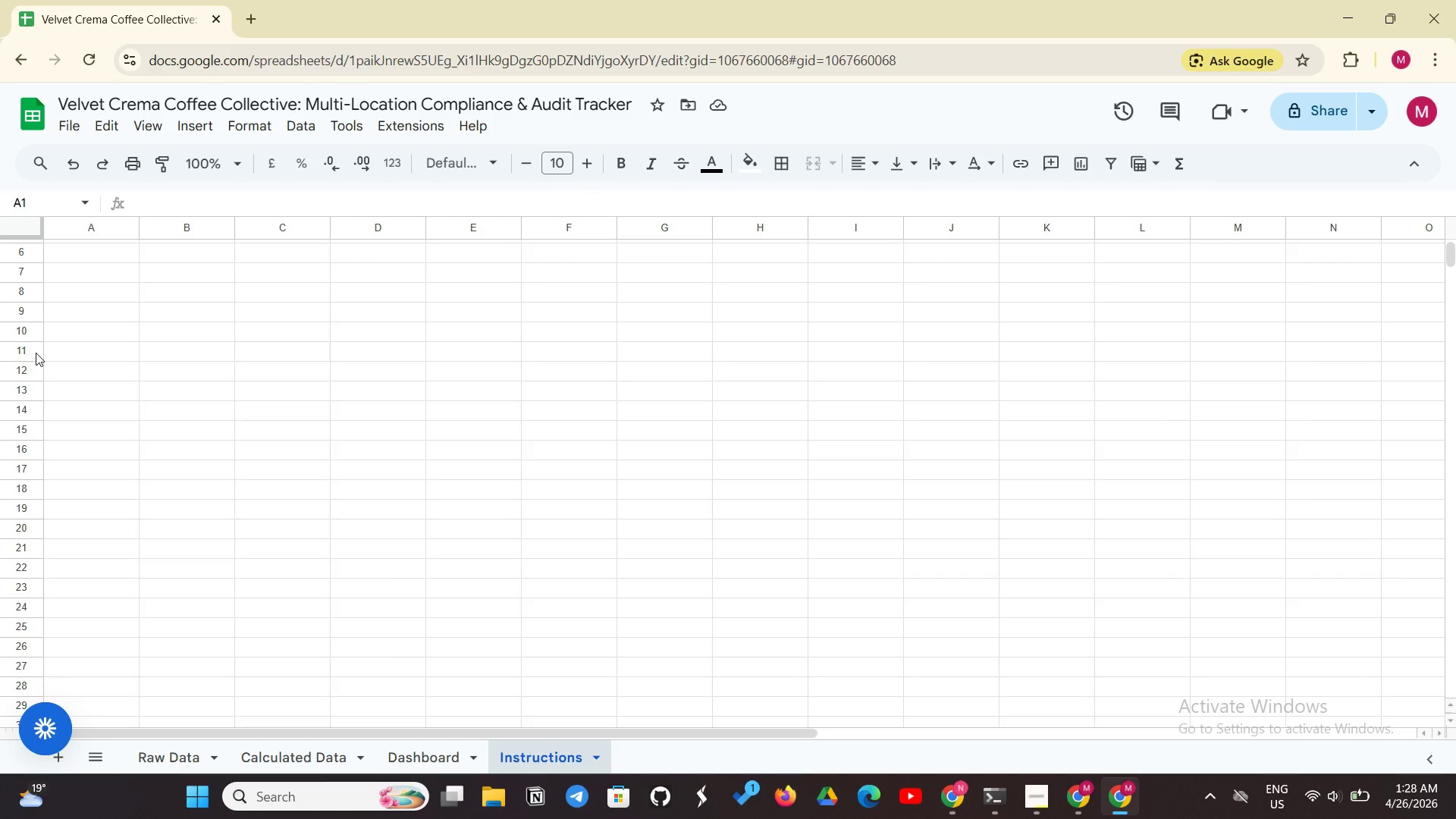 
scroll: coordinate [269, 416], scroll_direction: up, amount: 8.0
 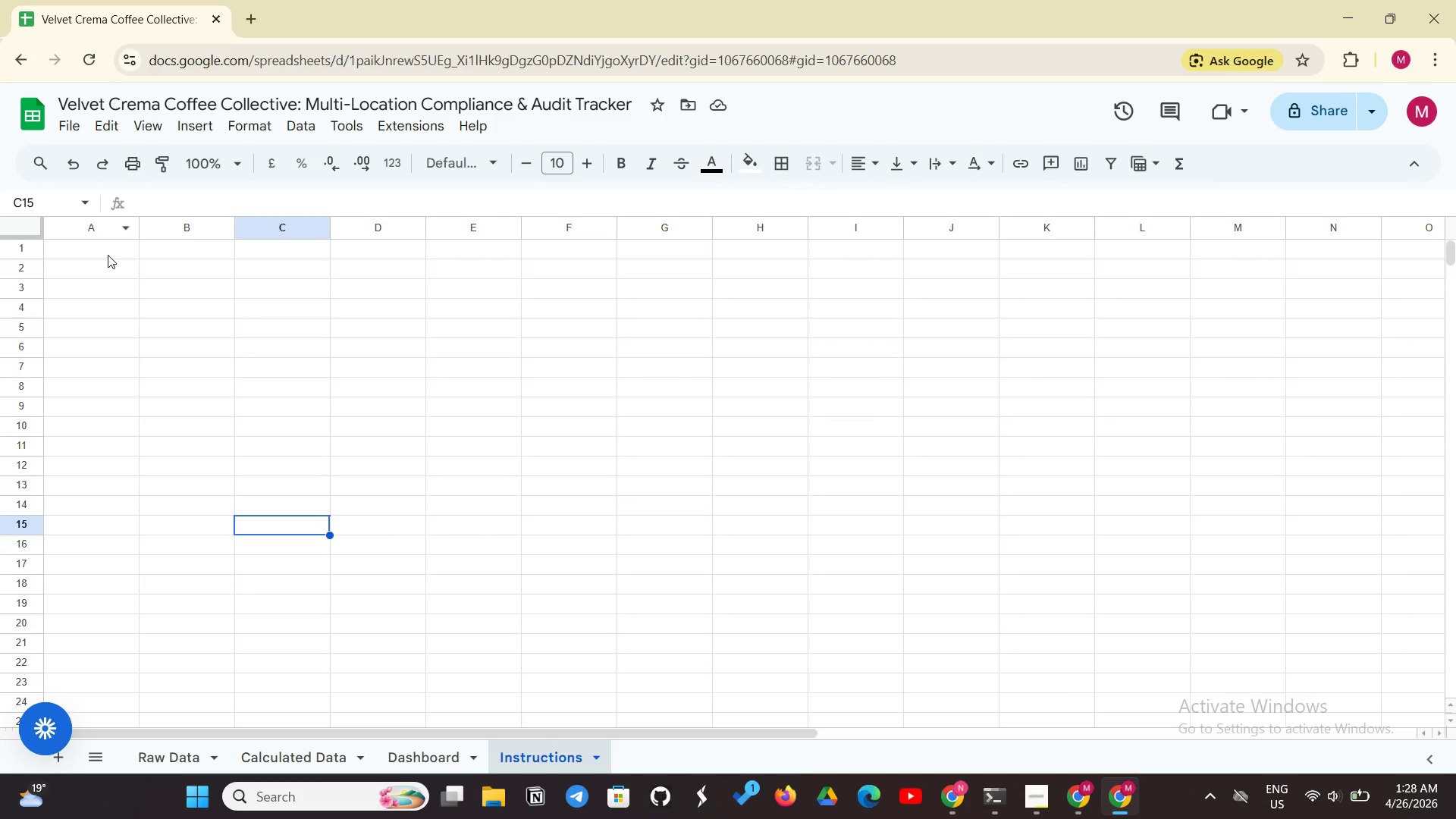 
left_click([108, 255])
 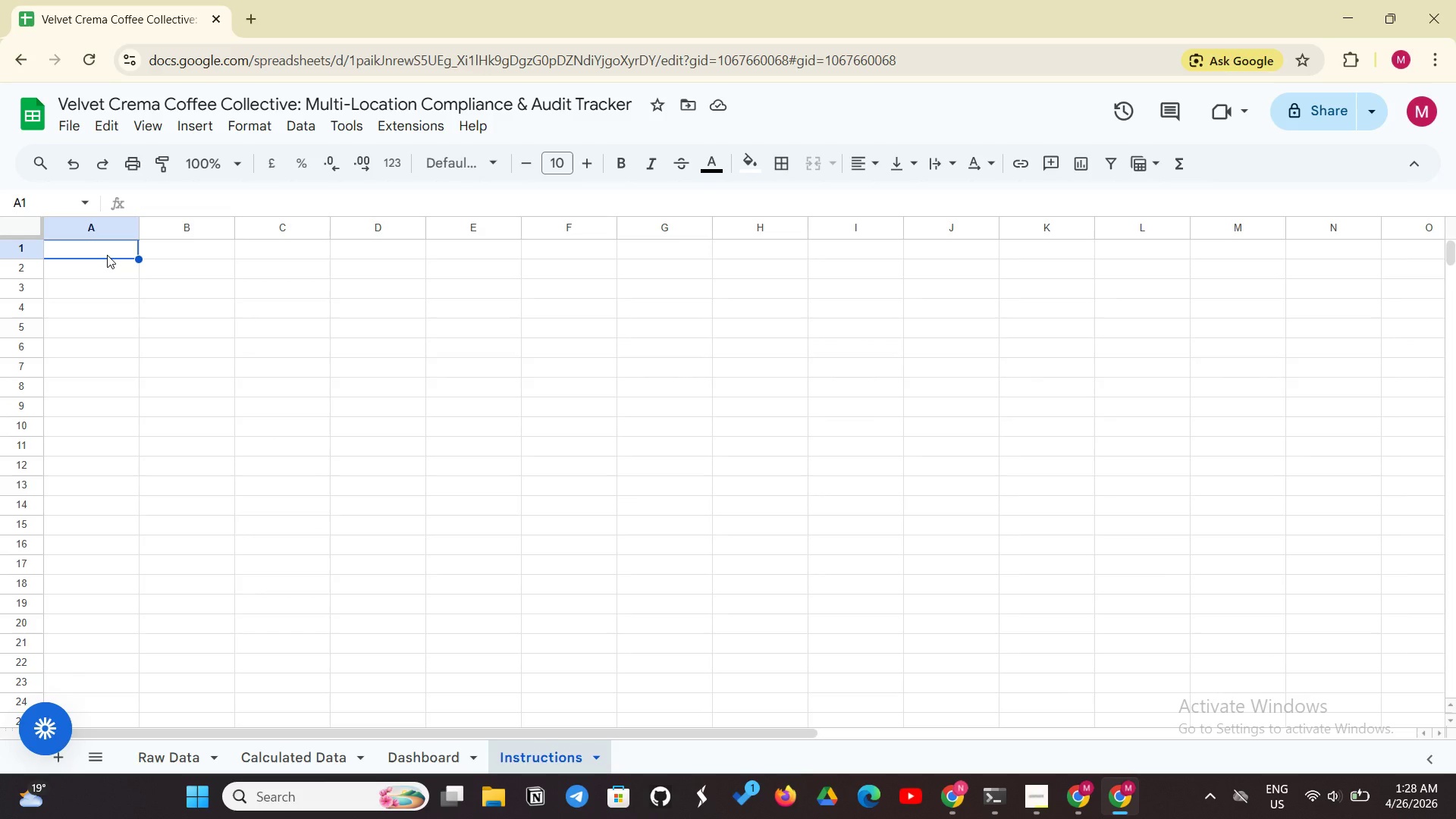 
type(VELVET CREMA - COMPLIANCE TRACKER USER GUIDE)
 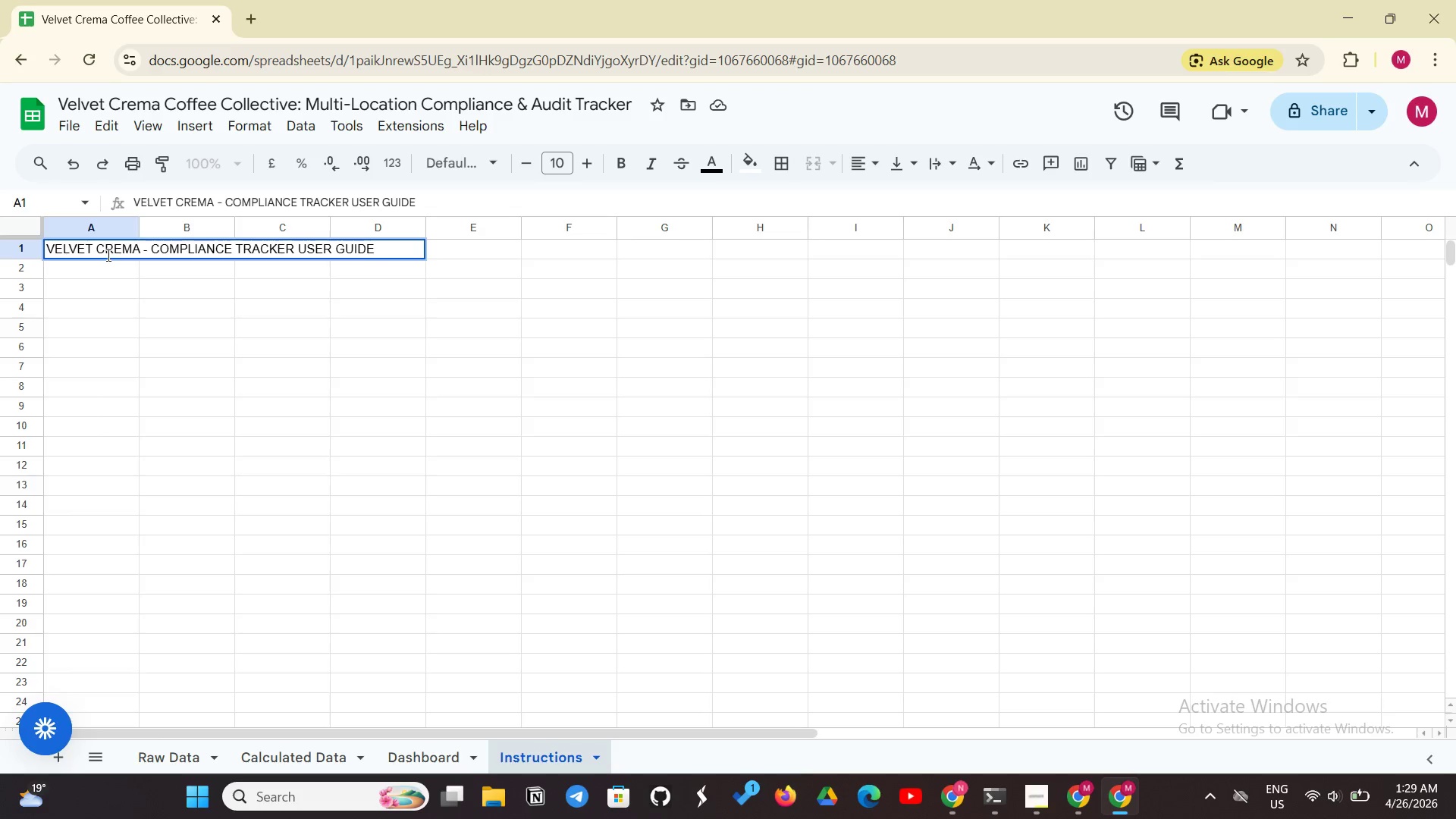 
key(Enter)
 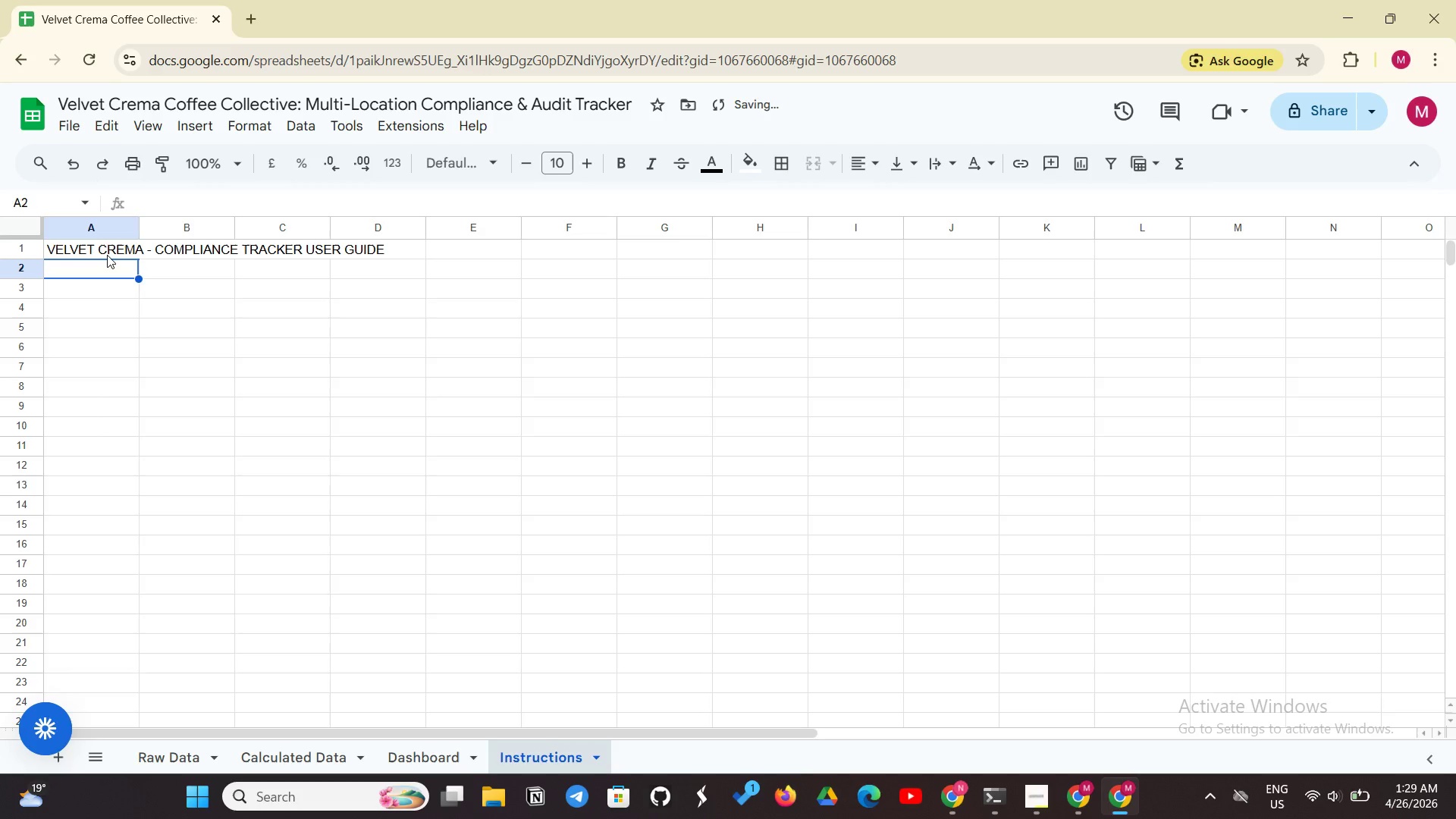 
type(HOW TO USE:)
 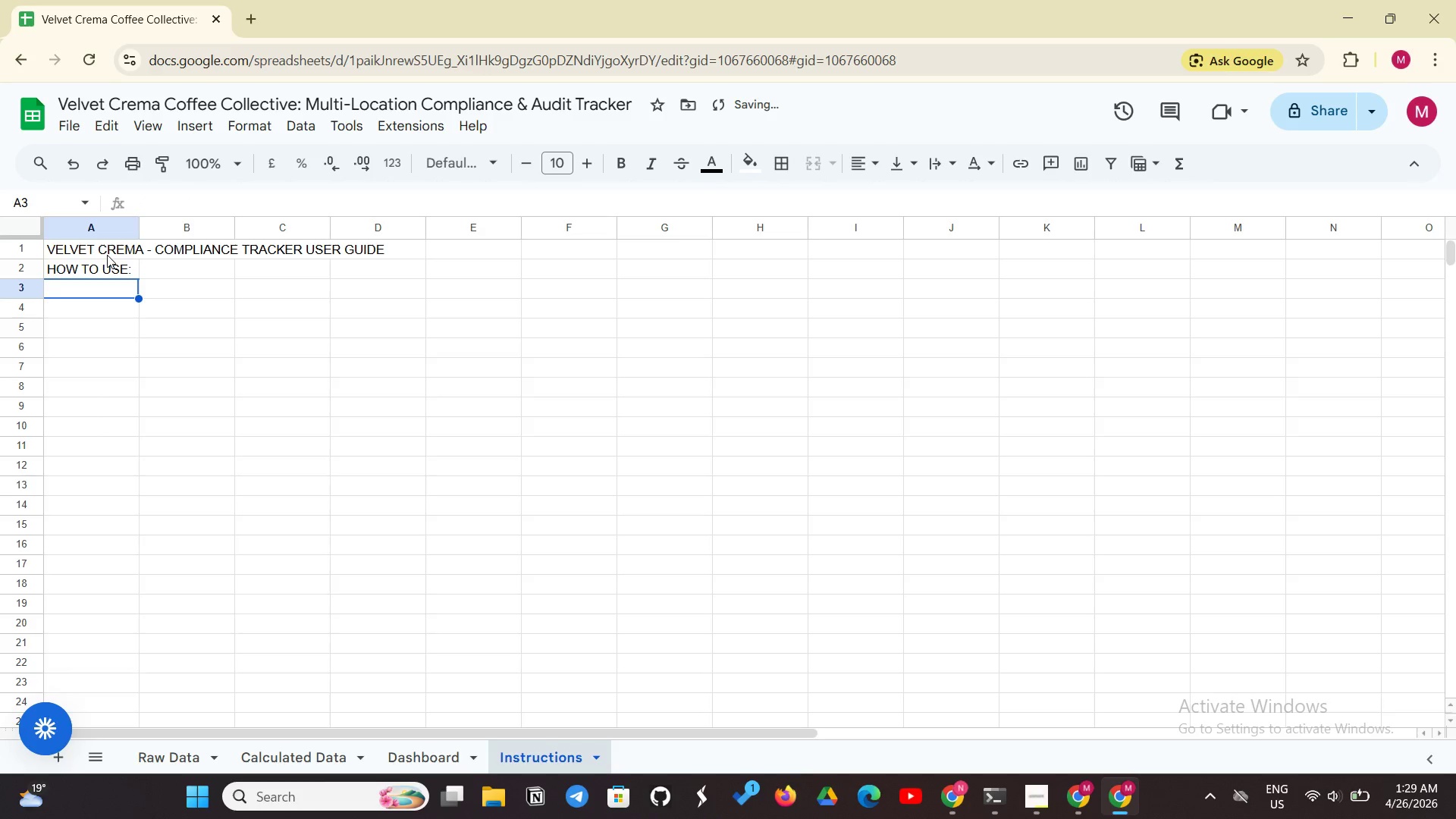 
 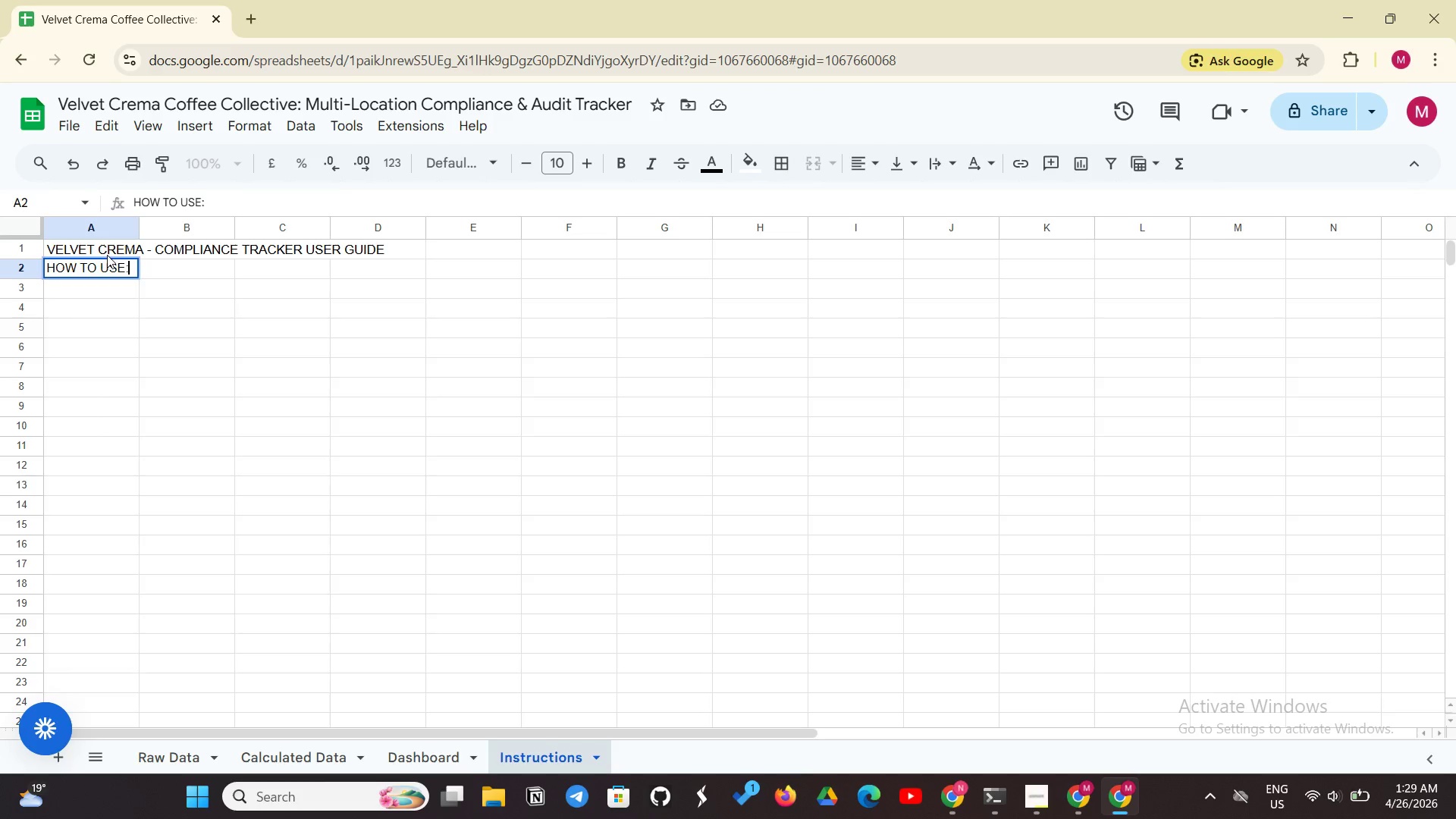 
key(Enter)
 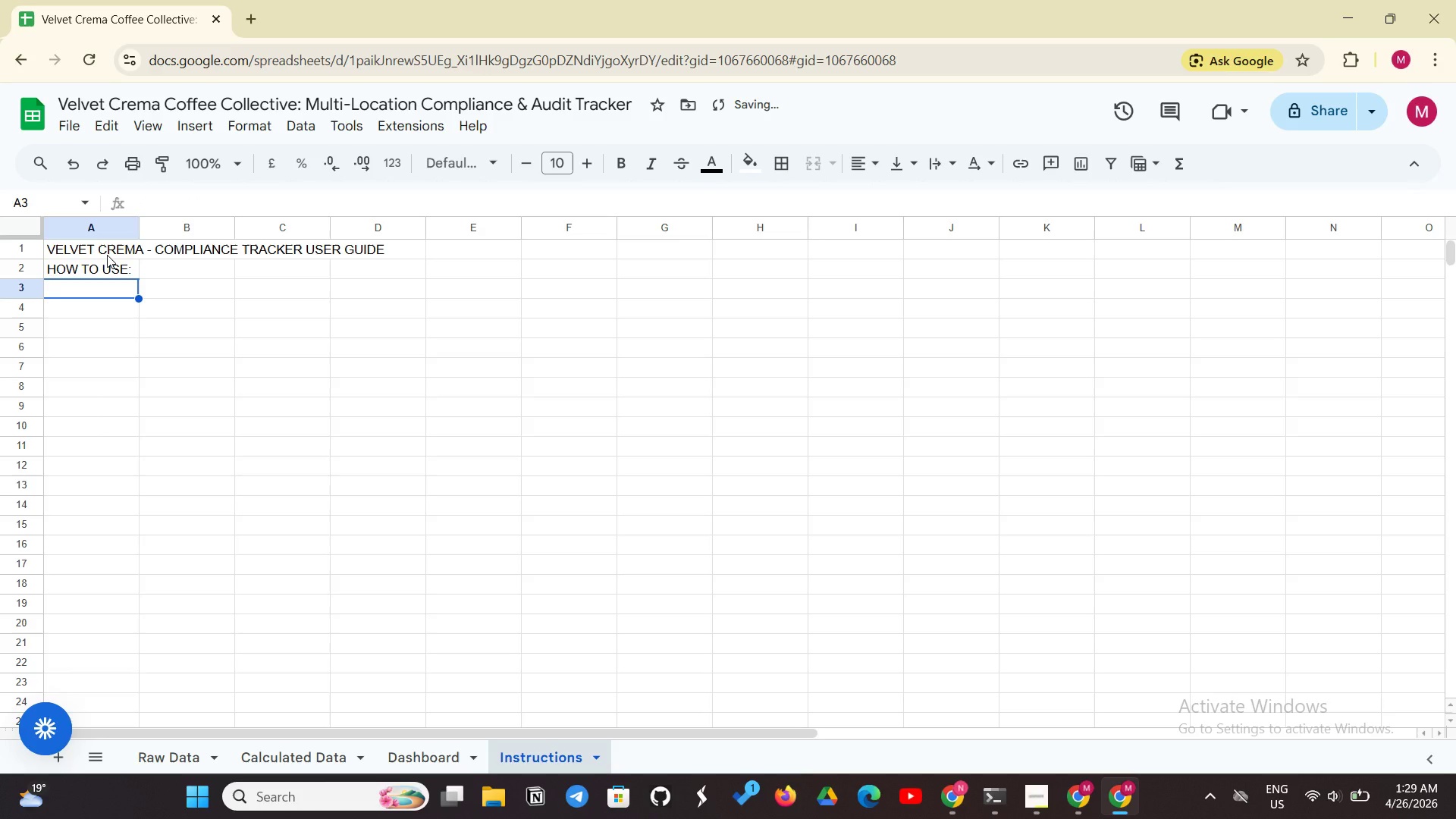 
type(1. DATA ENTRY:)
 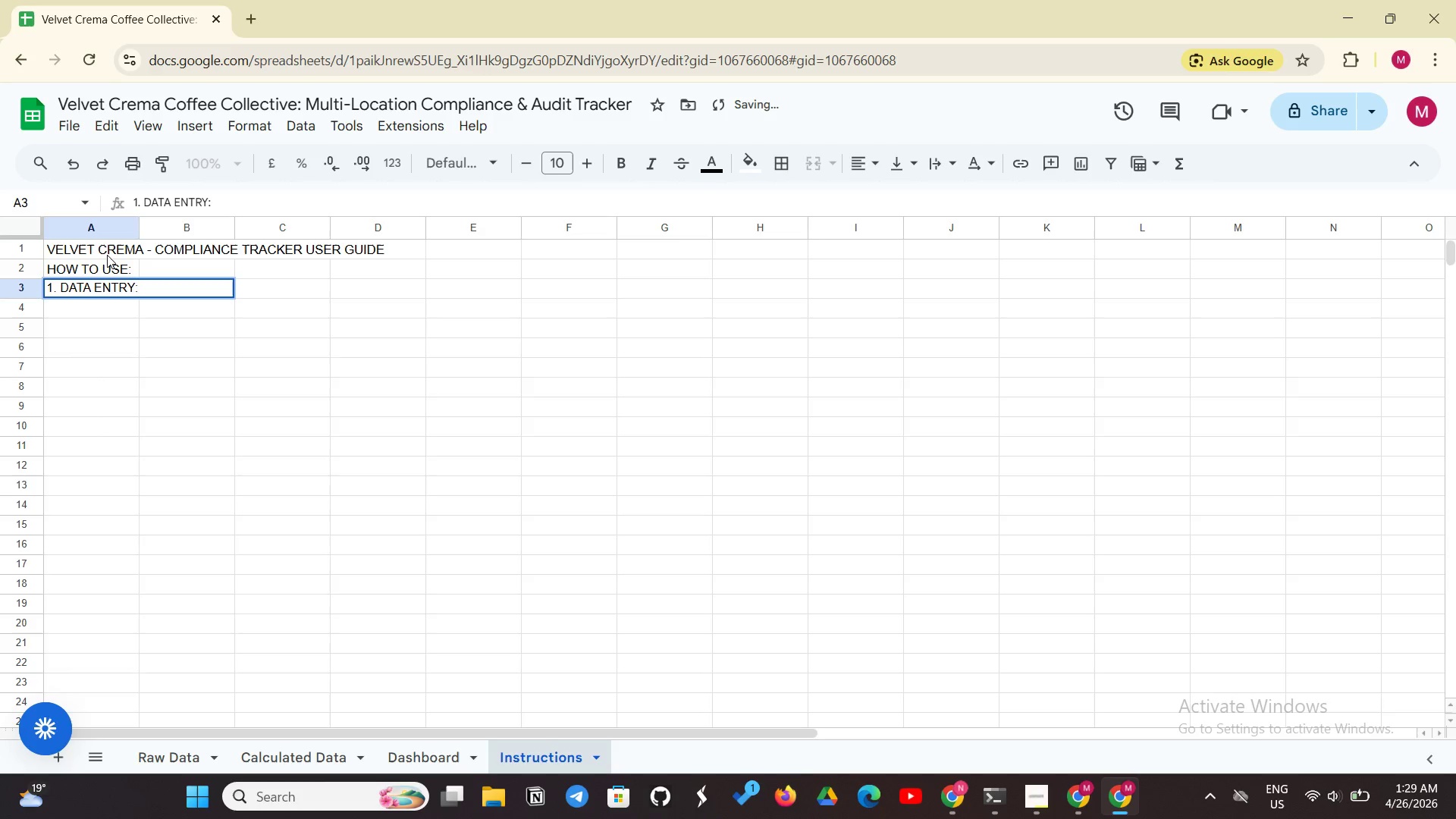 
key(Enter)
 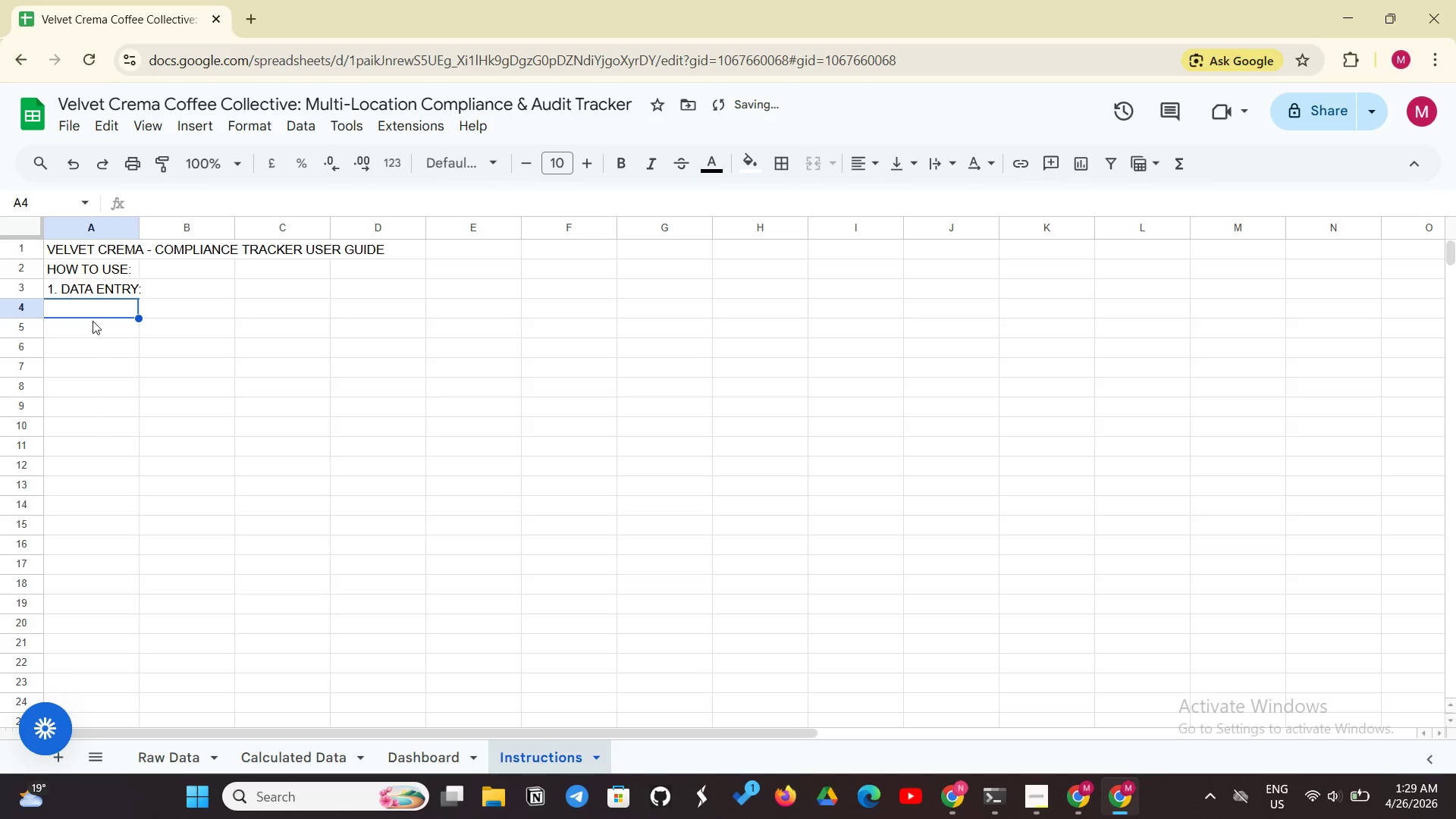 
wait(5.05)
 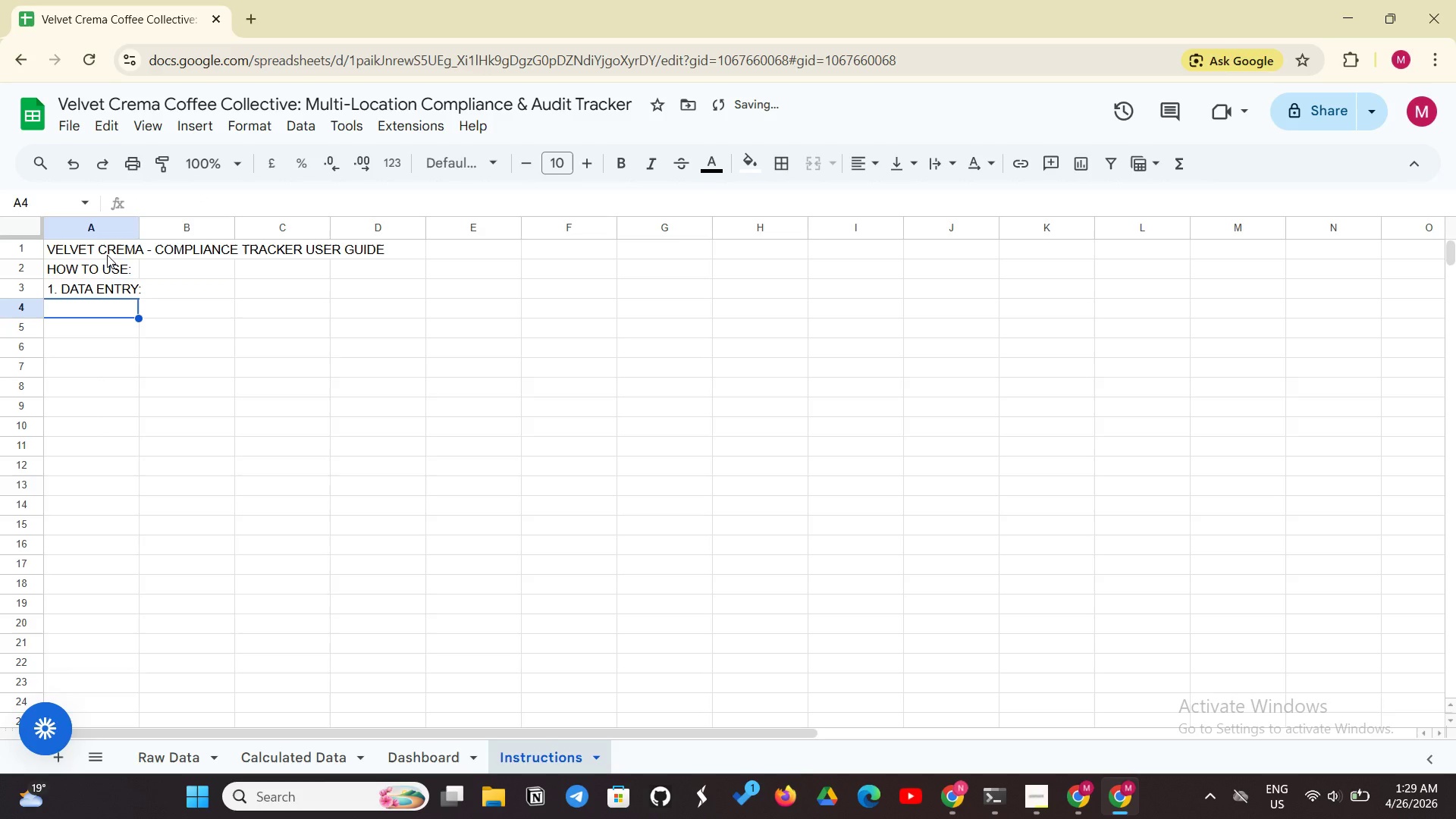 
left_click([89, 308])
 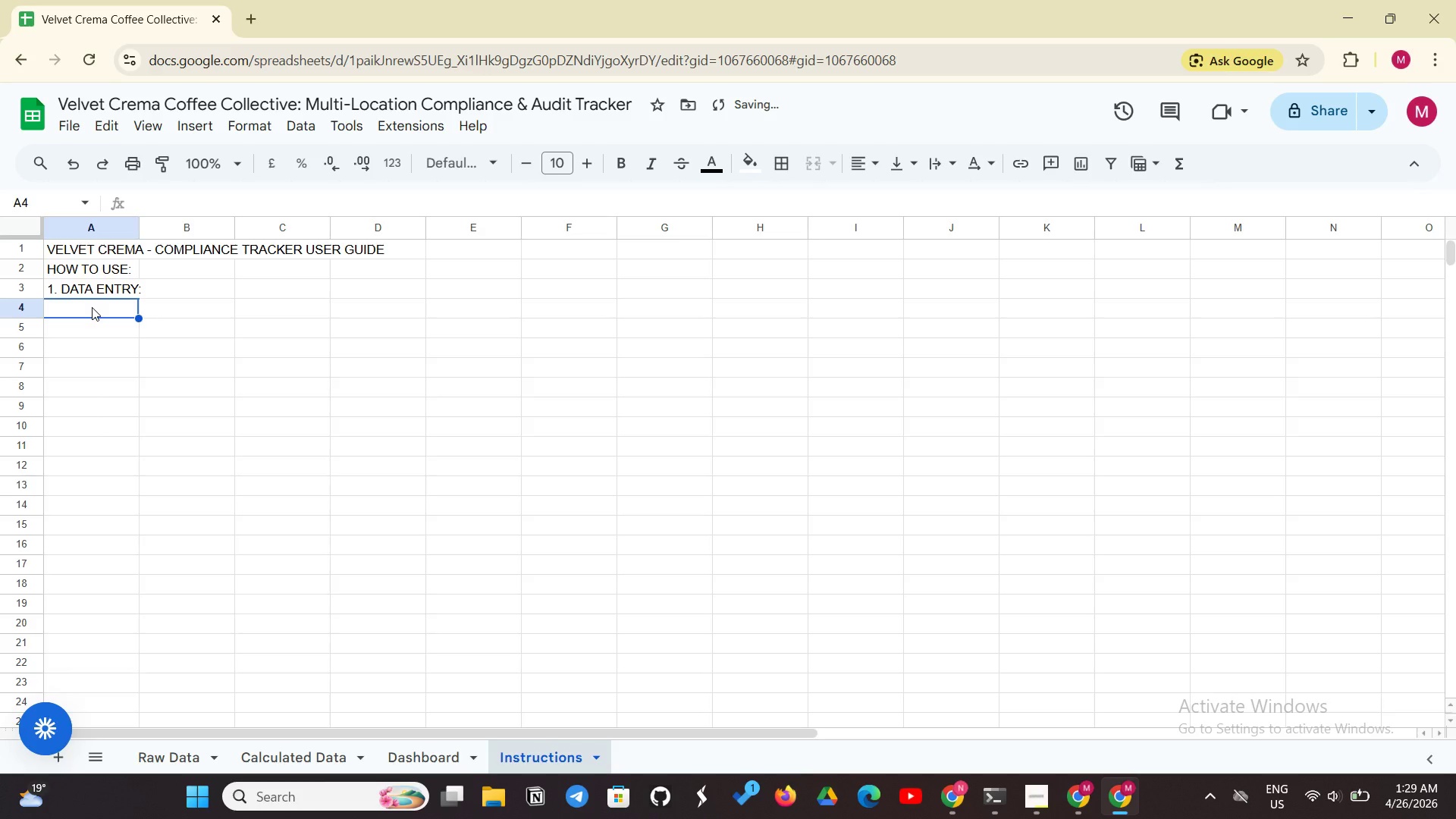 
type(-)
key(Backspace)
type(        - uSE)
key(Backspace)
key(Backspace)
key(Backspace)
key(Backspace)
type(Use dropdowns for category )
key(Backspace)
key(Backspace)
key(Backspace)
key(Backspace)
key(Backspace)
key(Backspace)
key(Backspace)
key(Backspace)
key(Backspace)
type(Category and Status)
 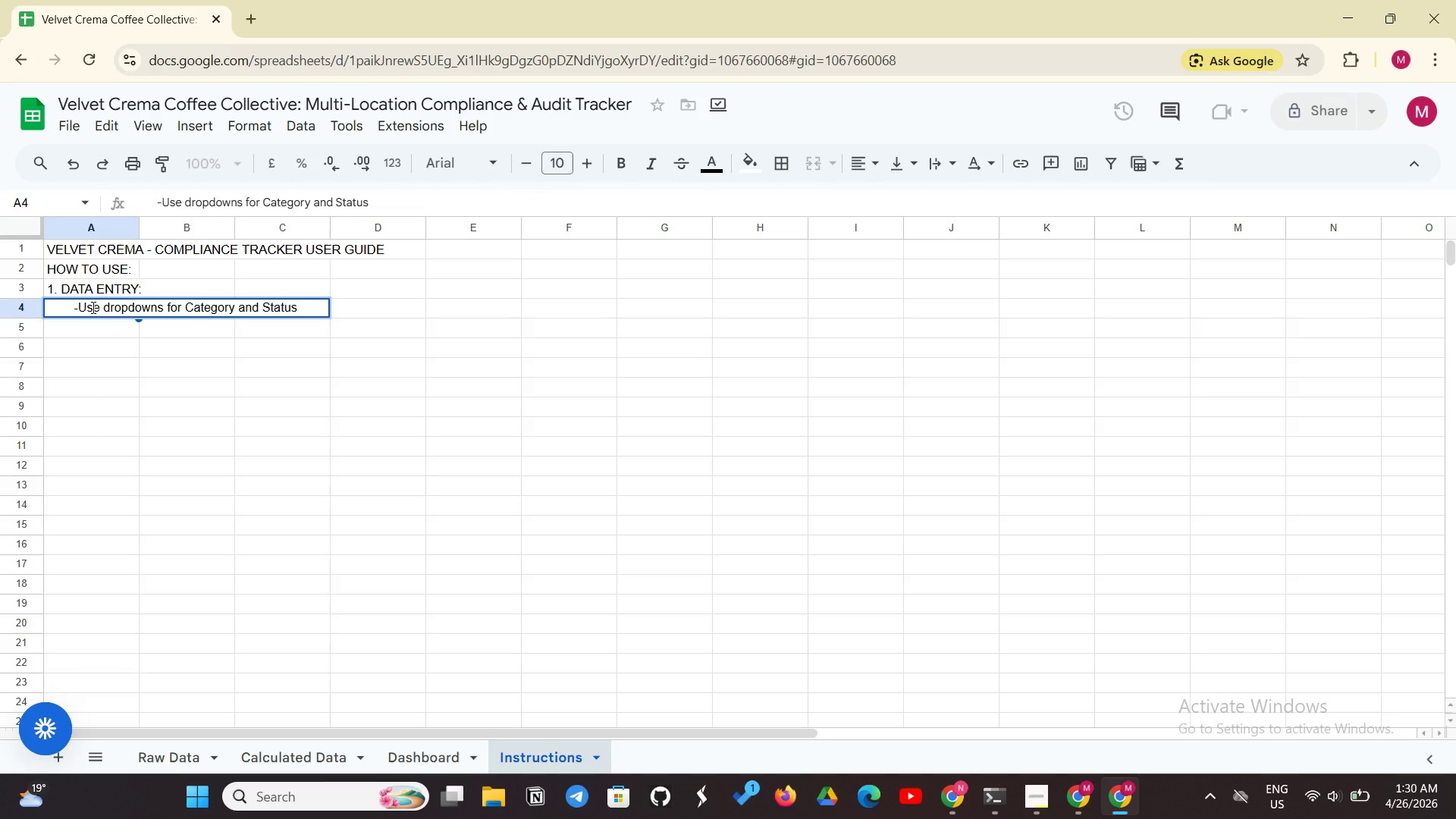 
key(Period)
 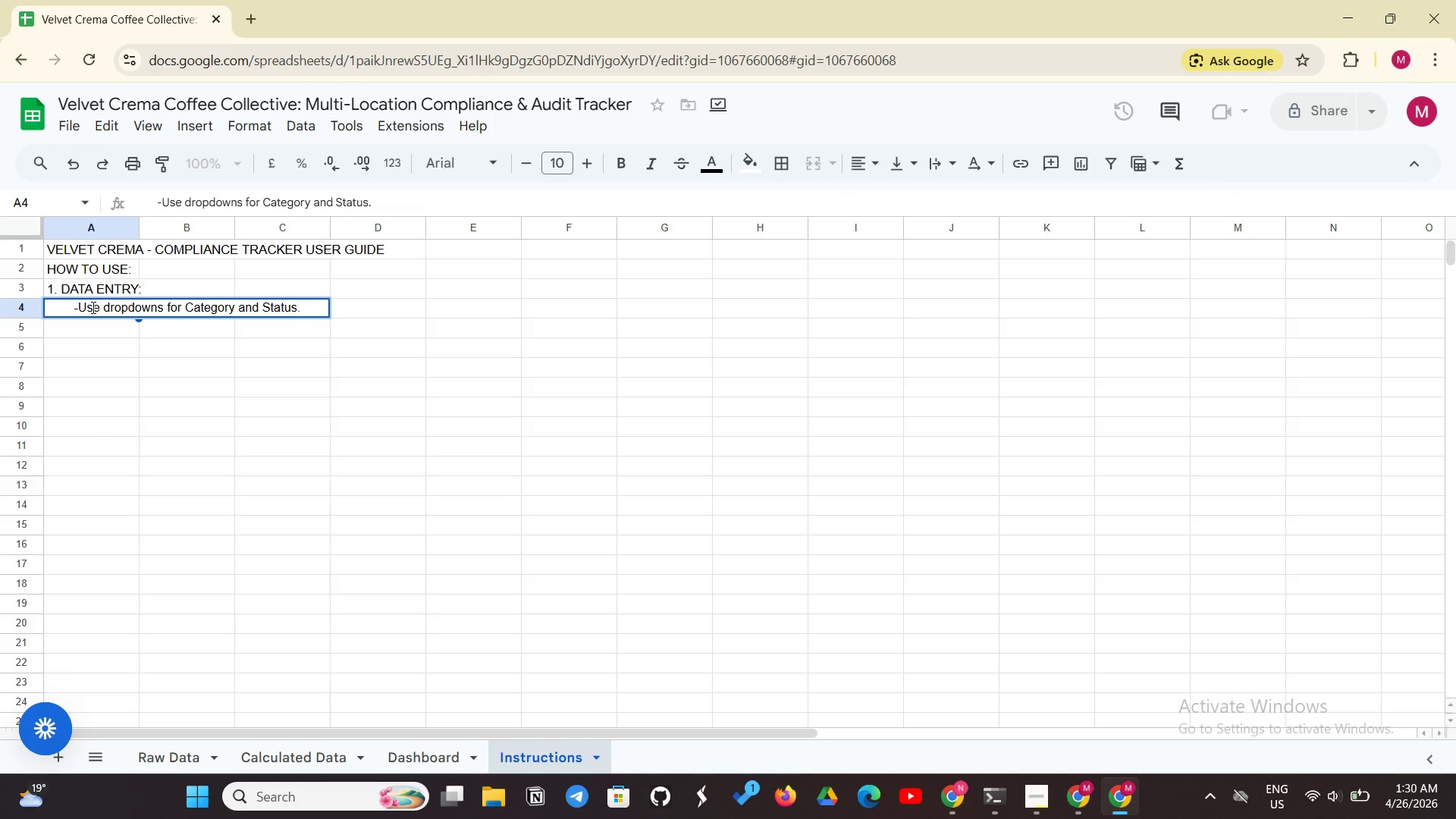 
key(Enter)
 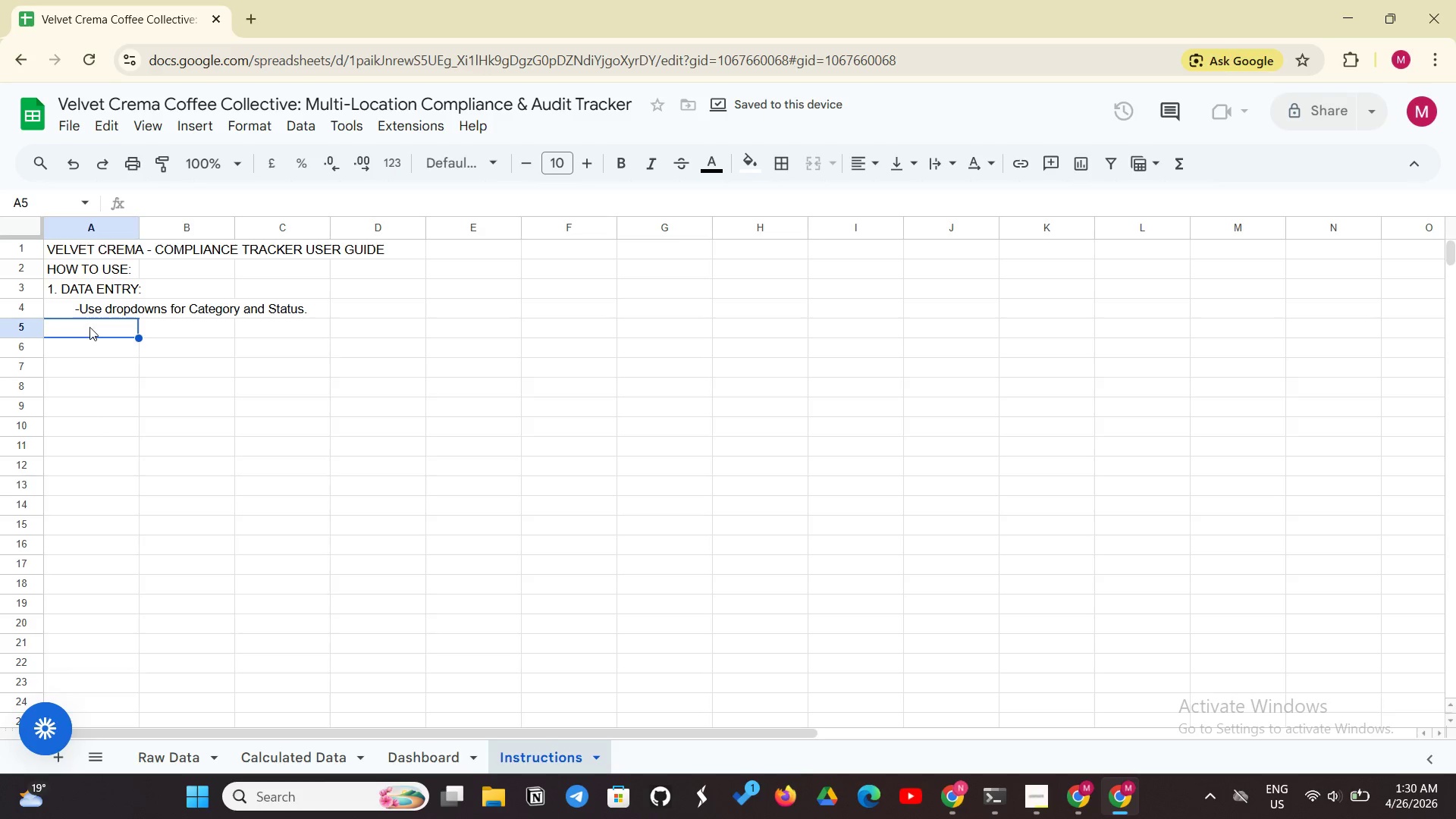 
left_click([89, 330])
 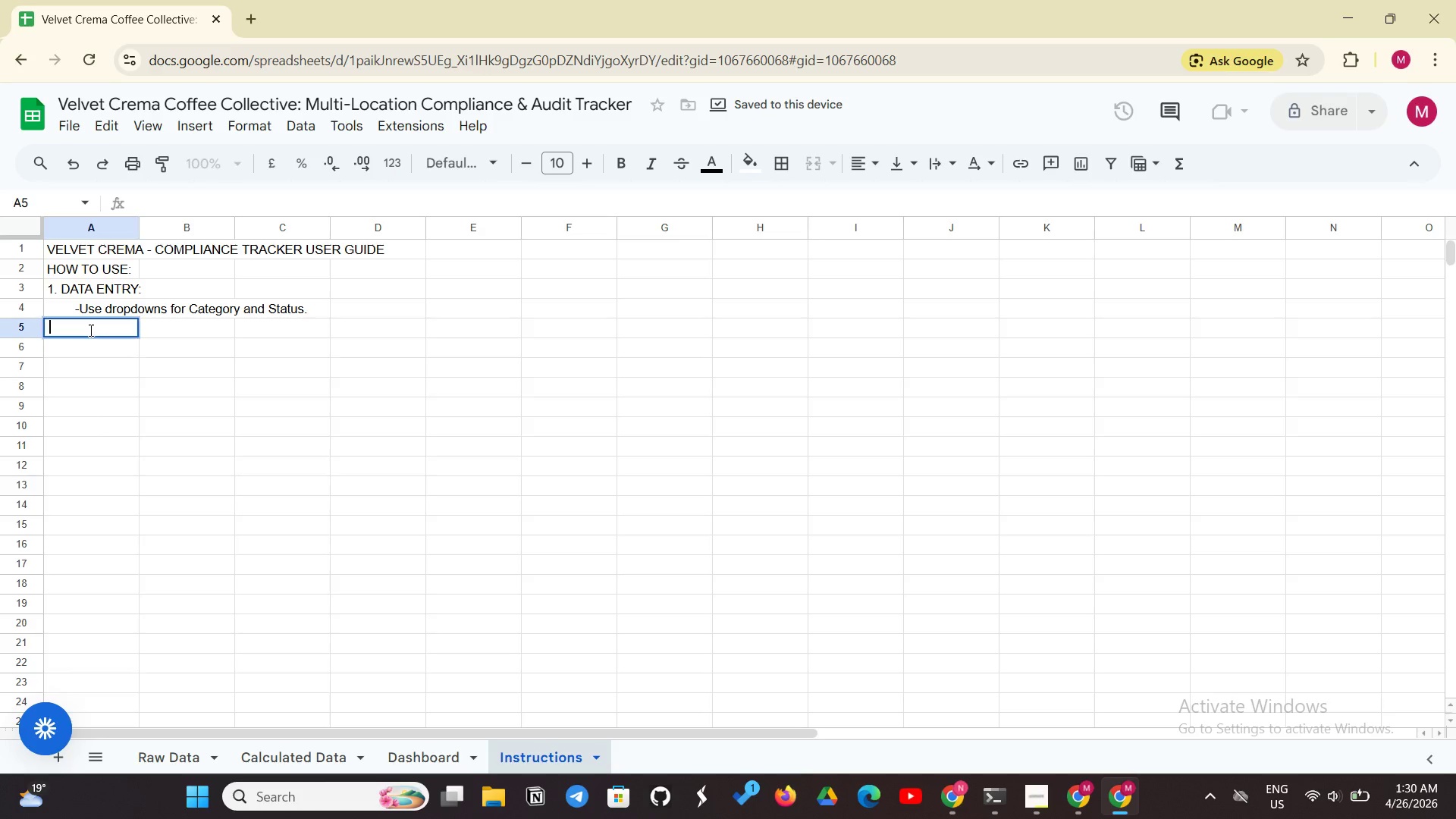 
type(        -Status:)
 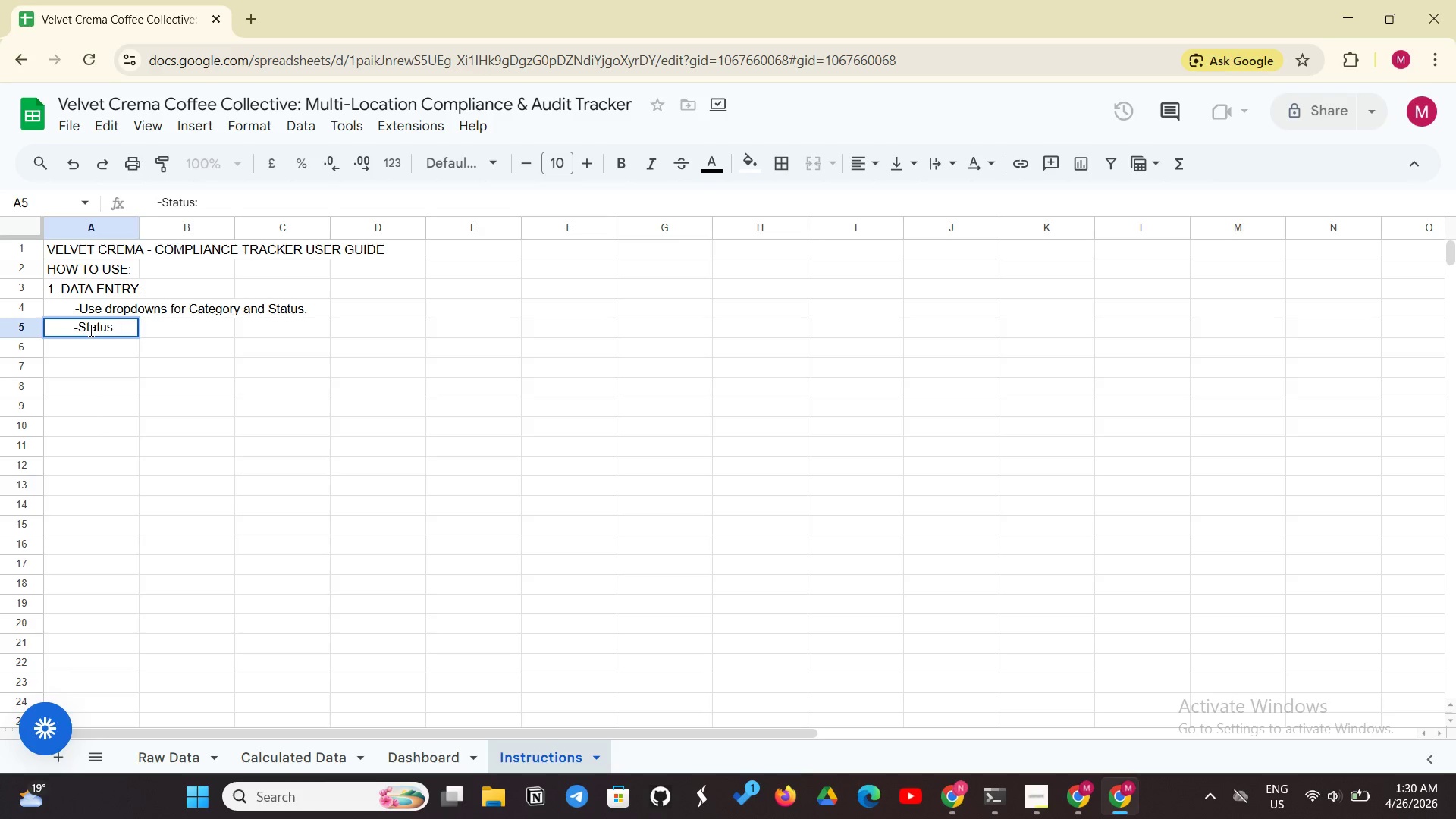 
type( Pass, Fail )
key(Backspace)
type(, Critical )
key(Backspace)
type(, N/A.)
 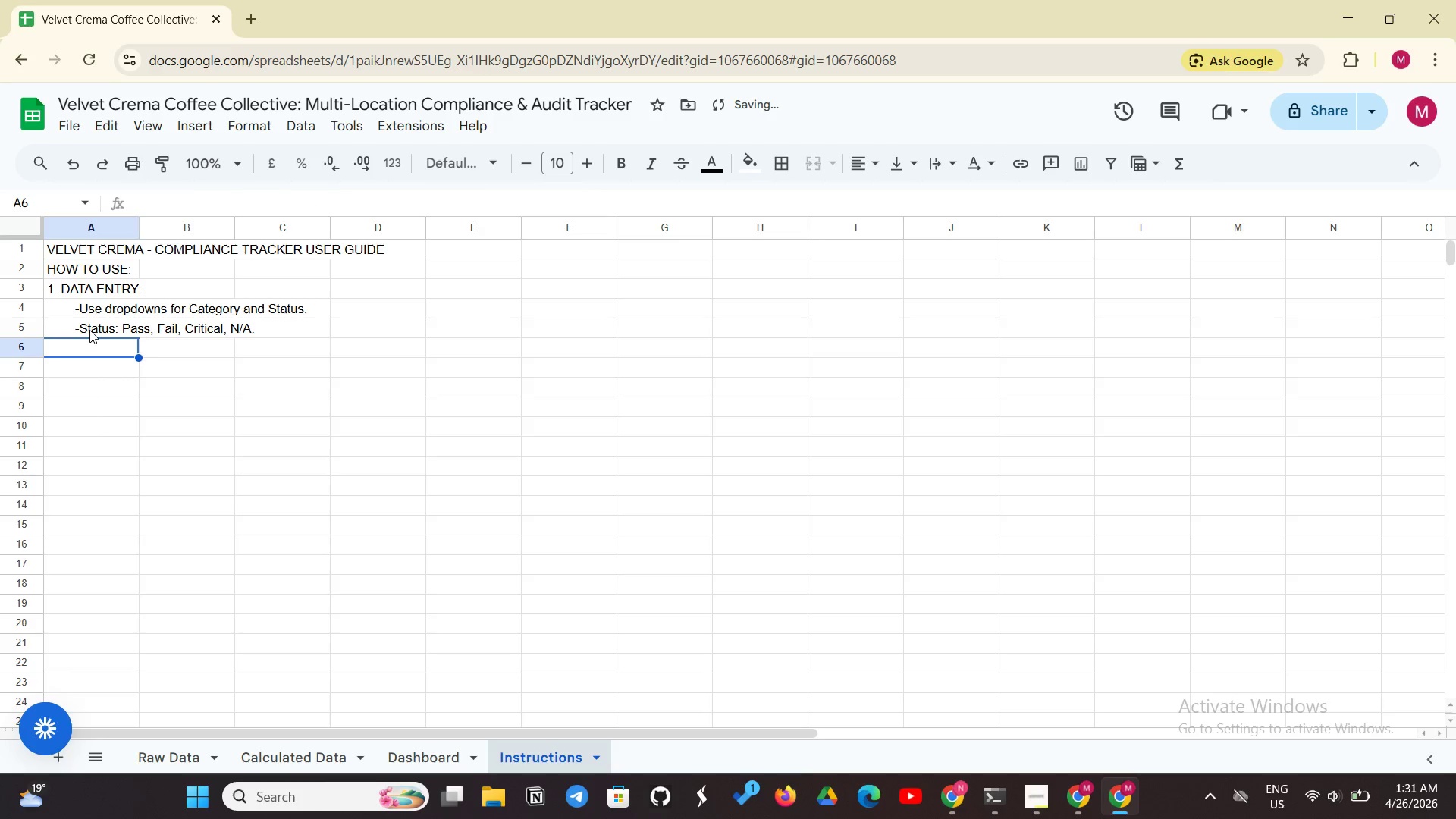 
 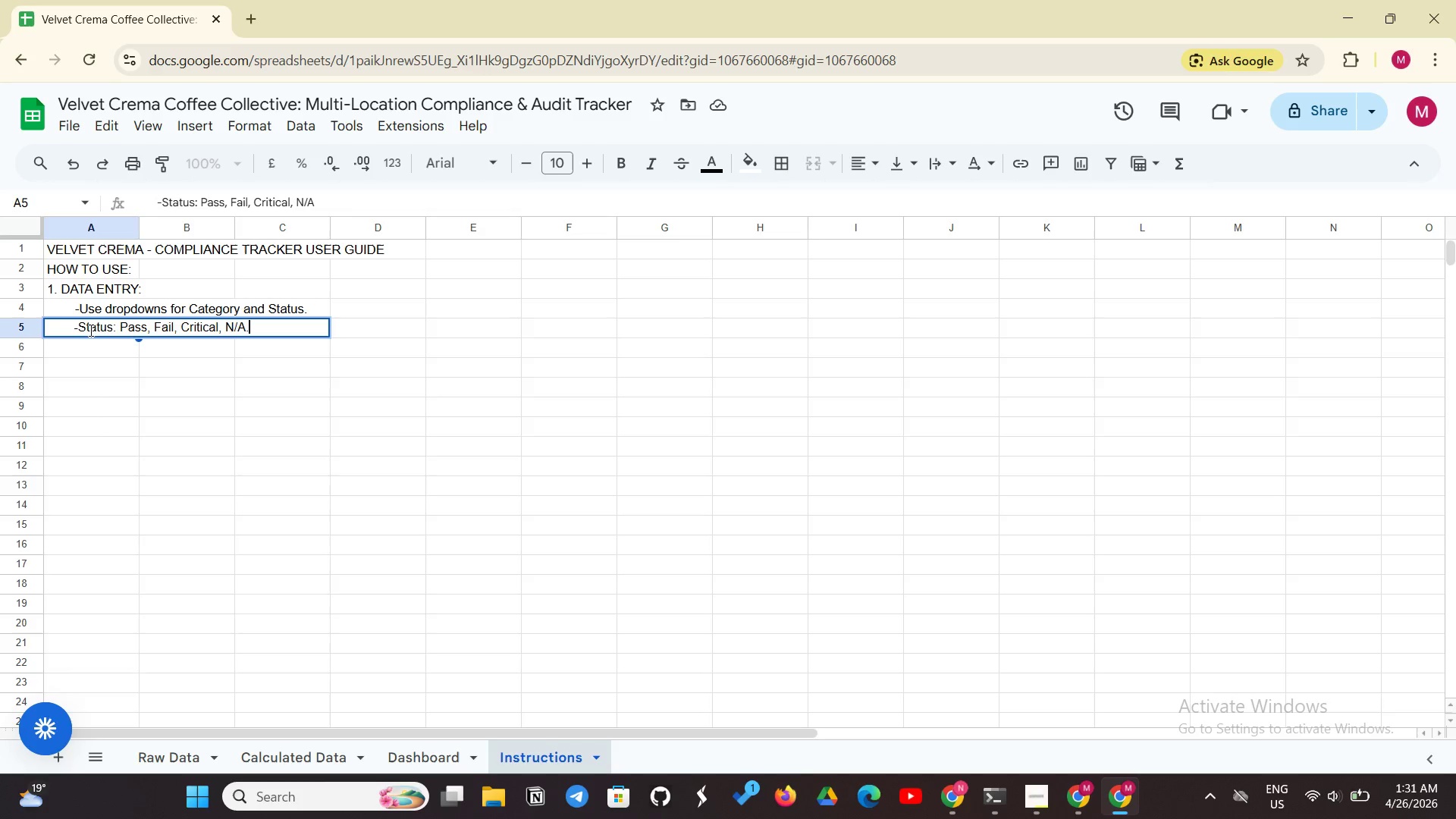 
key(Enter)
 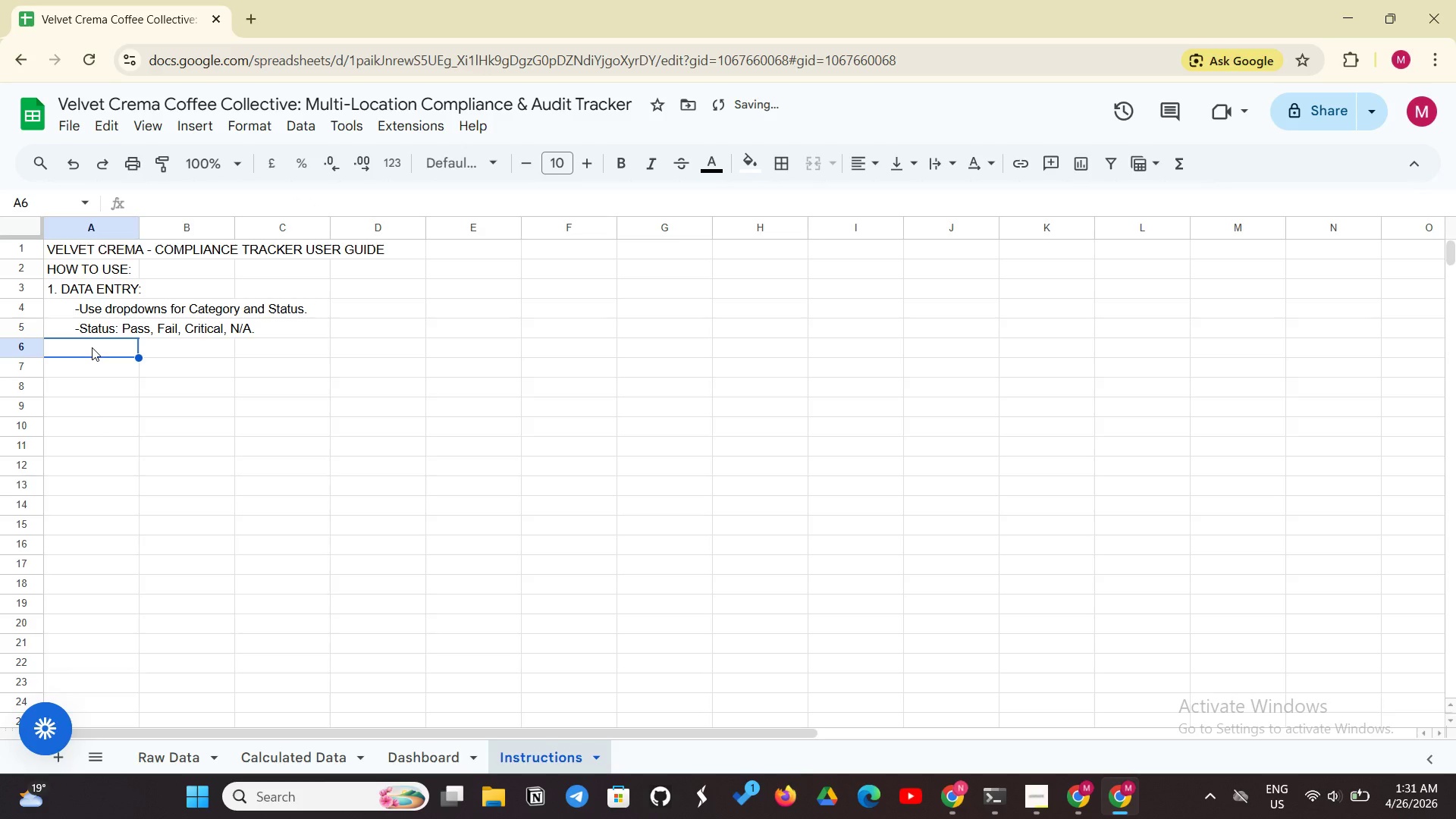 
left_click([92, 347])
 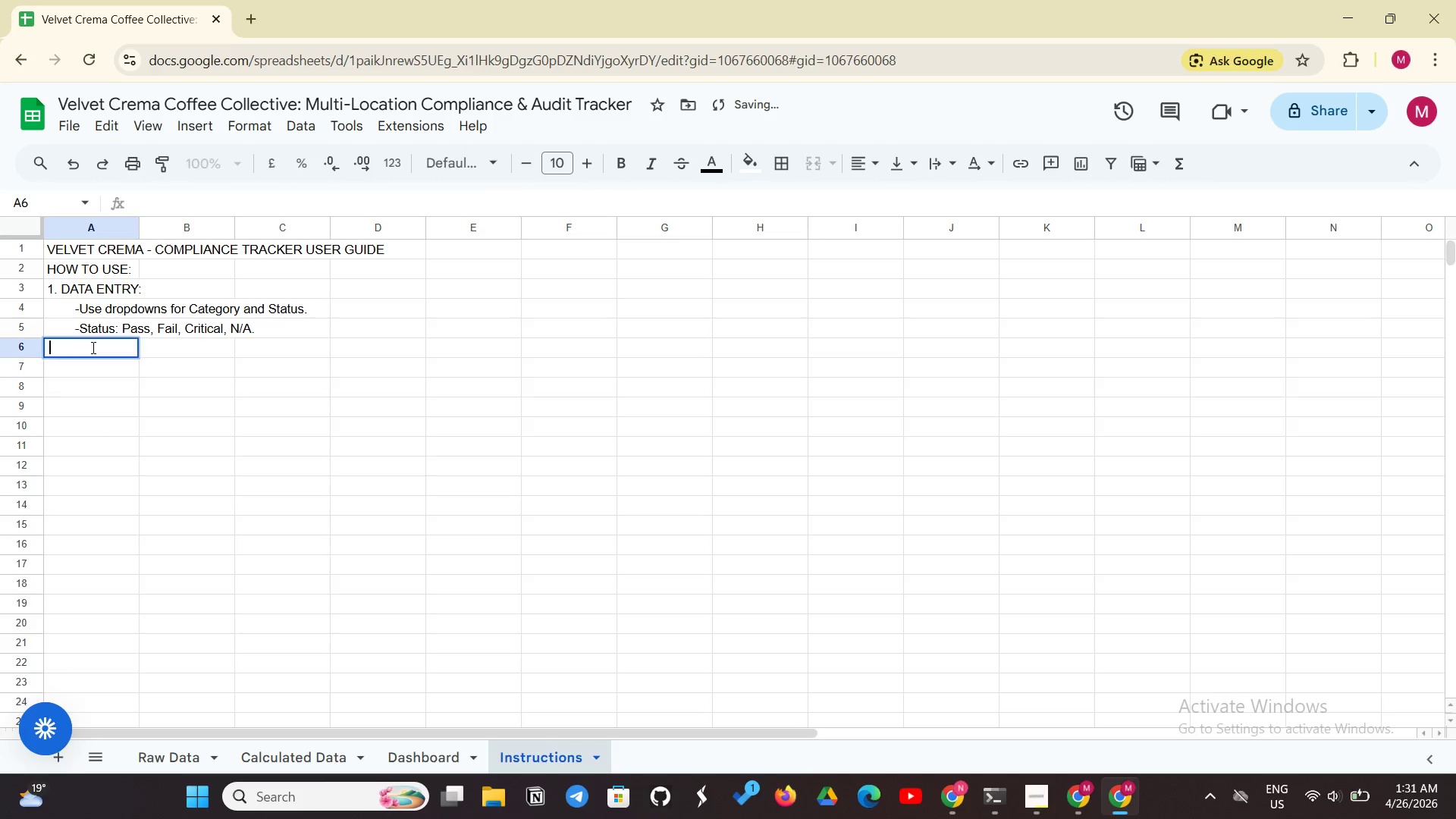 
type(         -)
key(Backspace)
key(Backspace)
key(Backspace)
key(Backspace)
key(Backspace)
key(Backspace)
key(Backspace)
key(Backspace)
key(Backspace)
key(Backspace)
type(2. )
key(Backspace)
type(WEIGHTED SCORING:)
 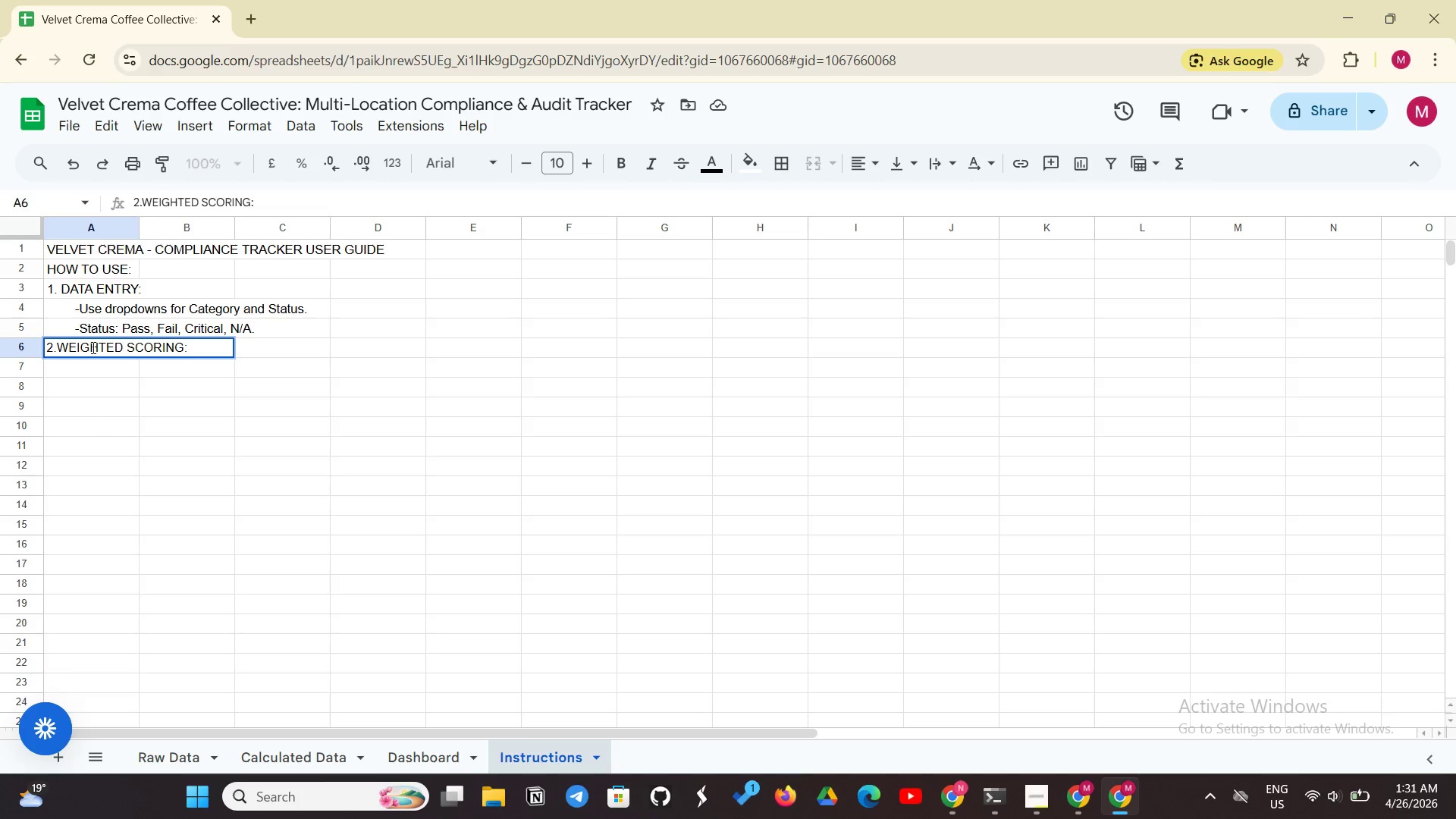 
wait(5.91)
 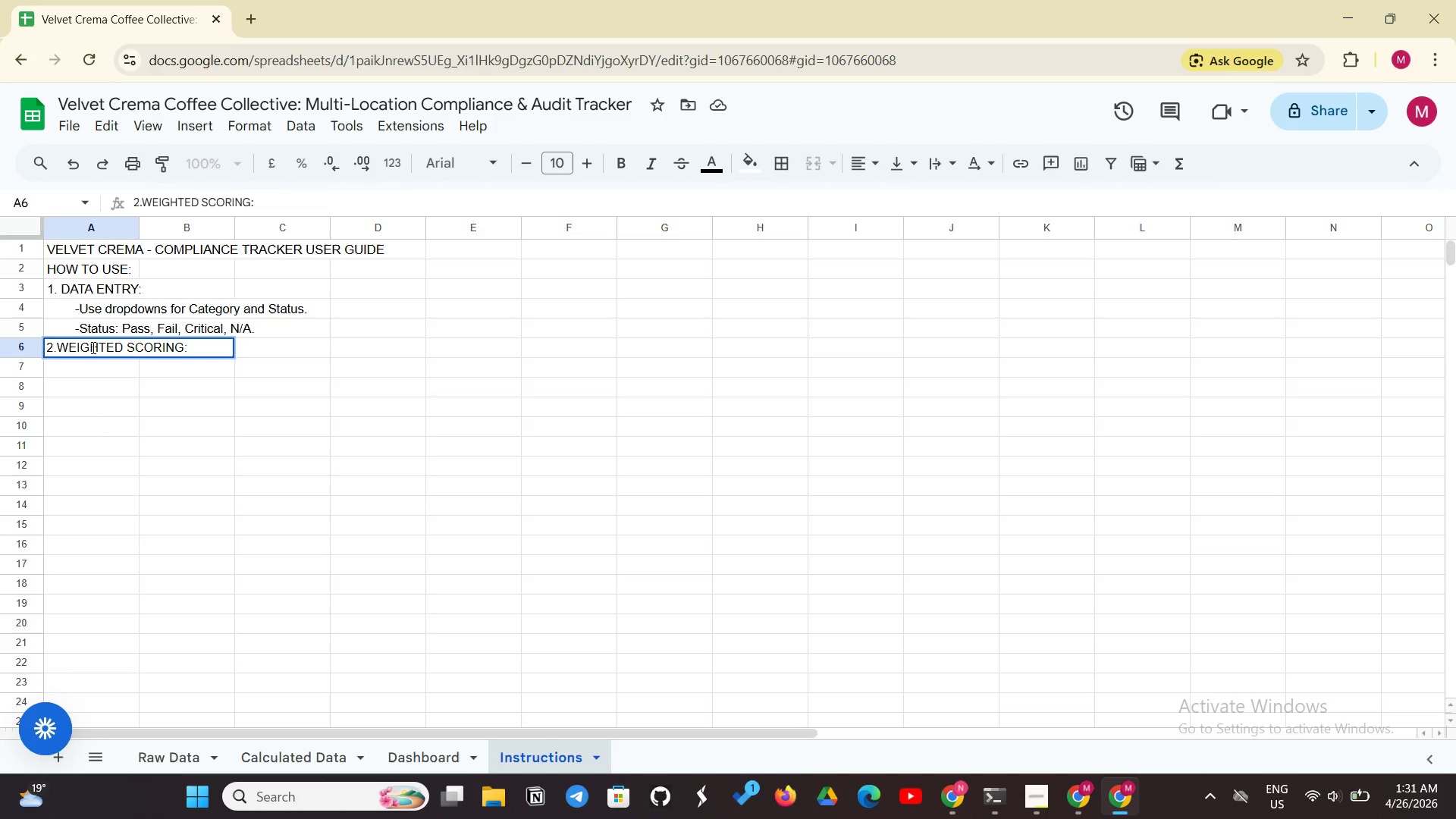 
key(CapsLock)
 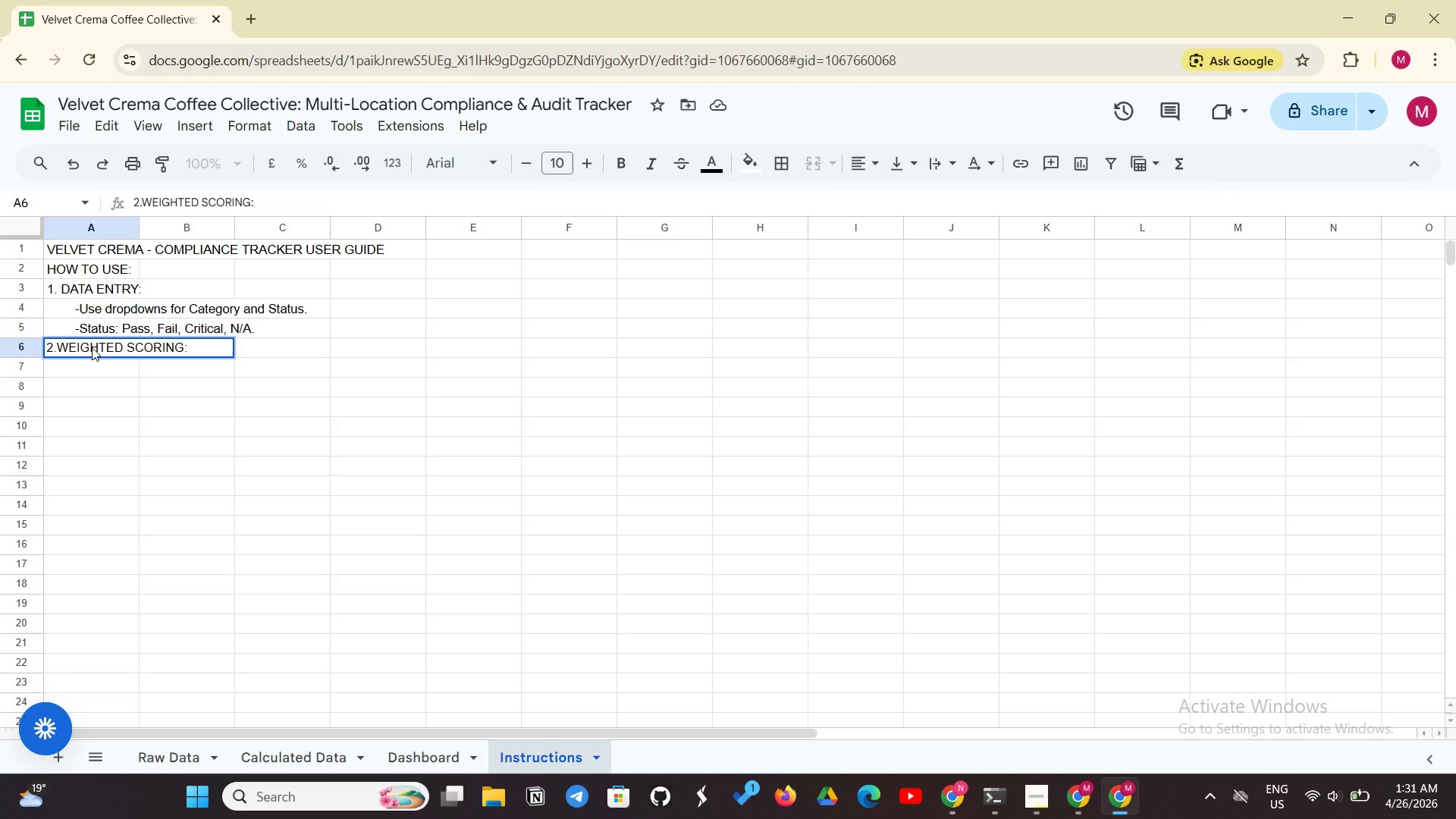 
key(Enter)
 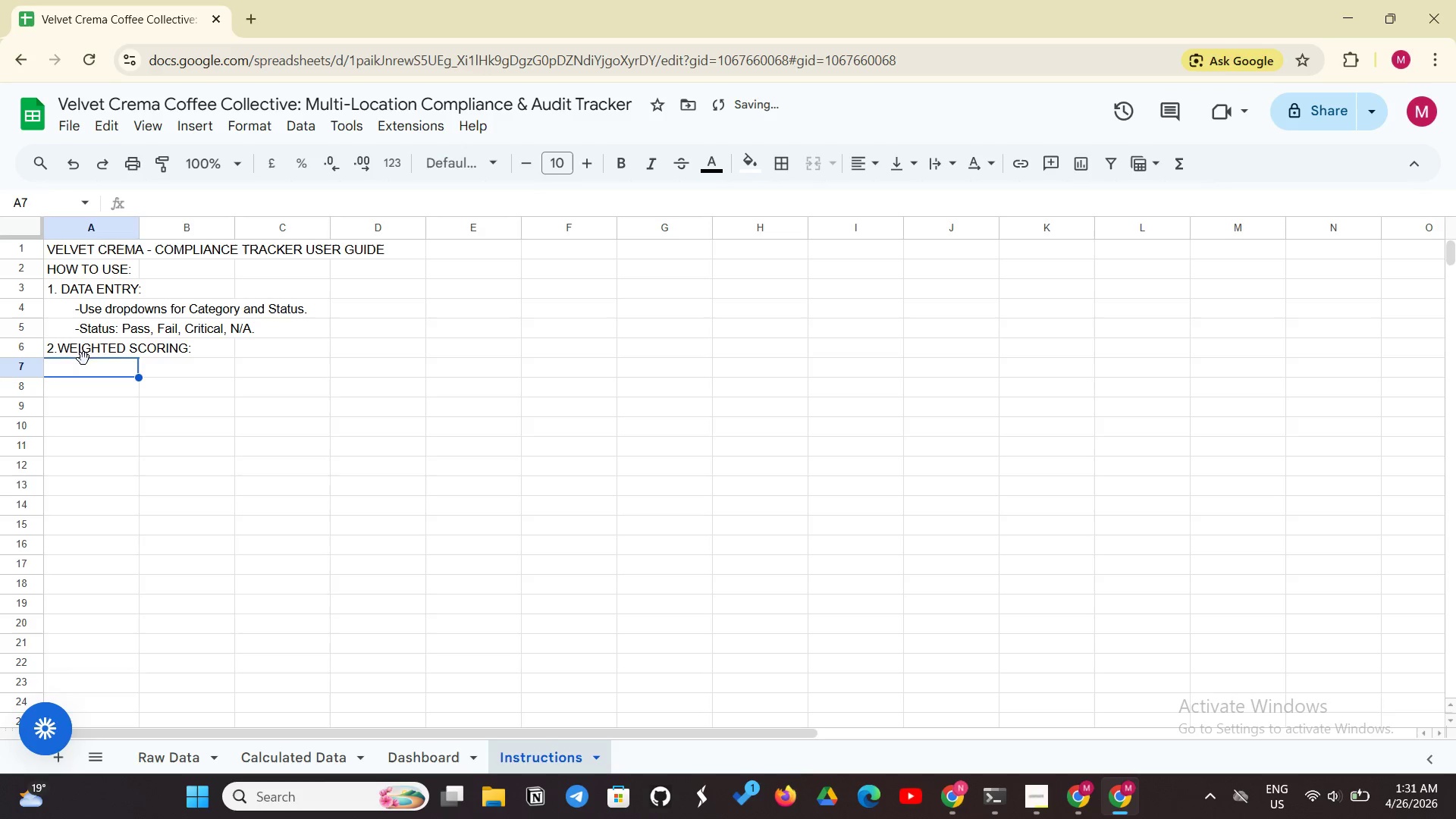 
left_click([81, 366])
 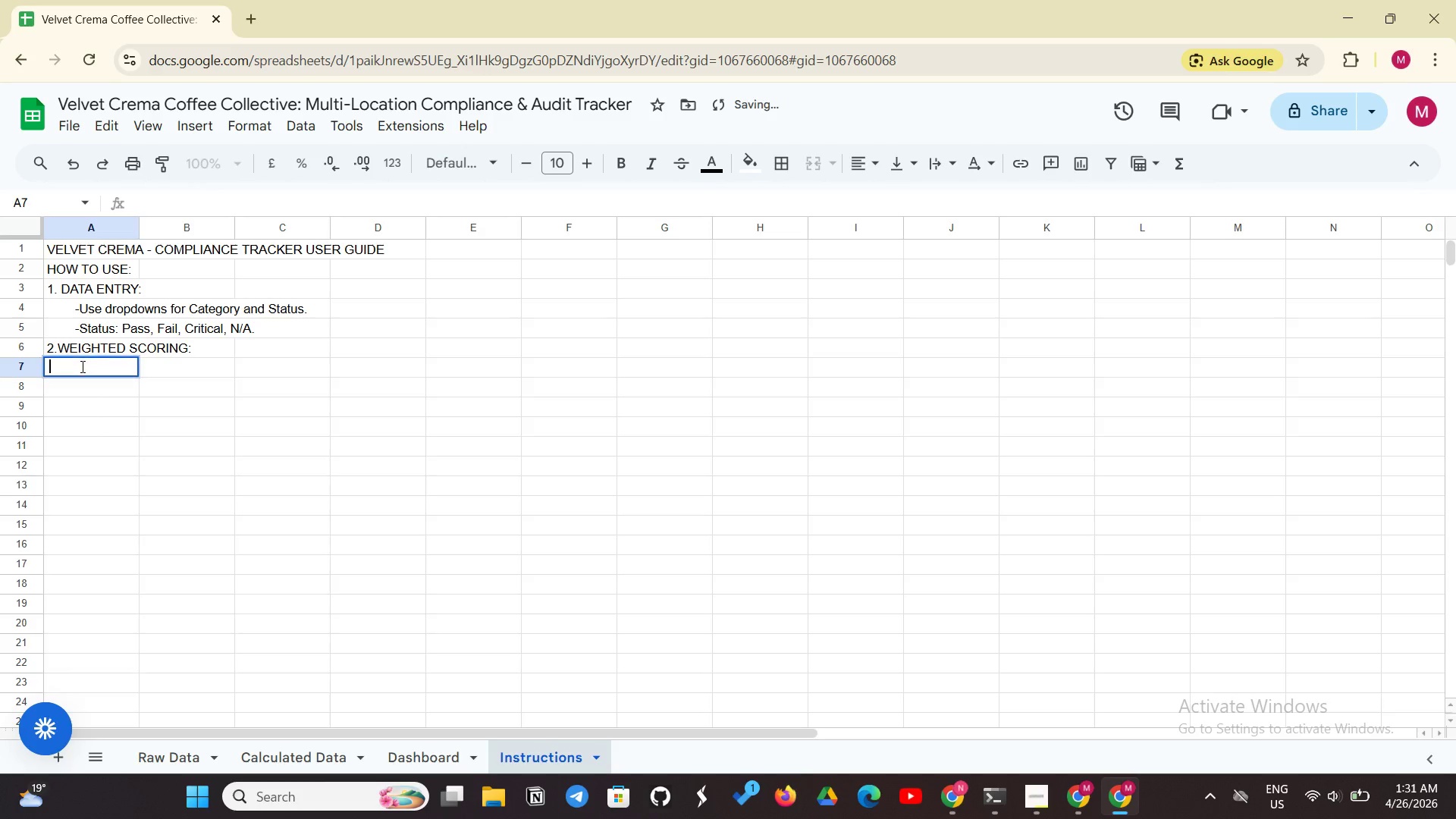 
type(        -Pass = 100% )
key(Backspace)
type(, Fail)
 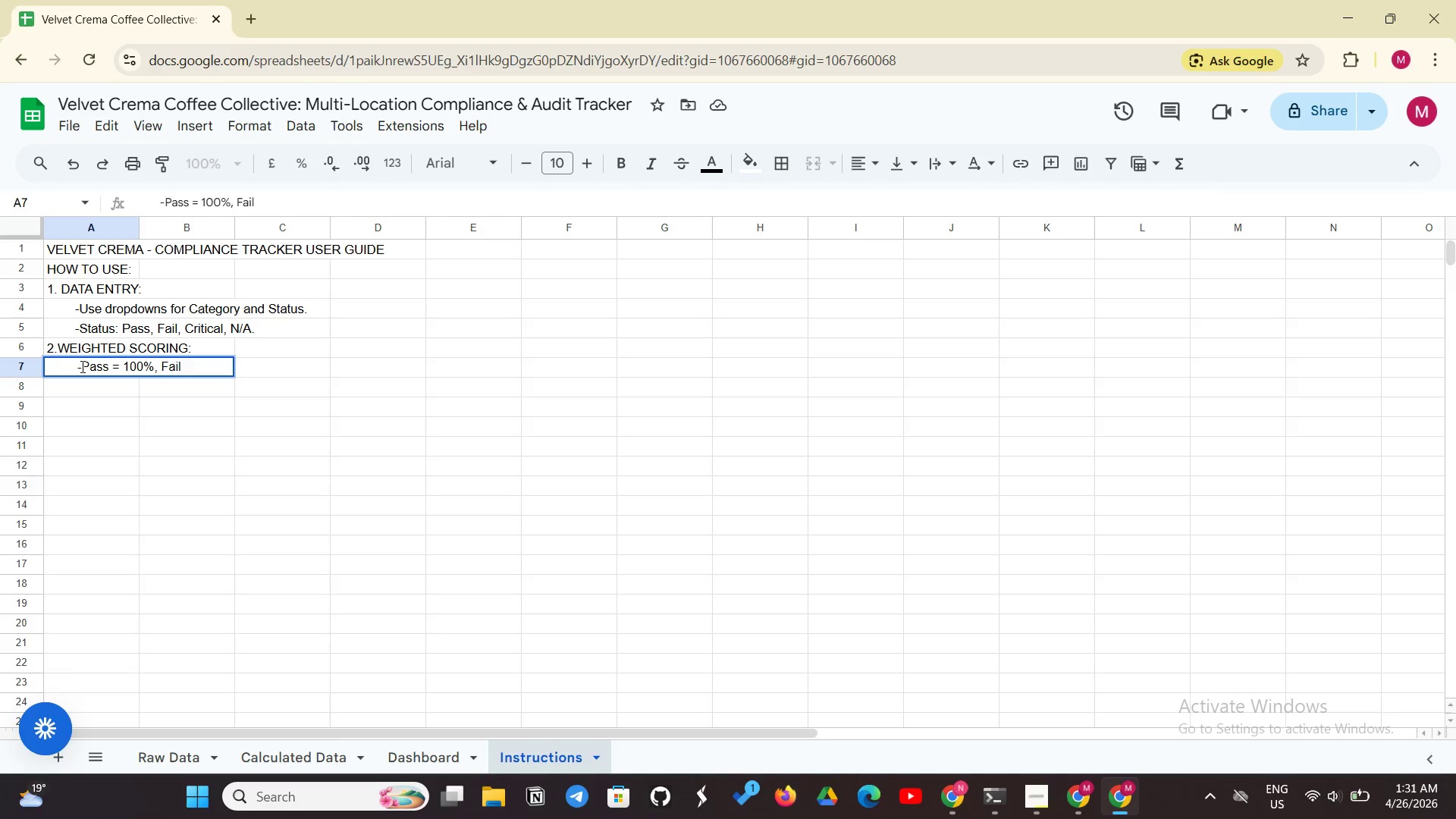 
wait(7.62)
 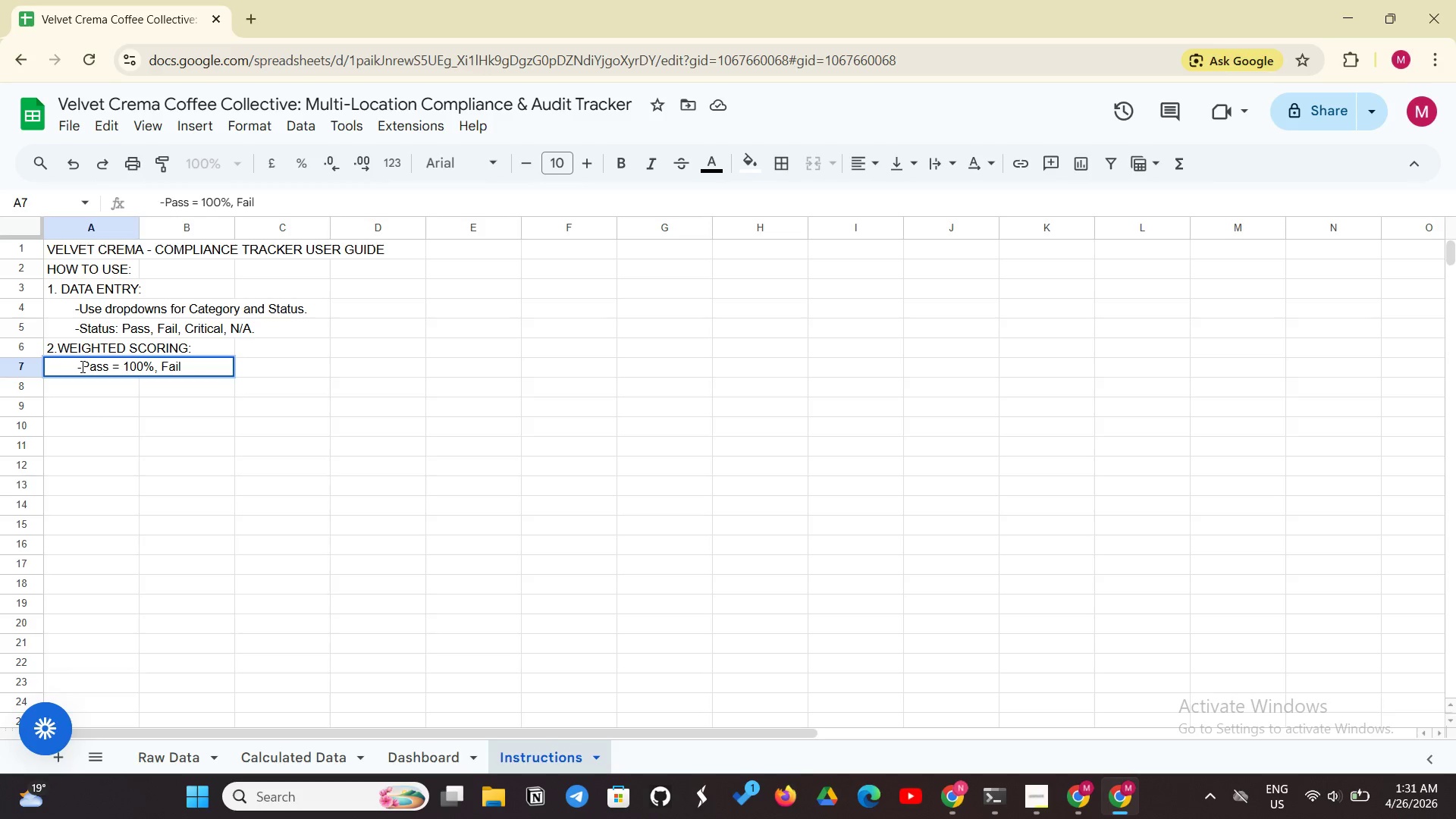 
type( = 50%)
 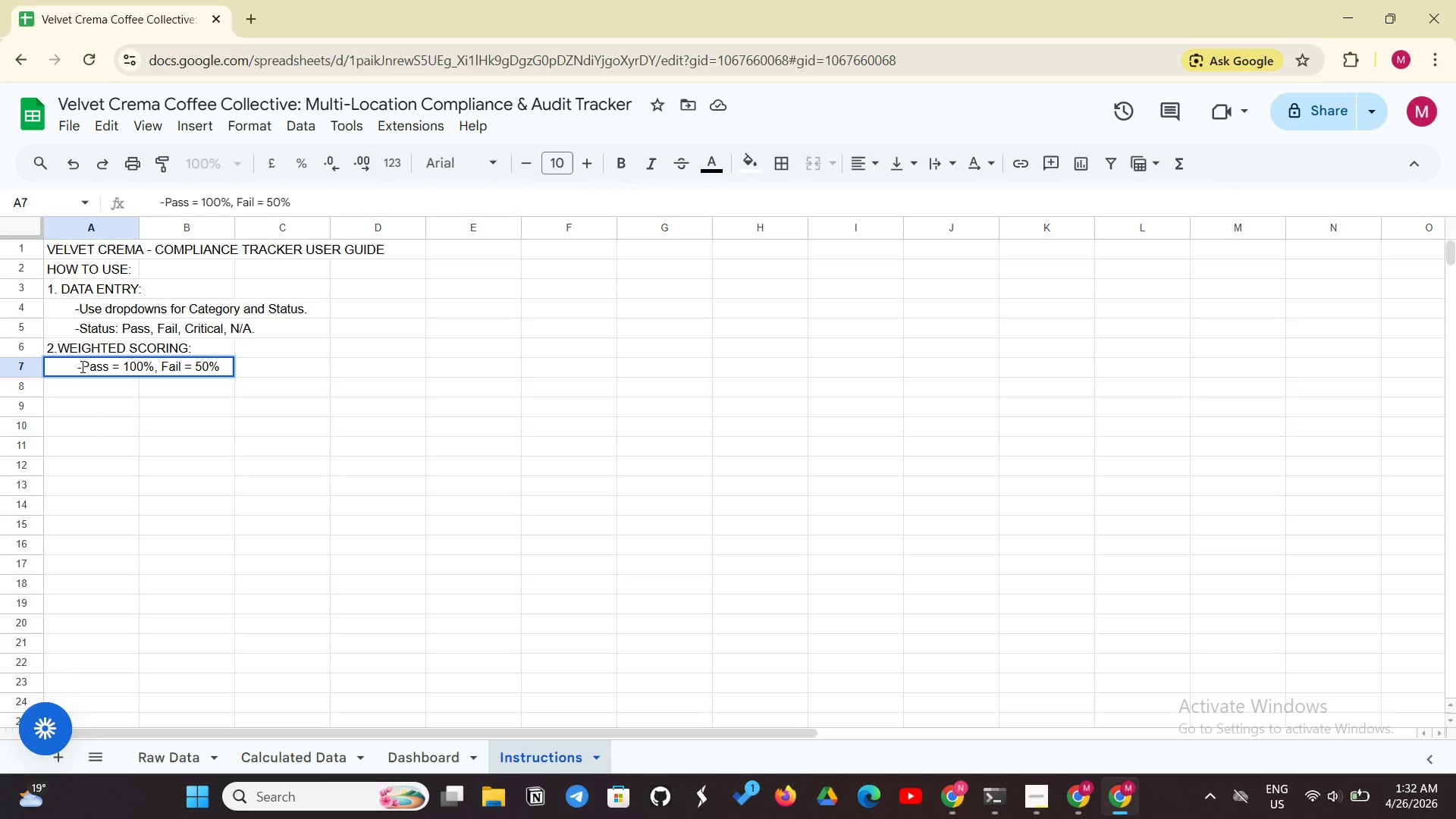 
wait(10.83)
 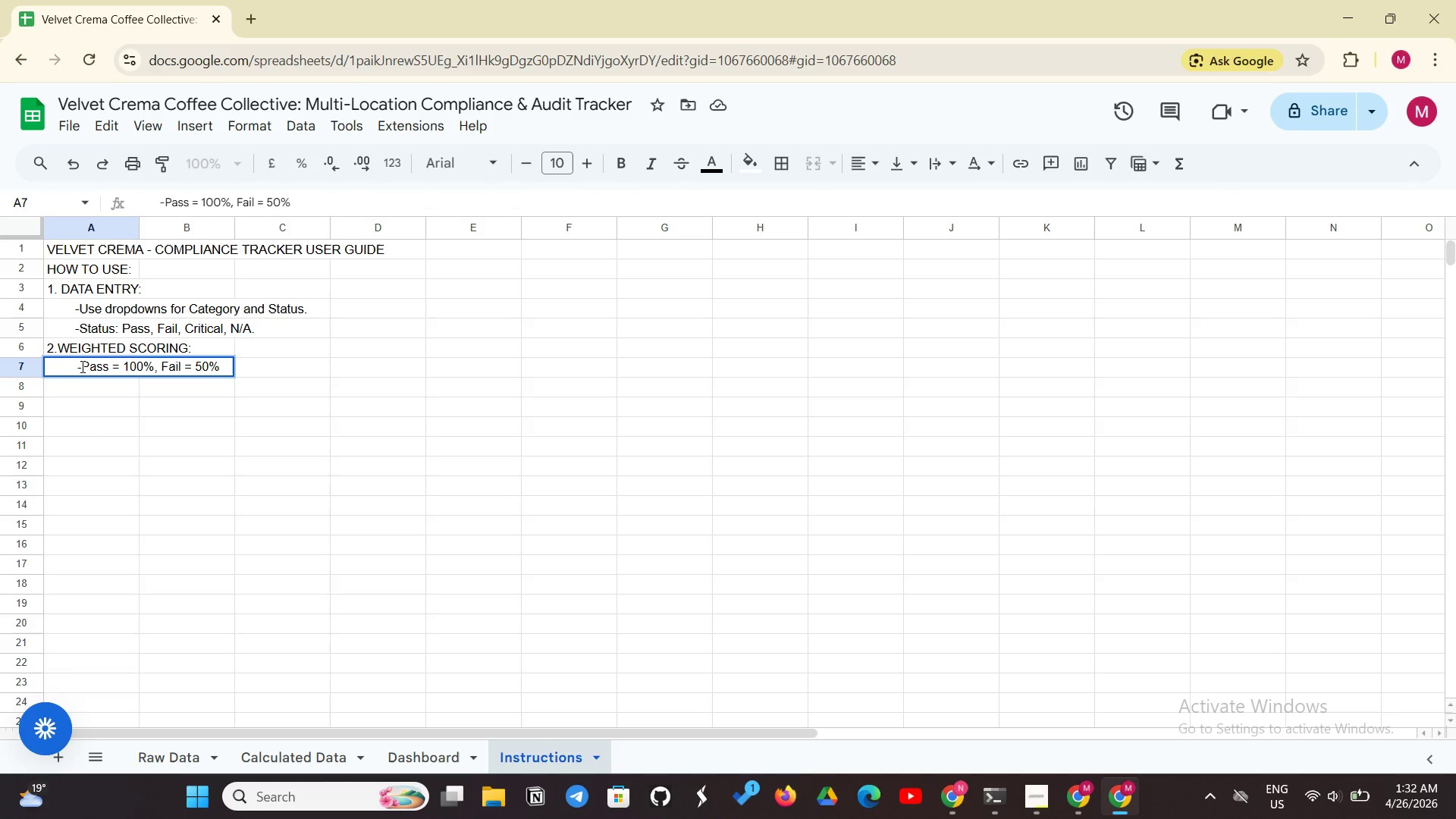 
type(, Critical )
 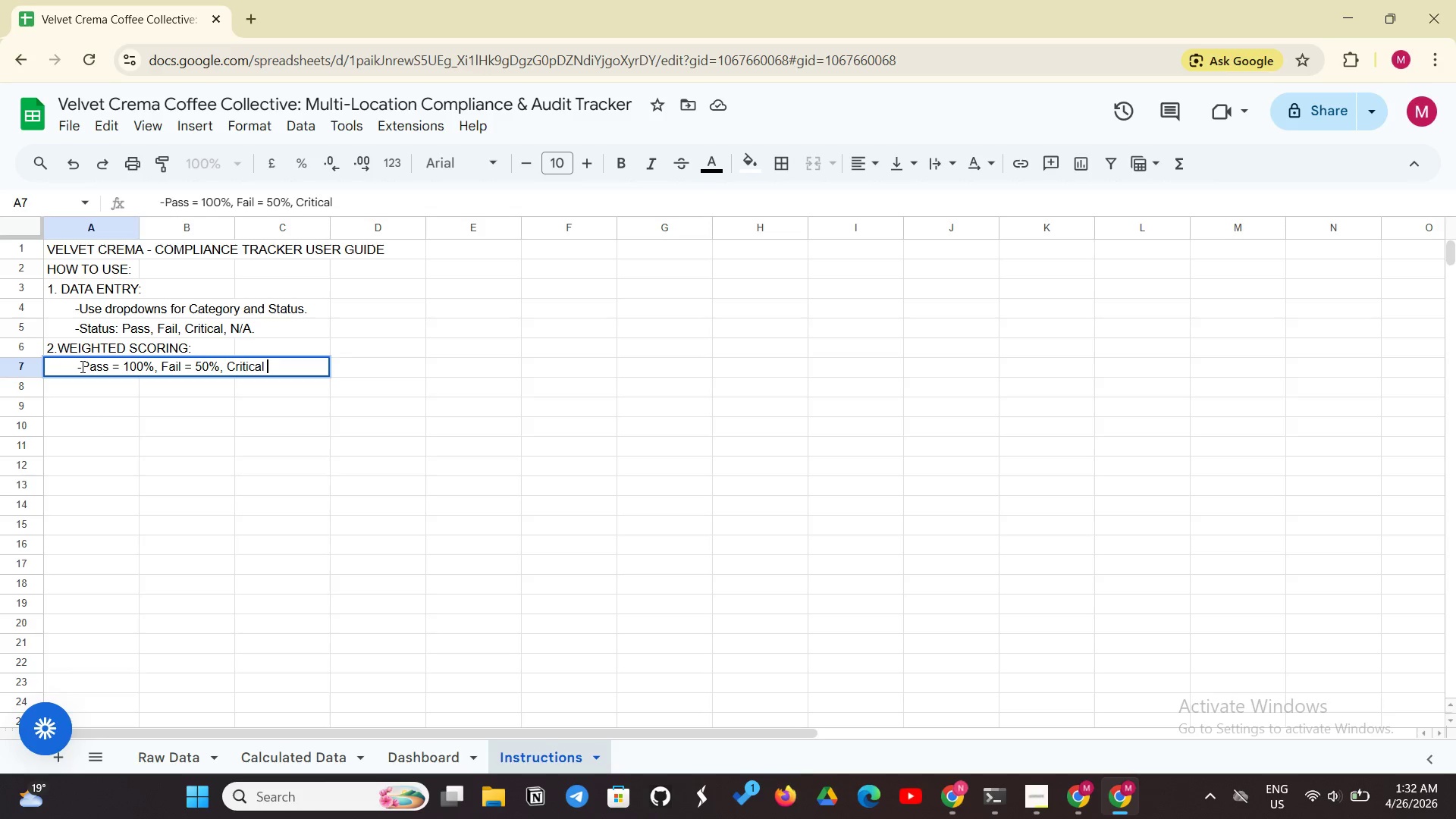 
wait(8.16)
 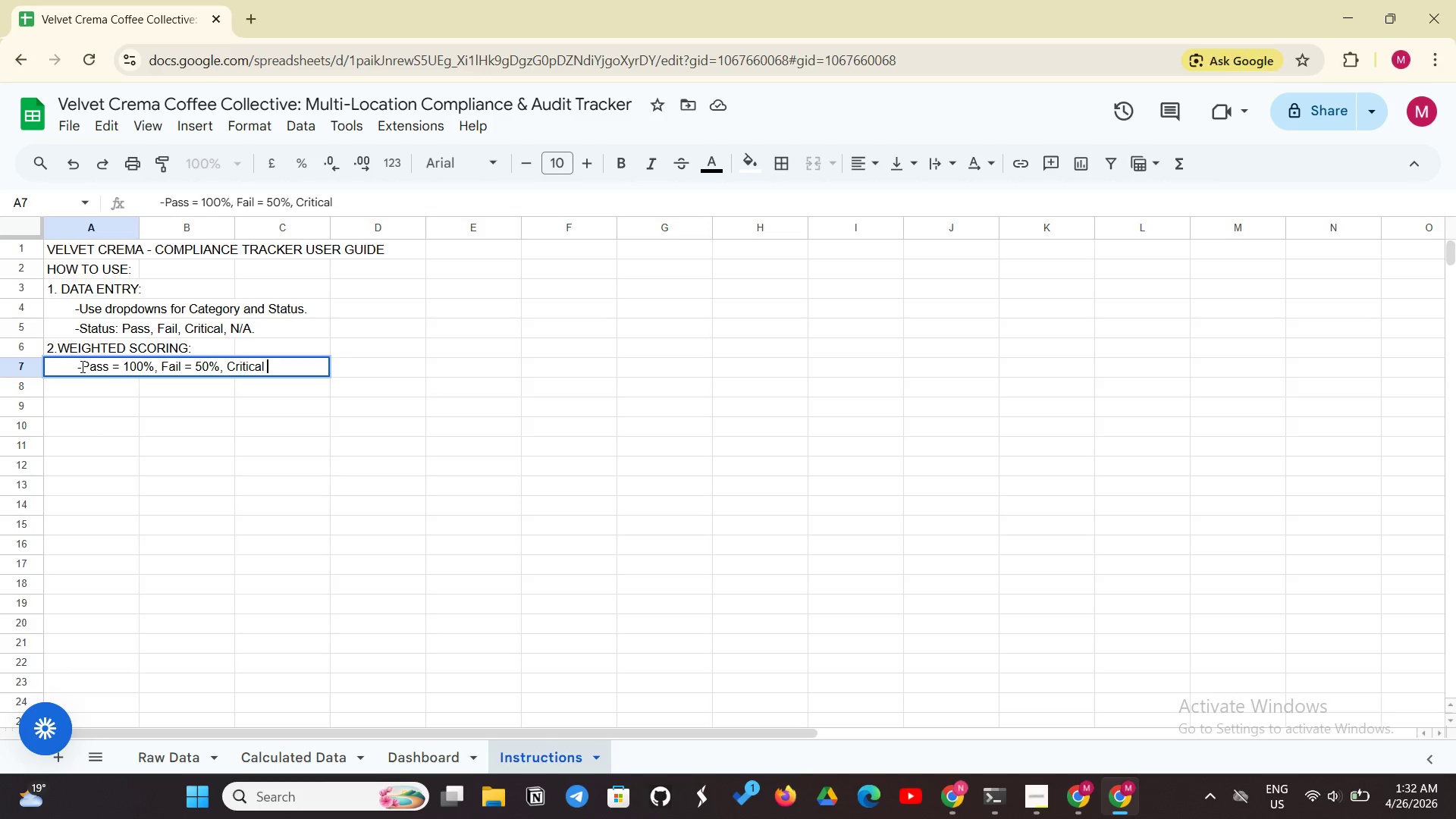 
type(=0%)
 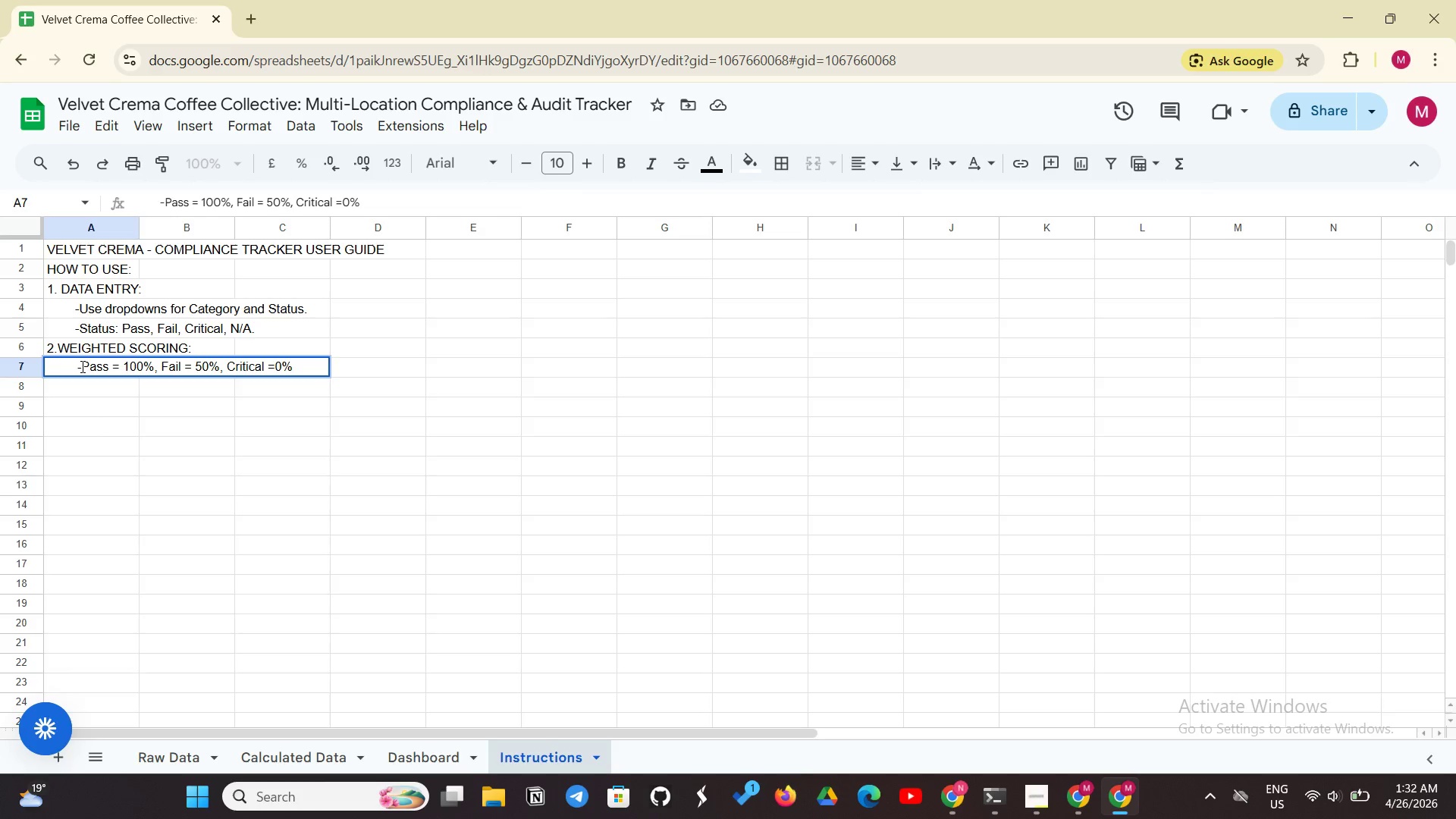 
key(Comma)
 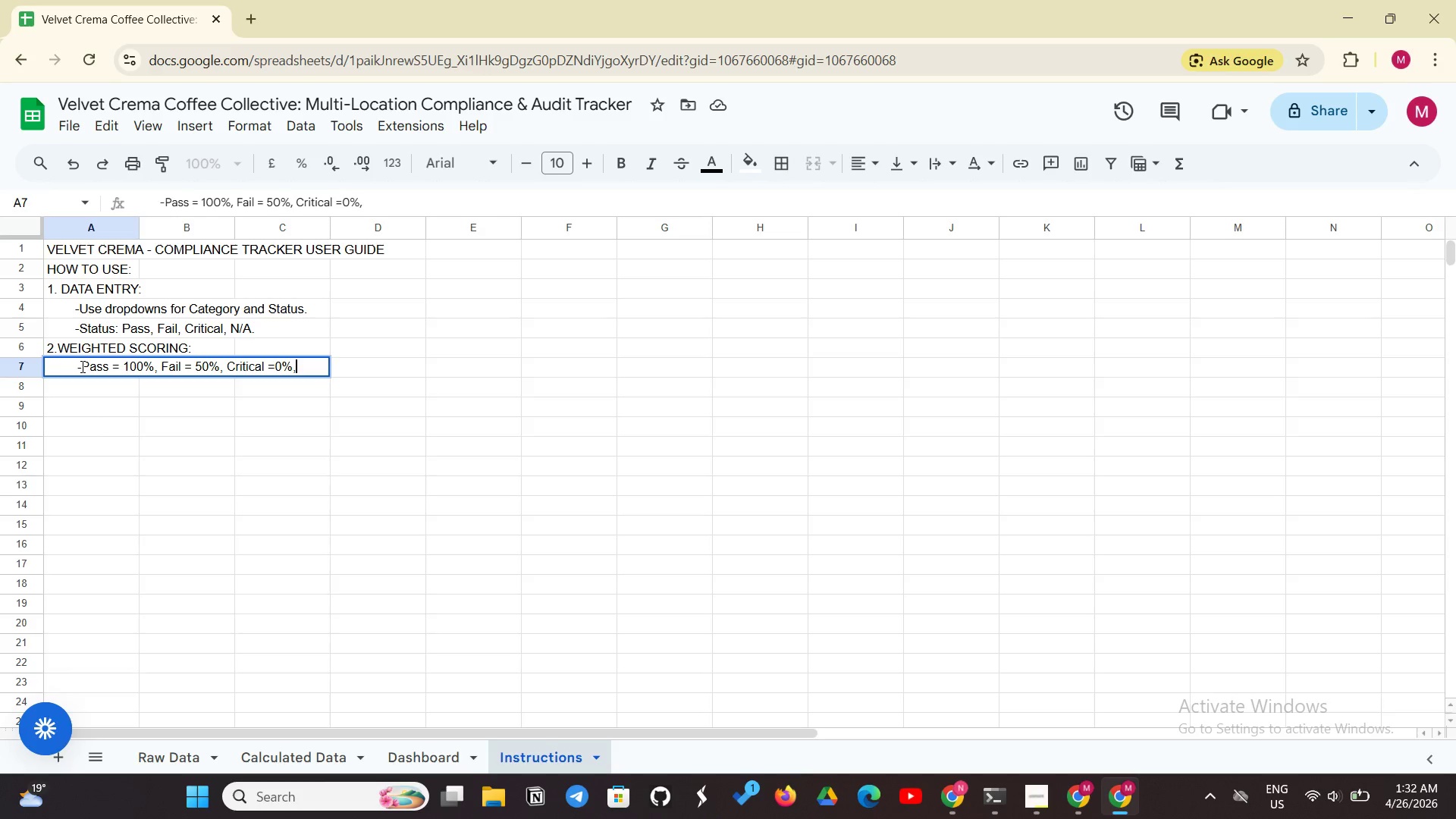 
key(Space)
 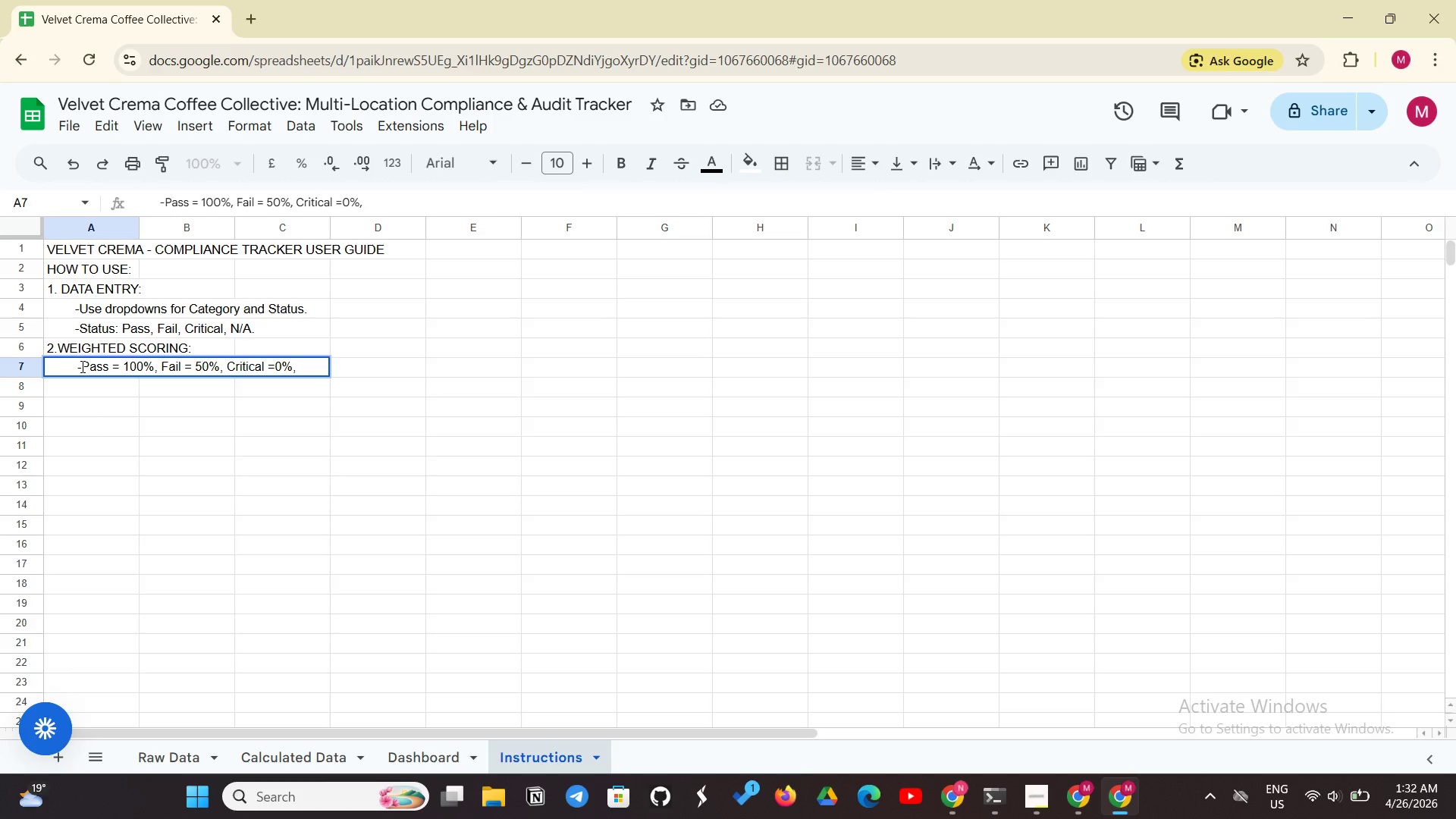 
key(Shift+N)
 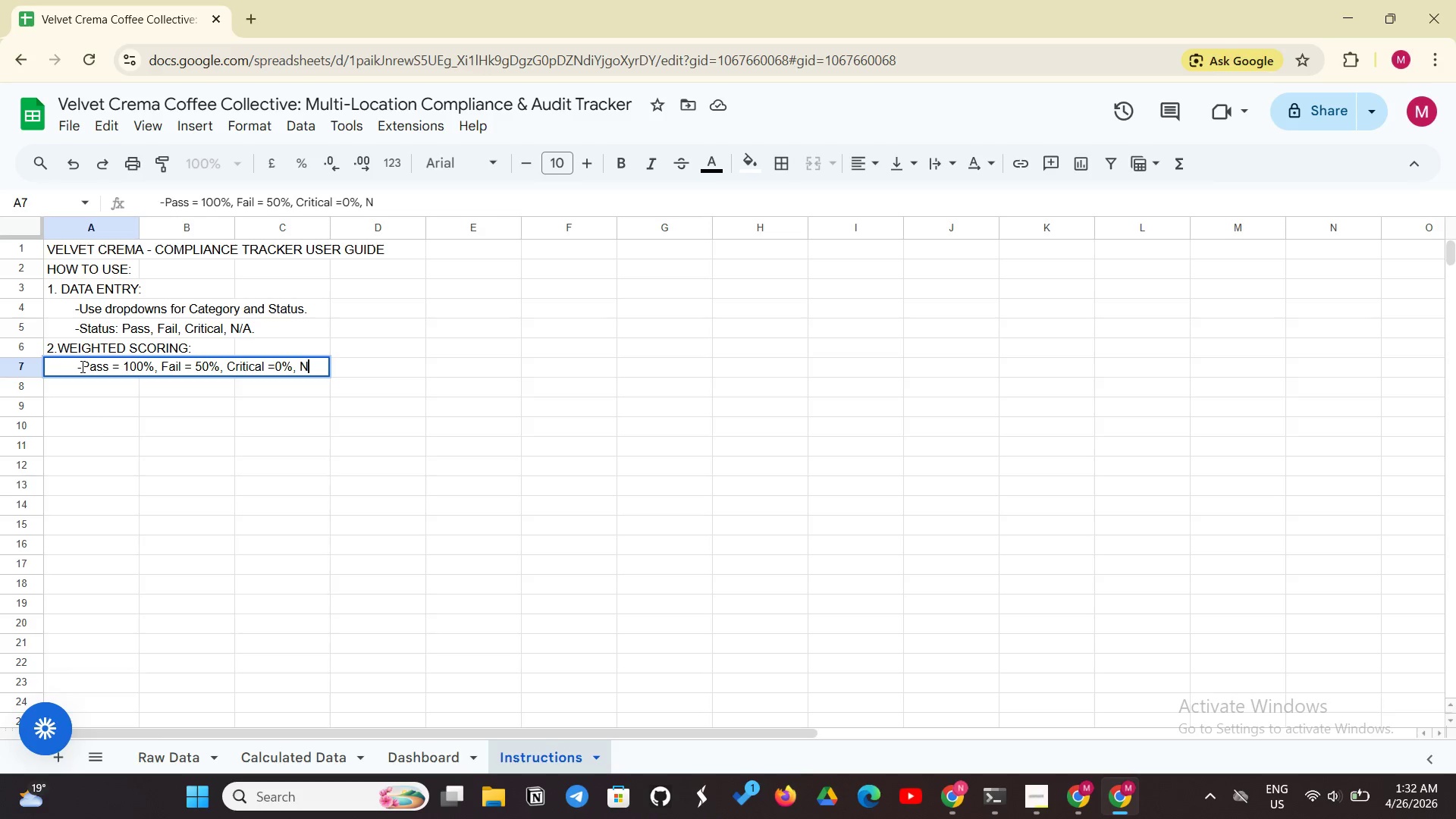 
key(Slash)
 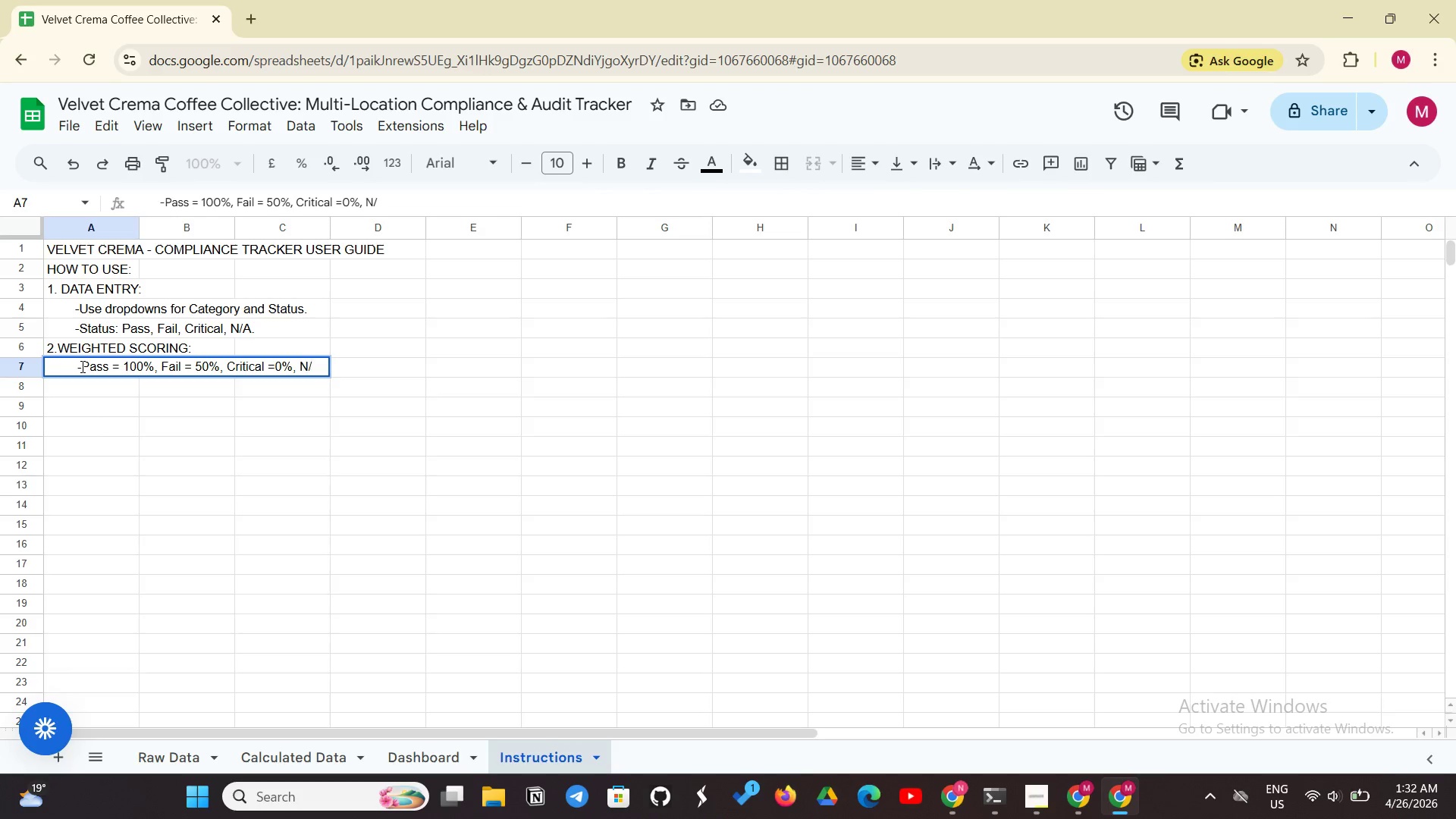 
key(Shift+A)
 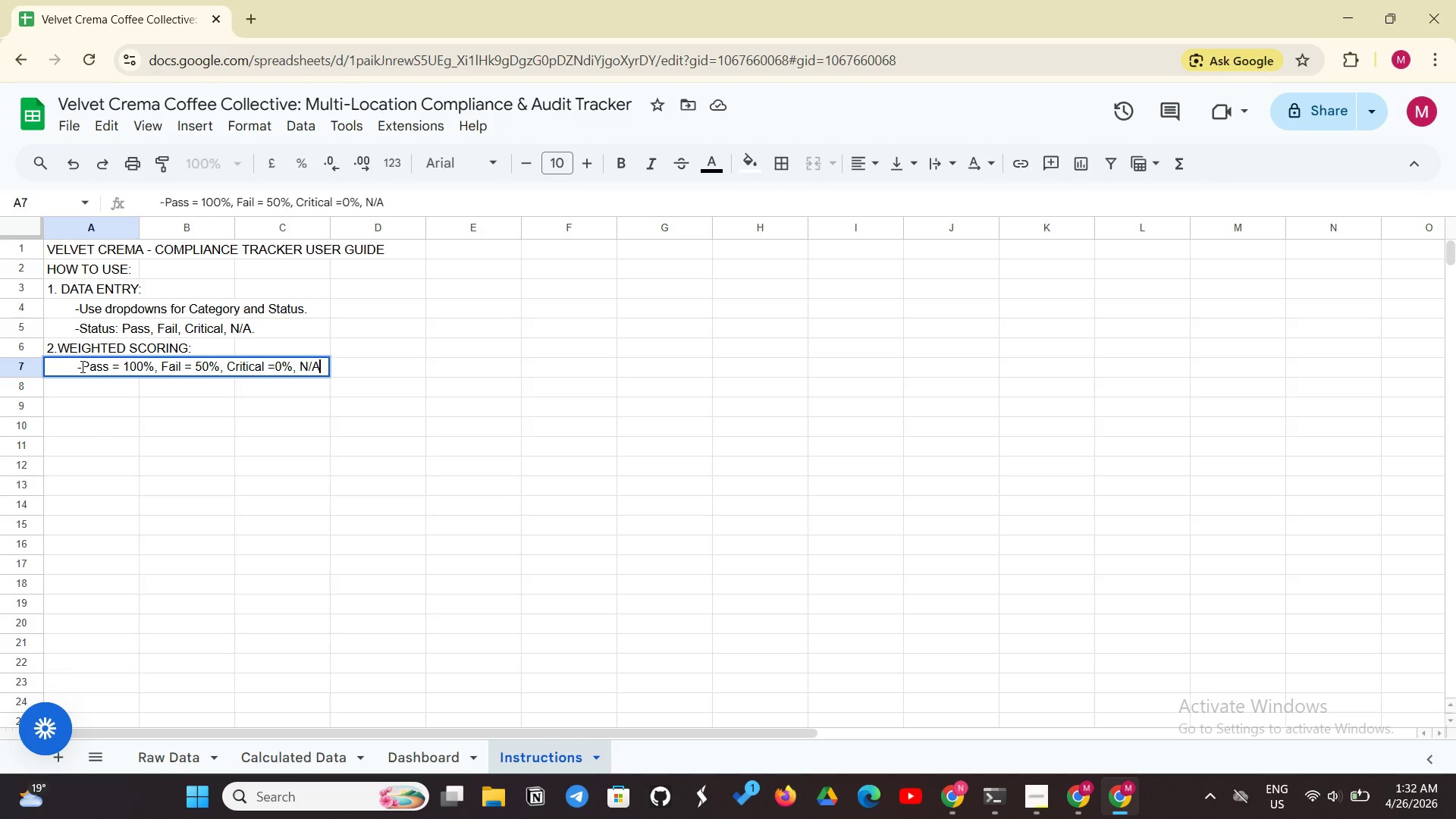 
type(=)
key(Backspace)
type( = excluded.)
 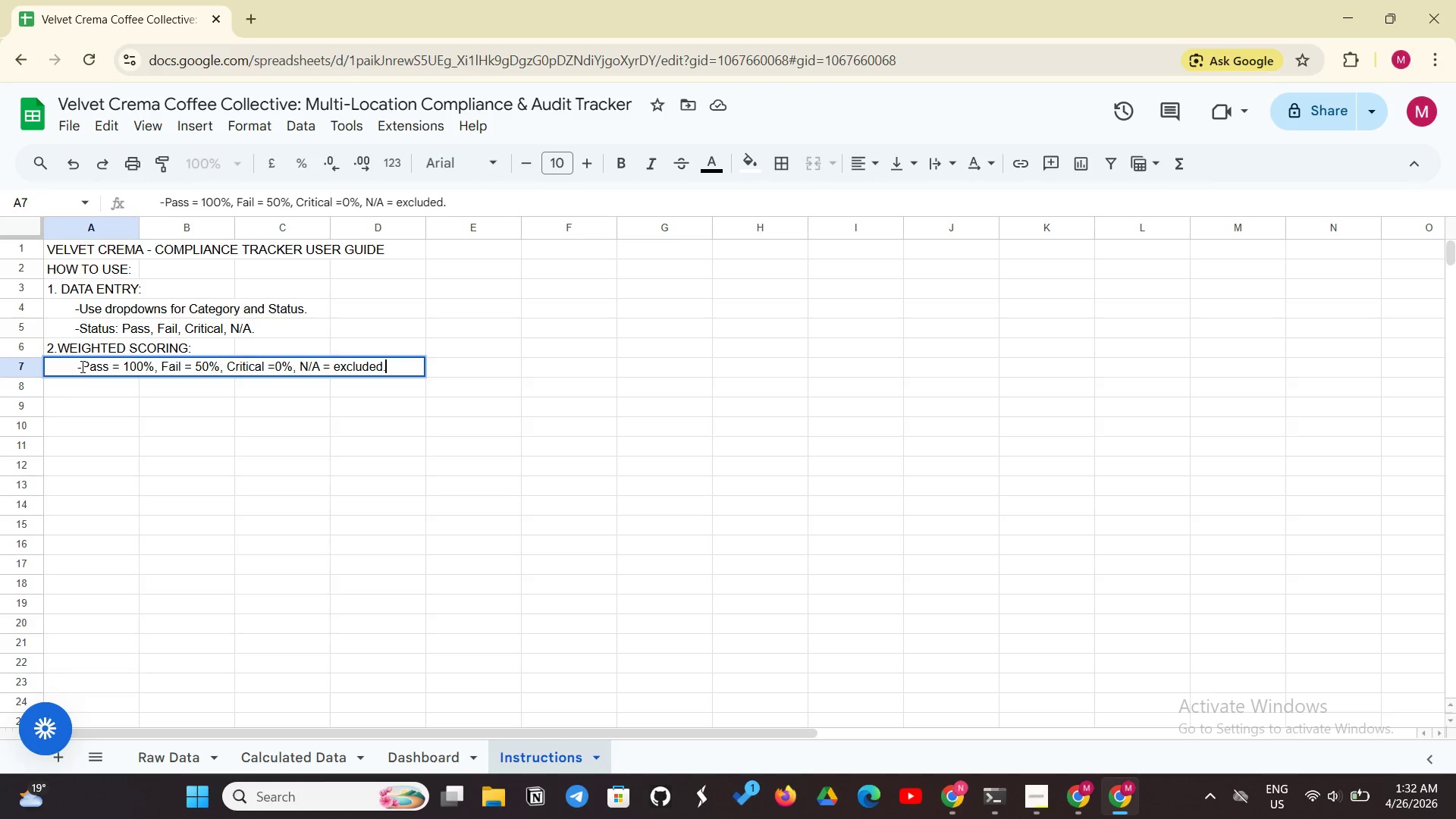 
key(Enter)
 